 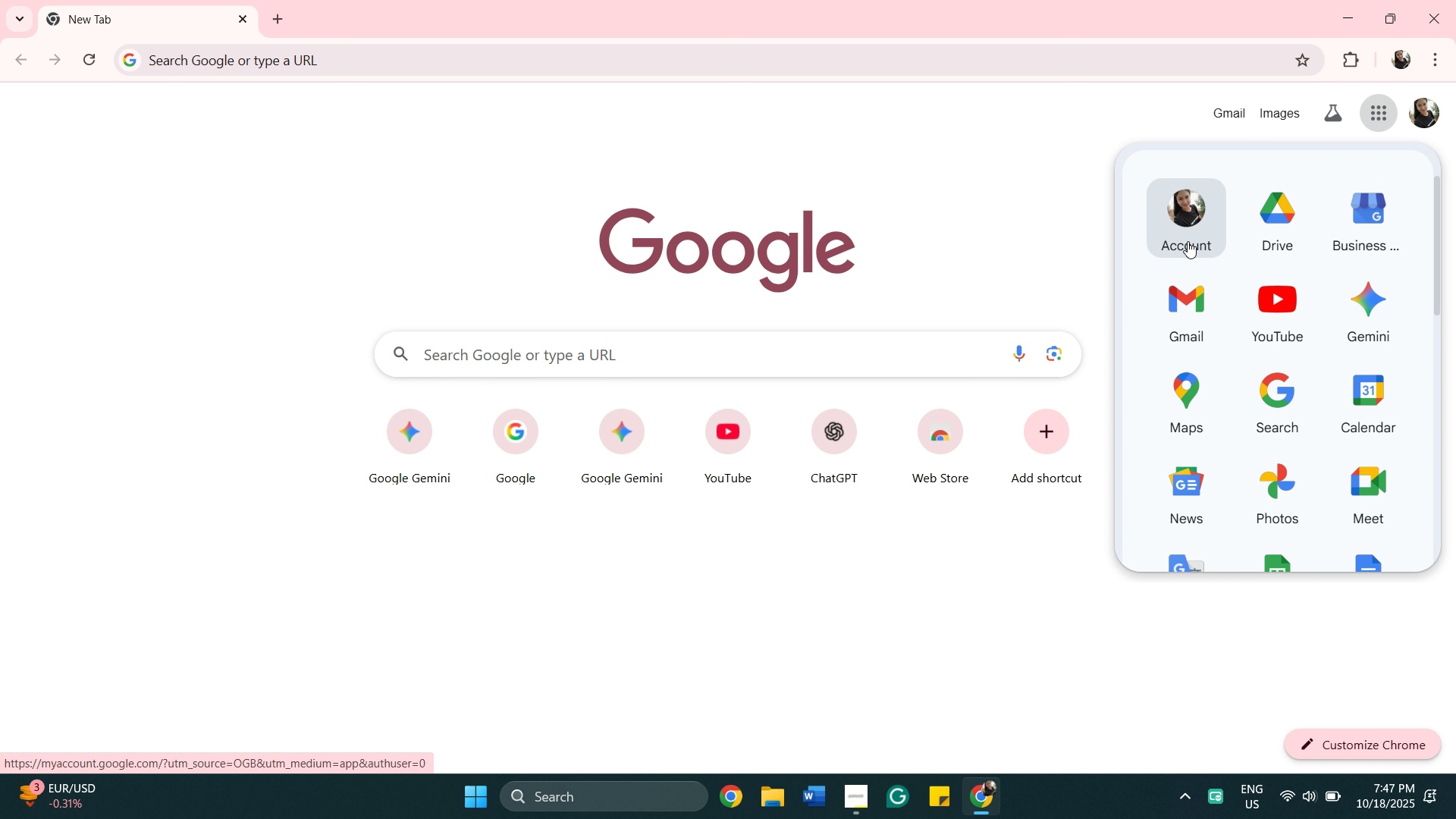 
left_click([1188, 241])
 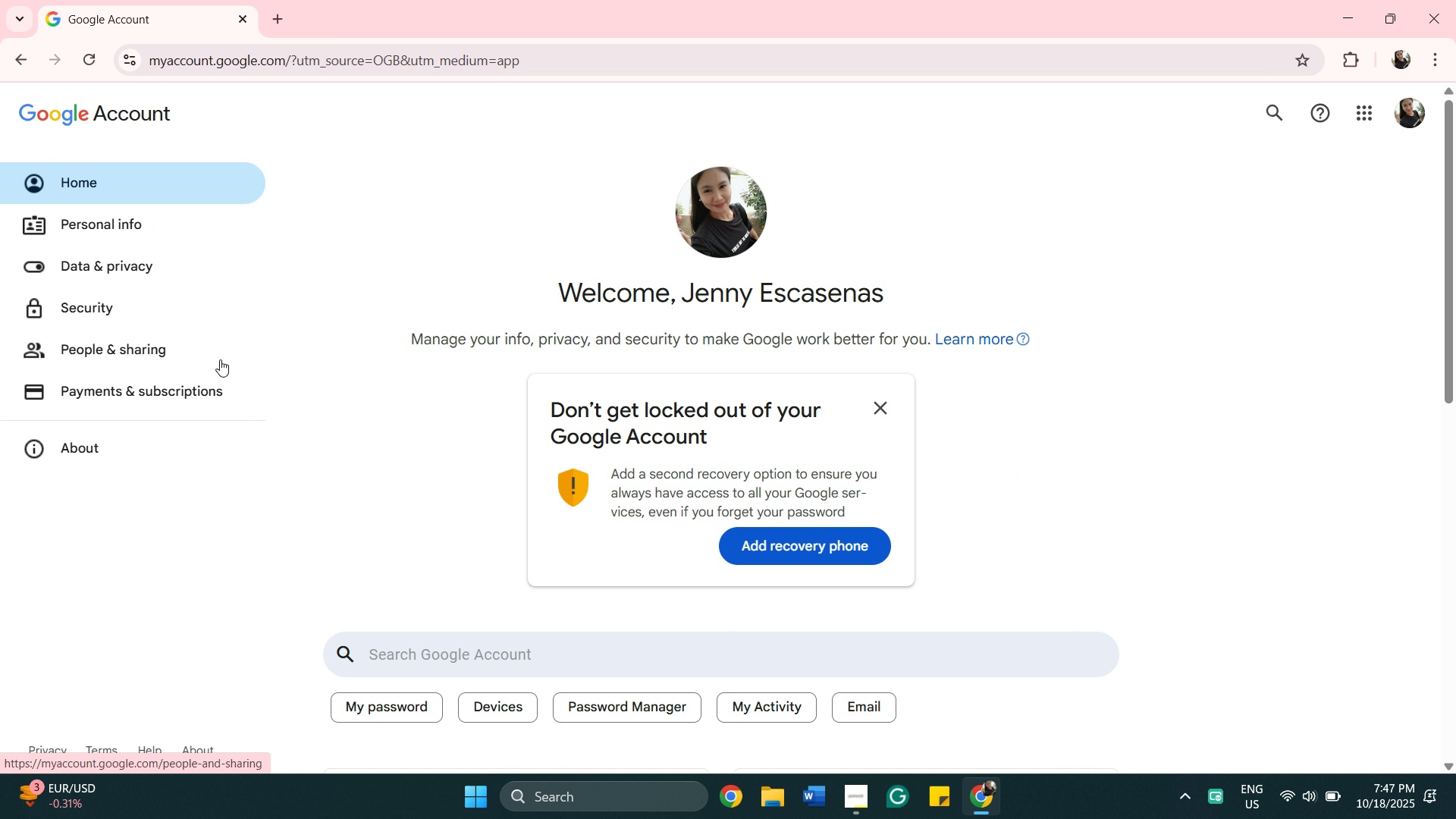 
wait(7.47)
 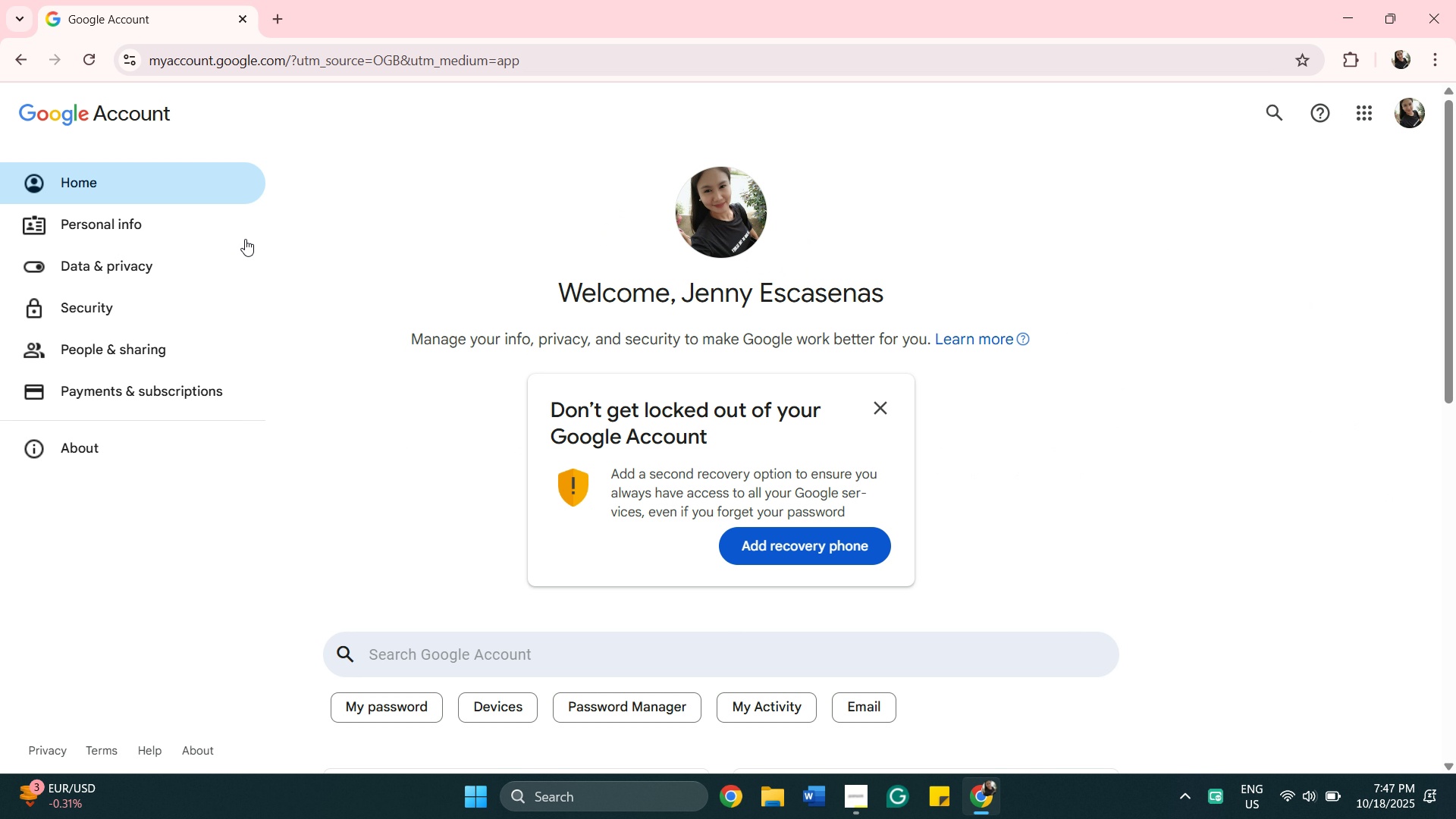 
scroll: coordinate [660, 557], scroll_direction: down, amount: 3.0
 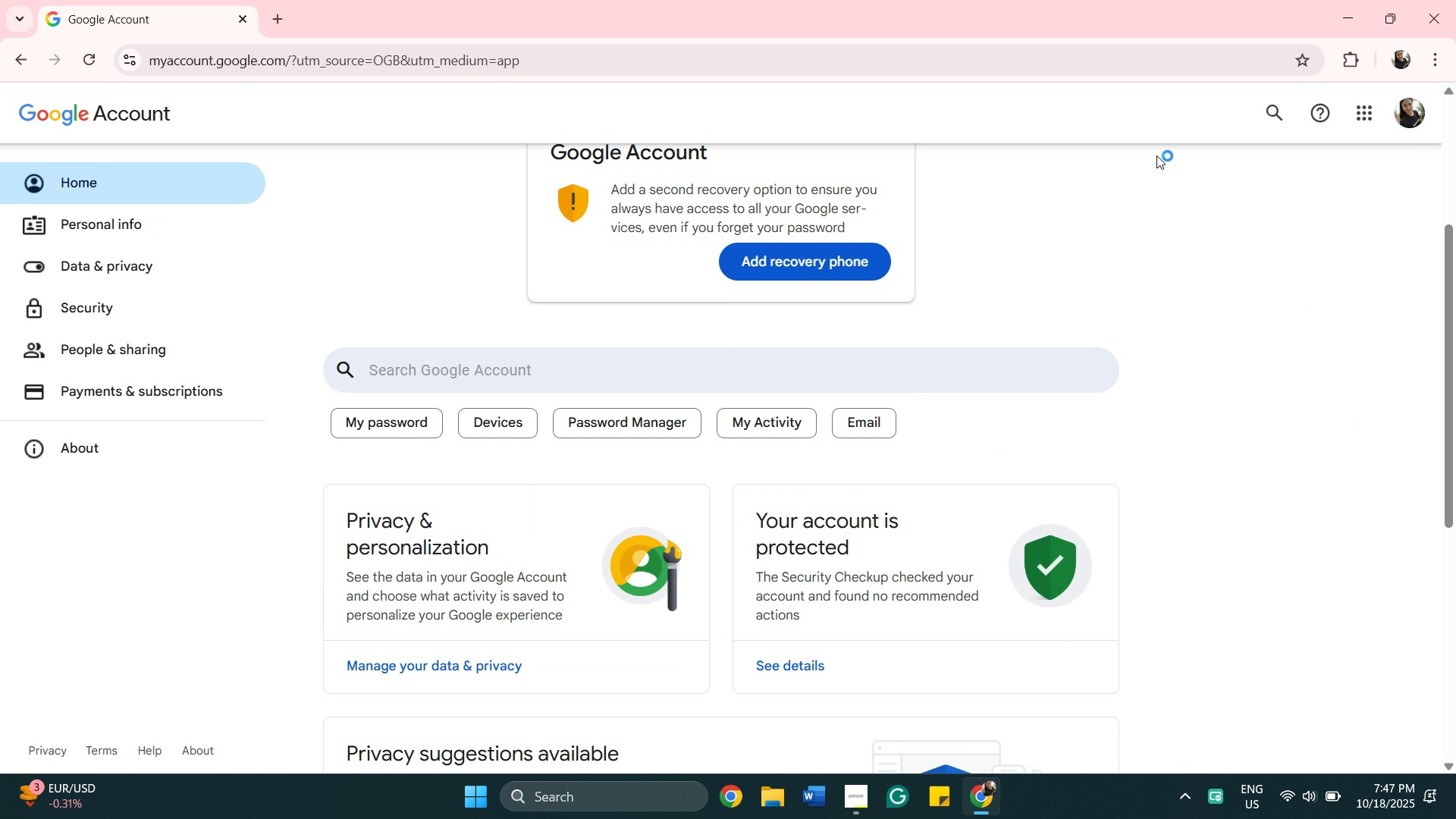 
mouse_move([1358, 126])
 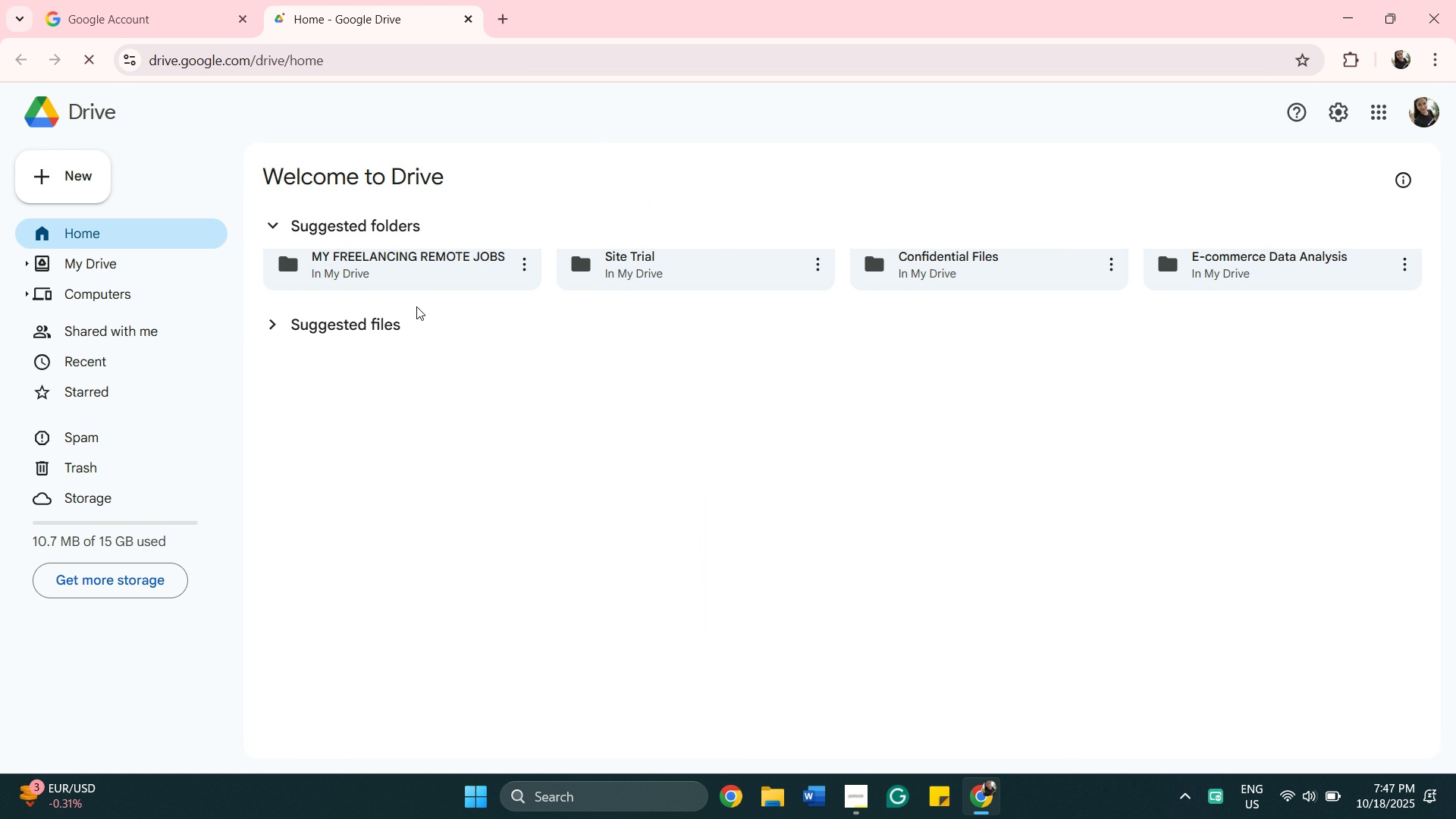 
wait(8.38)
 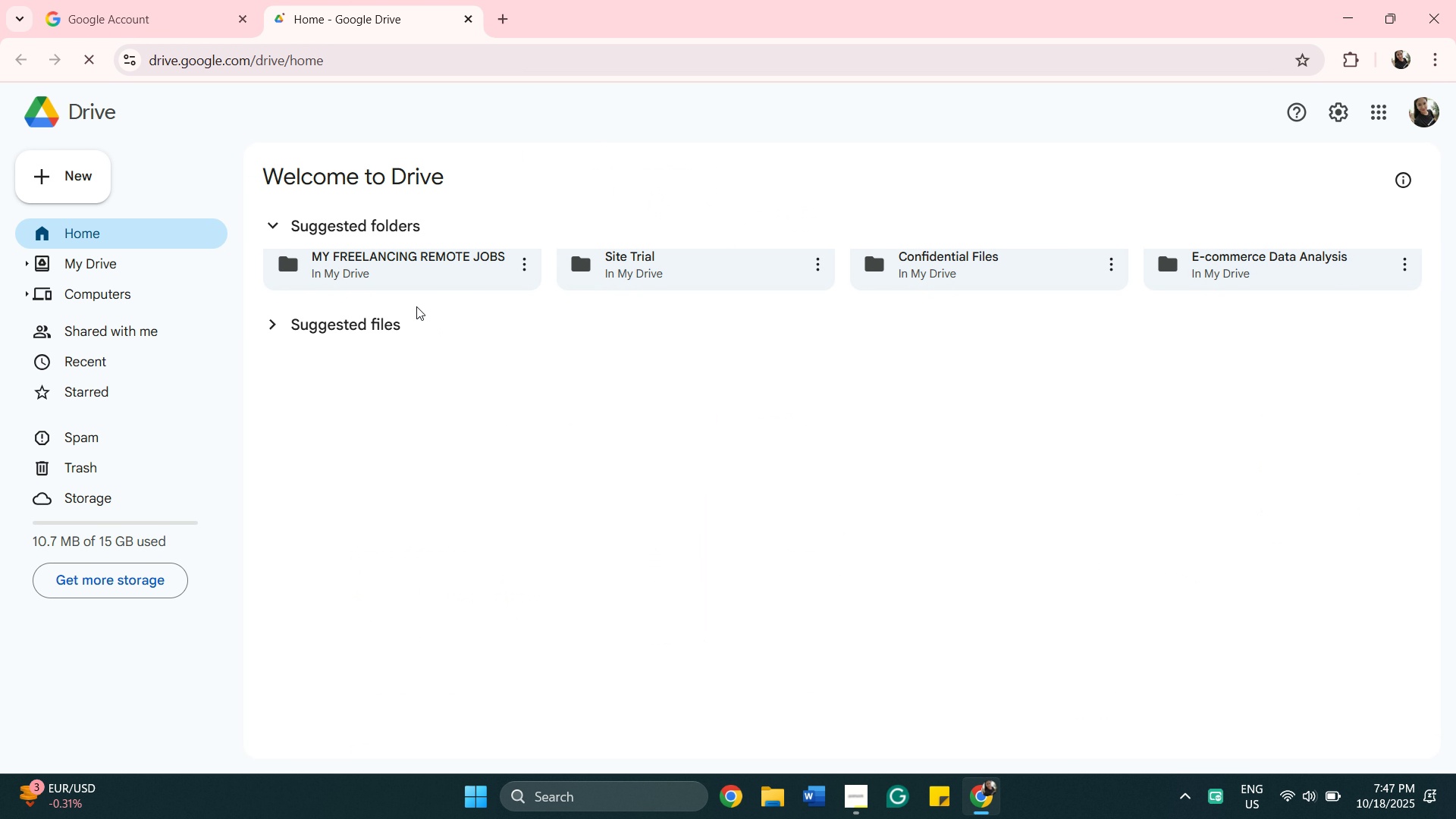 
double_click([424, 281])
 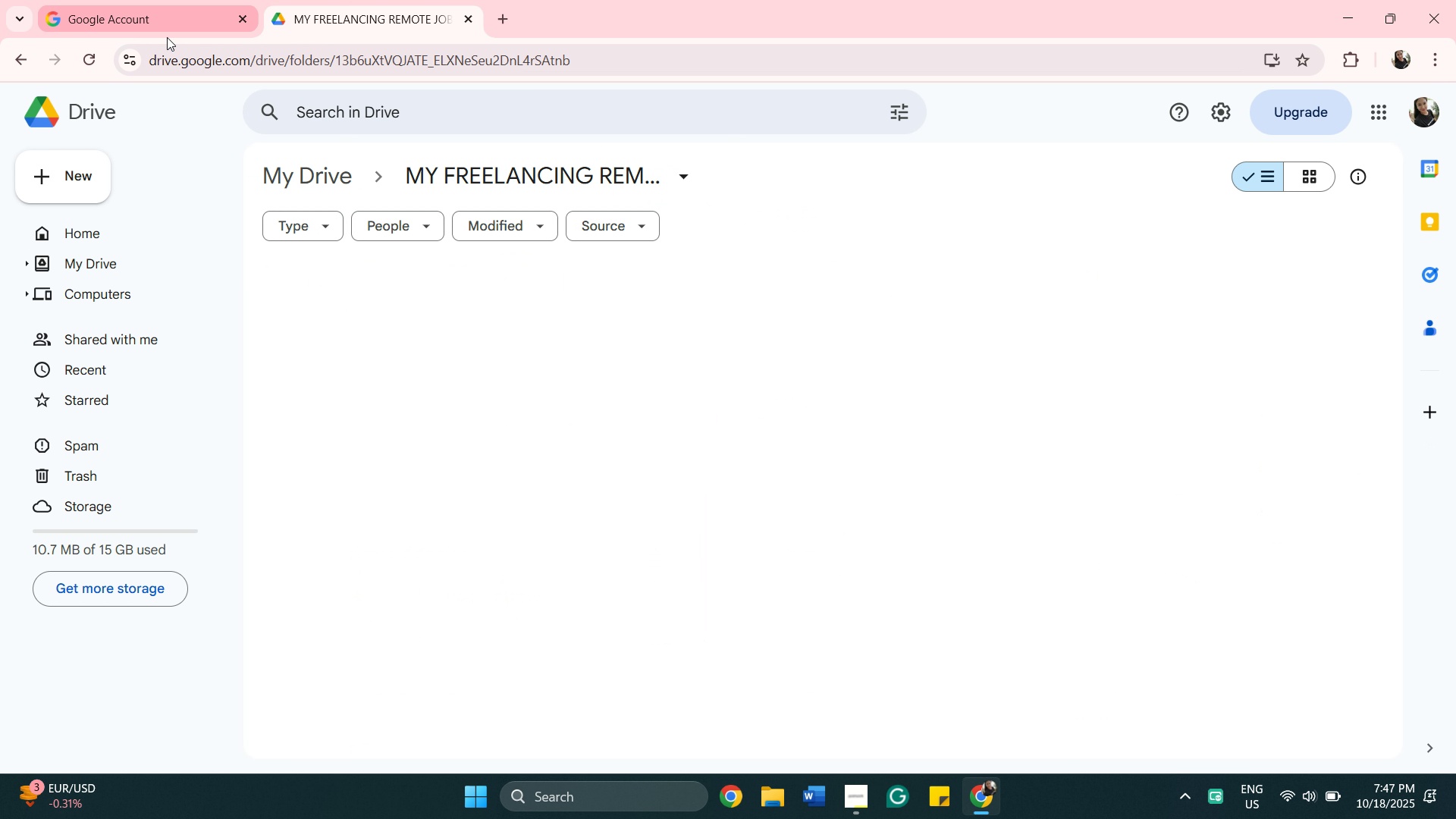 
left_click([167, 37])
 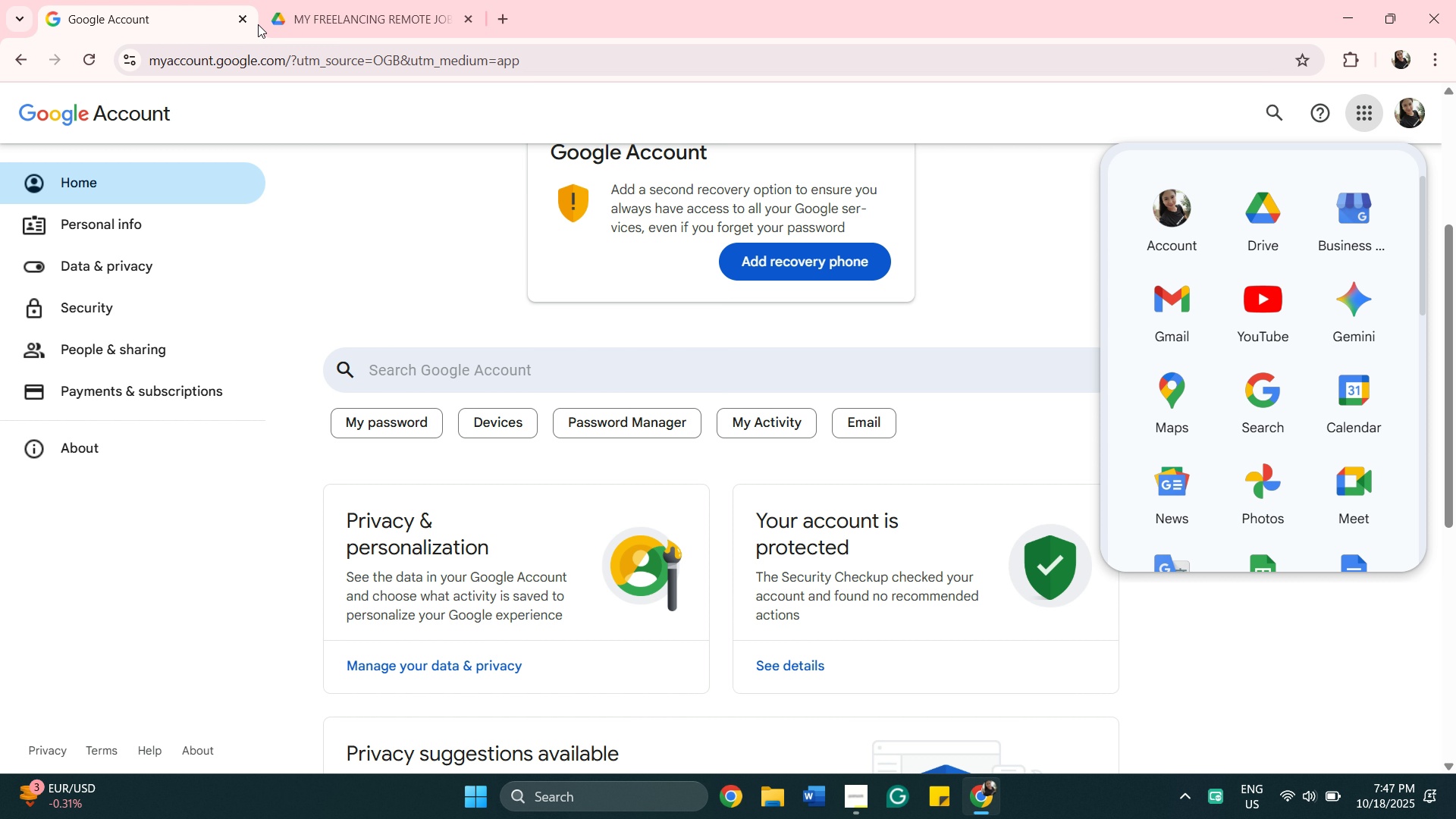 
left_click([341, 24])
 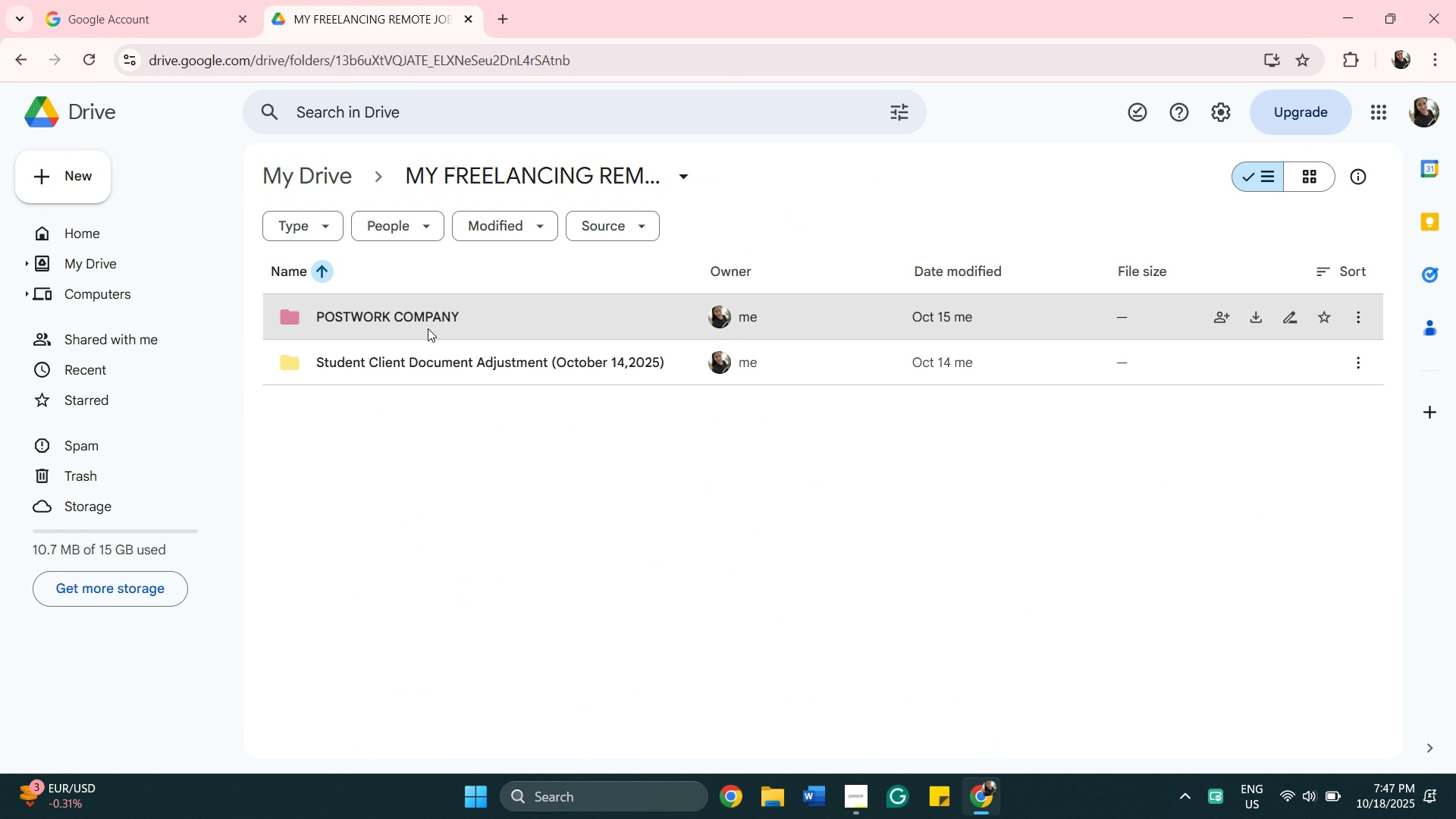 
double_click([428, 328])
 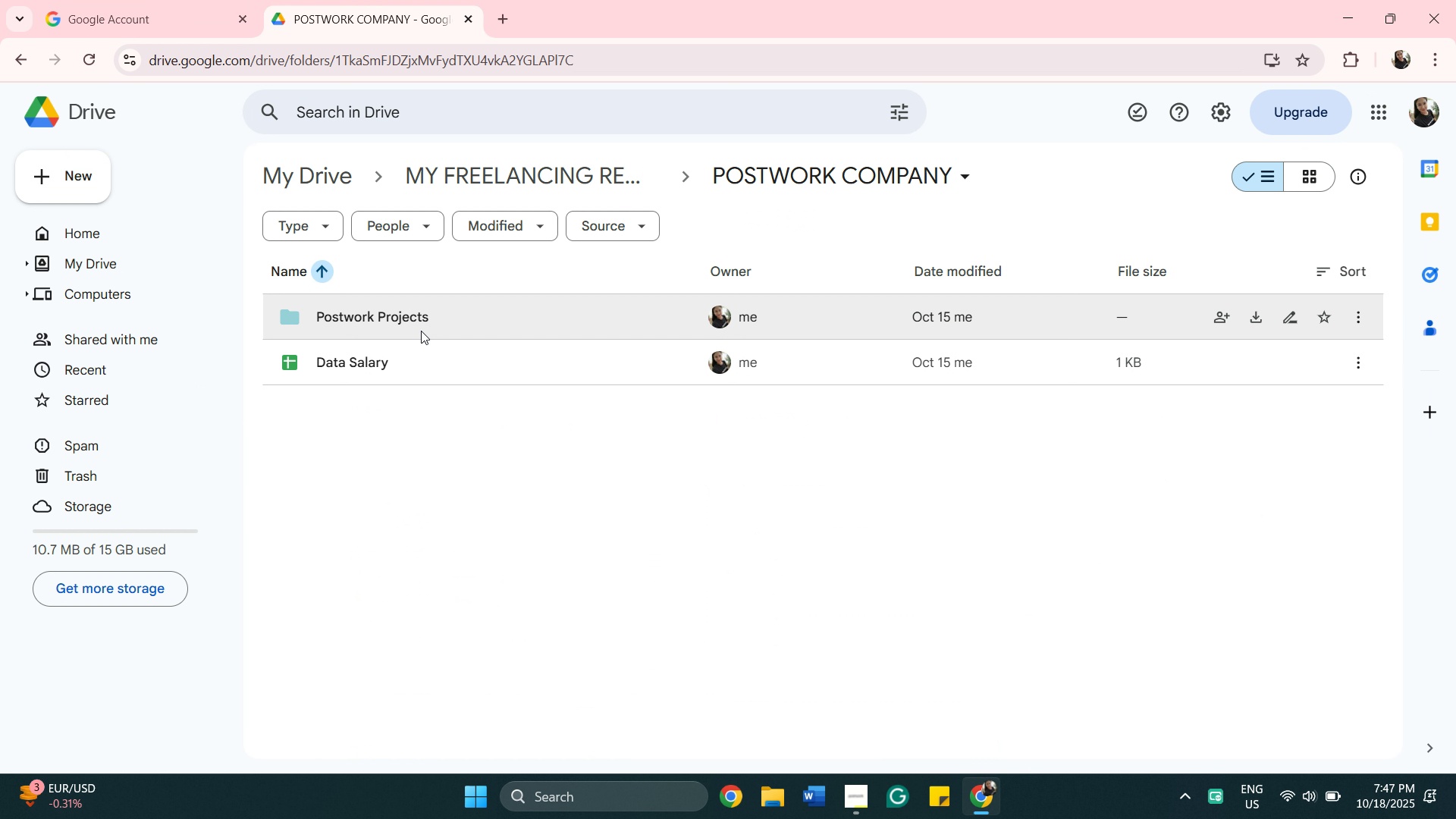 
double_click([422, 328])
 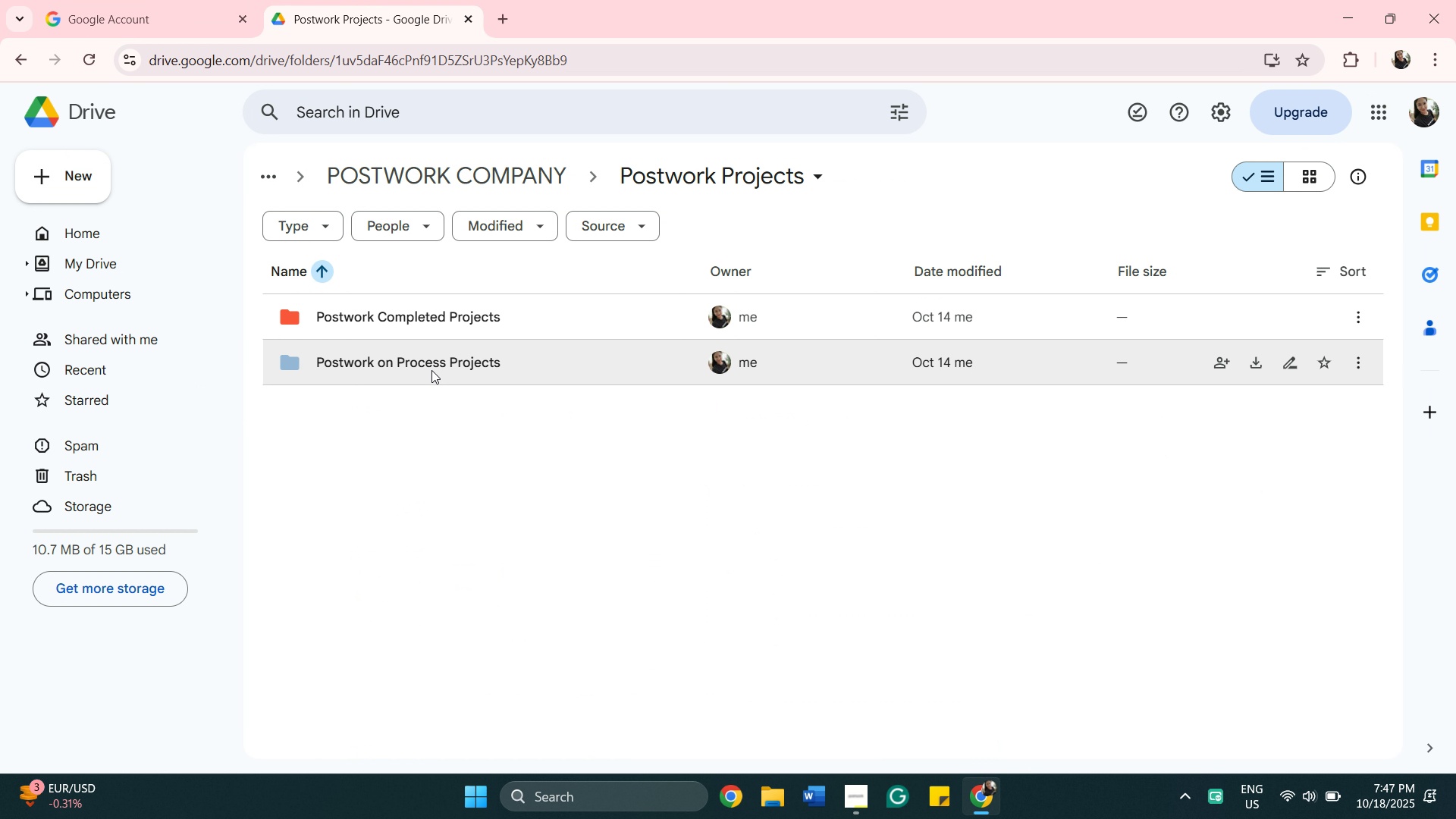 
left_click_drag(start_coordinate=[431, 370], to_coordinate=[438, 367])
 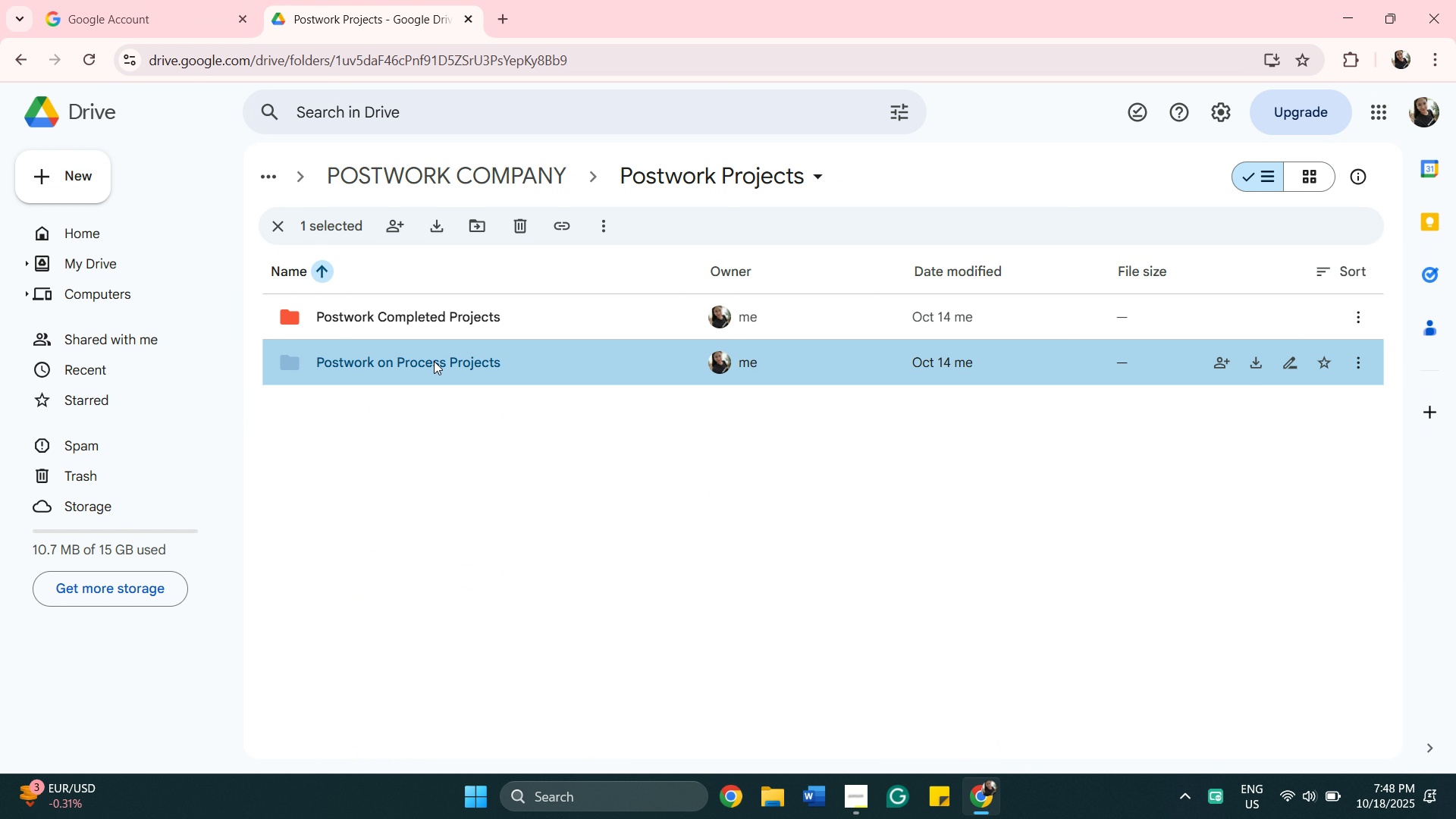 
double_click([434, 361])
 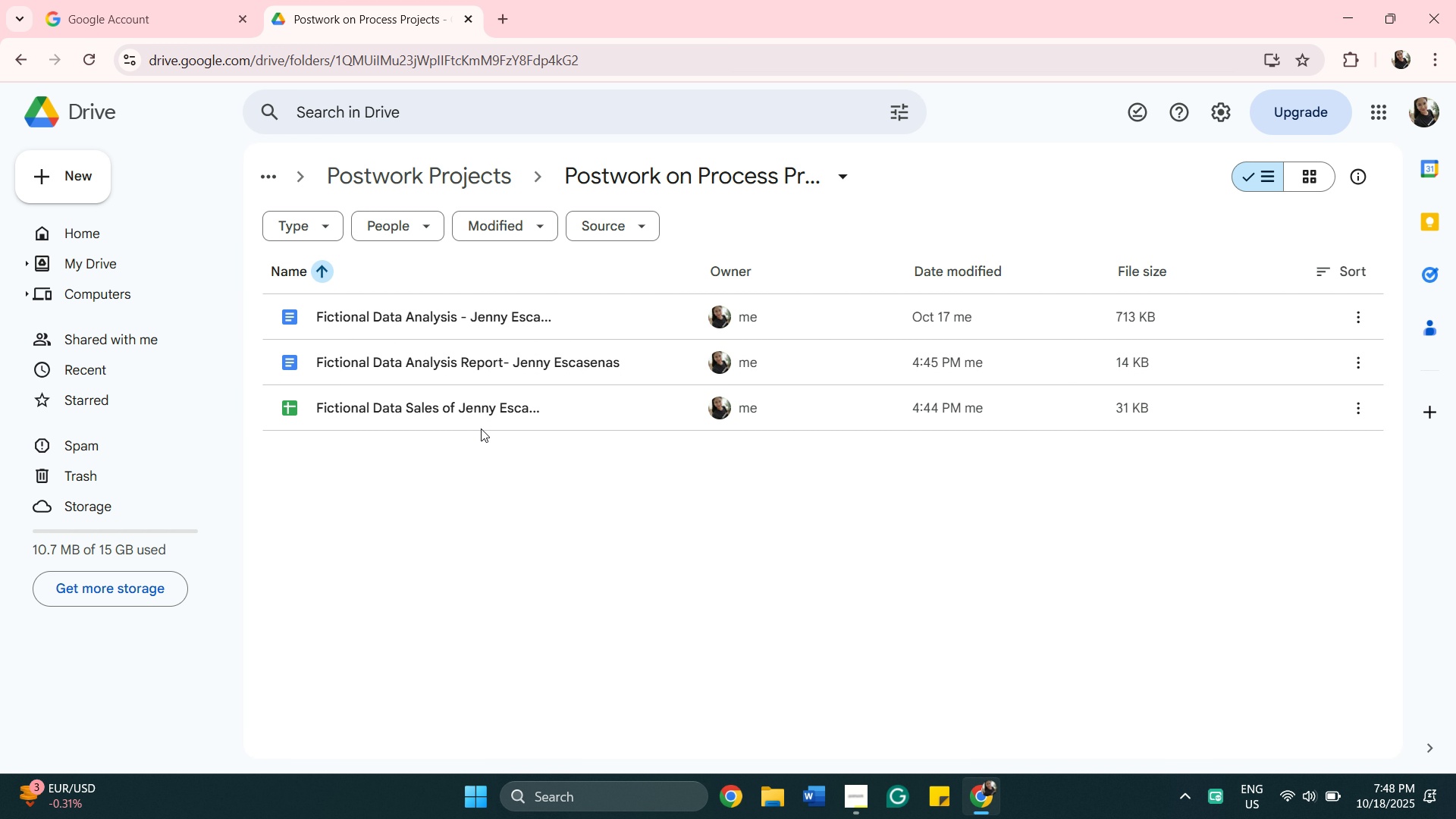 
double_click([471, 376])
 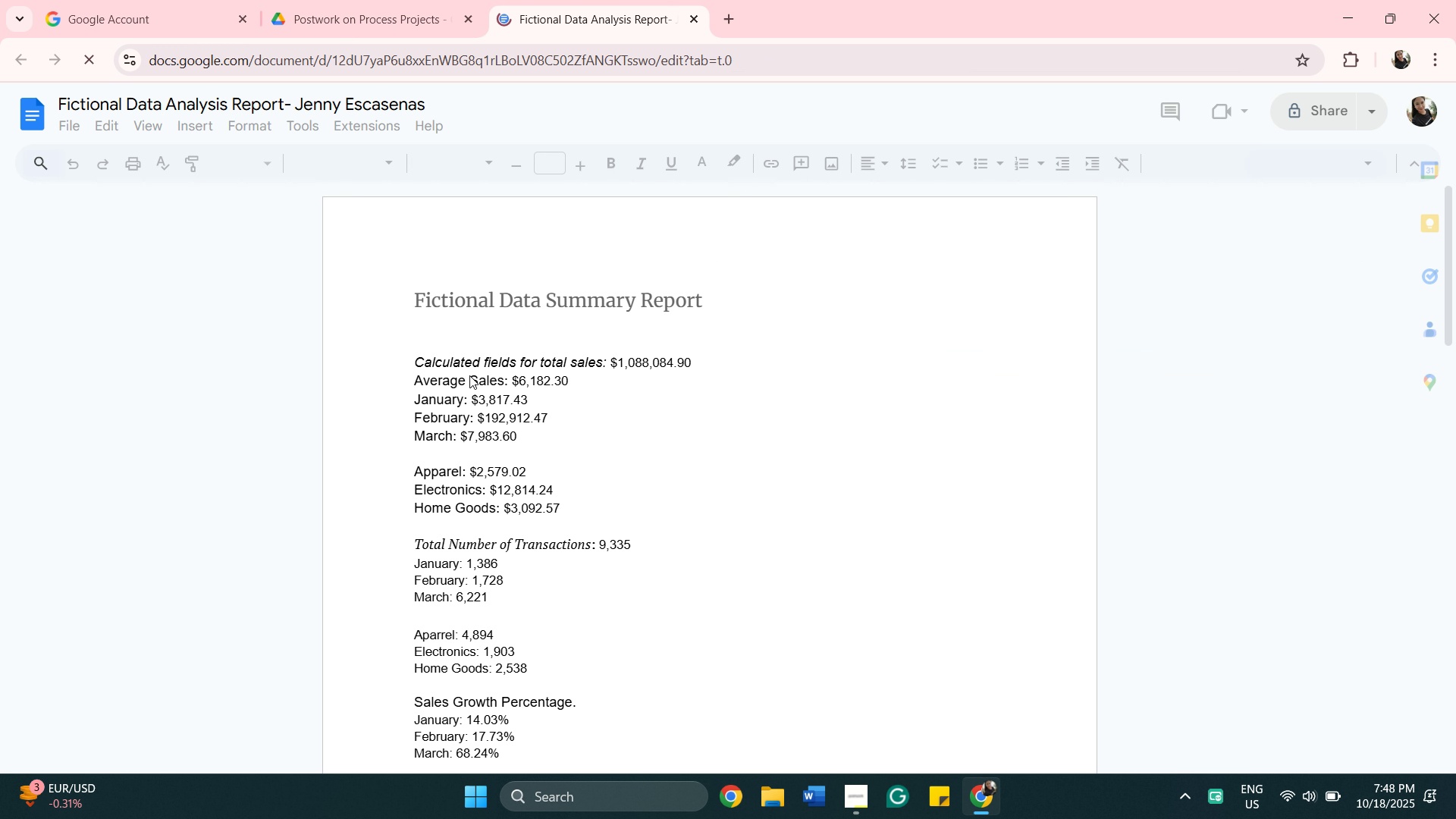 
scroll: coordinate [384, 232], scroll_direction: down, amount: 15.0
 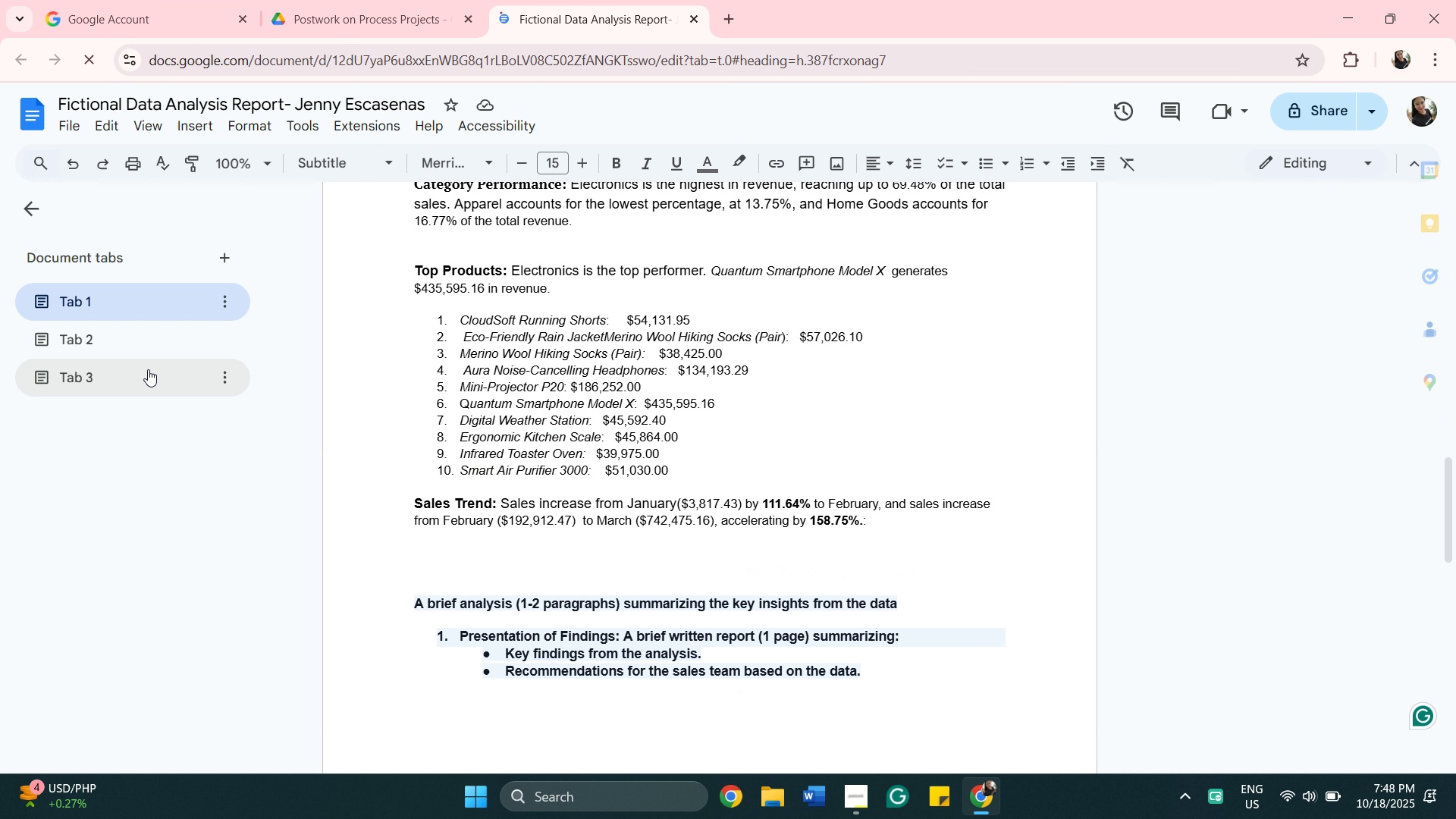 
left_click([148, 369])
 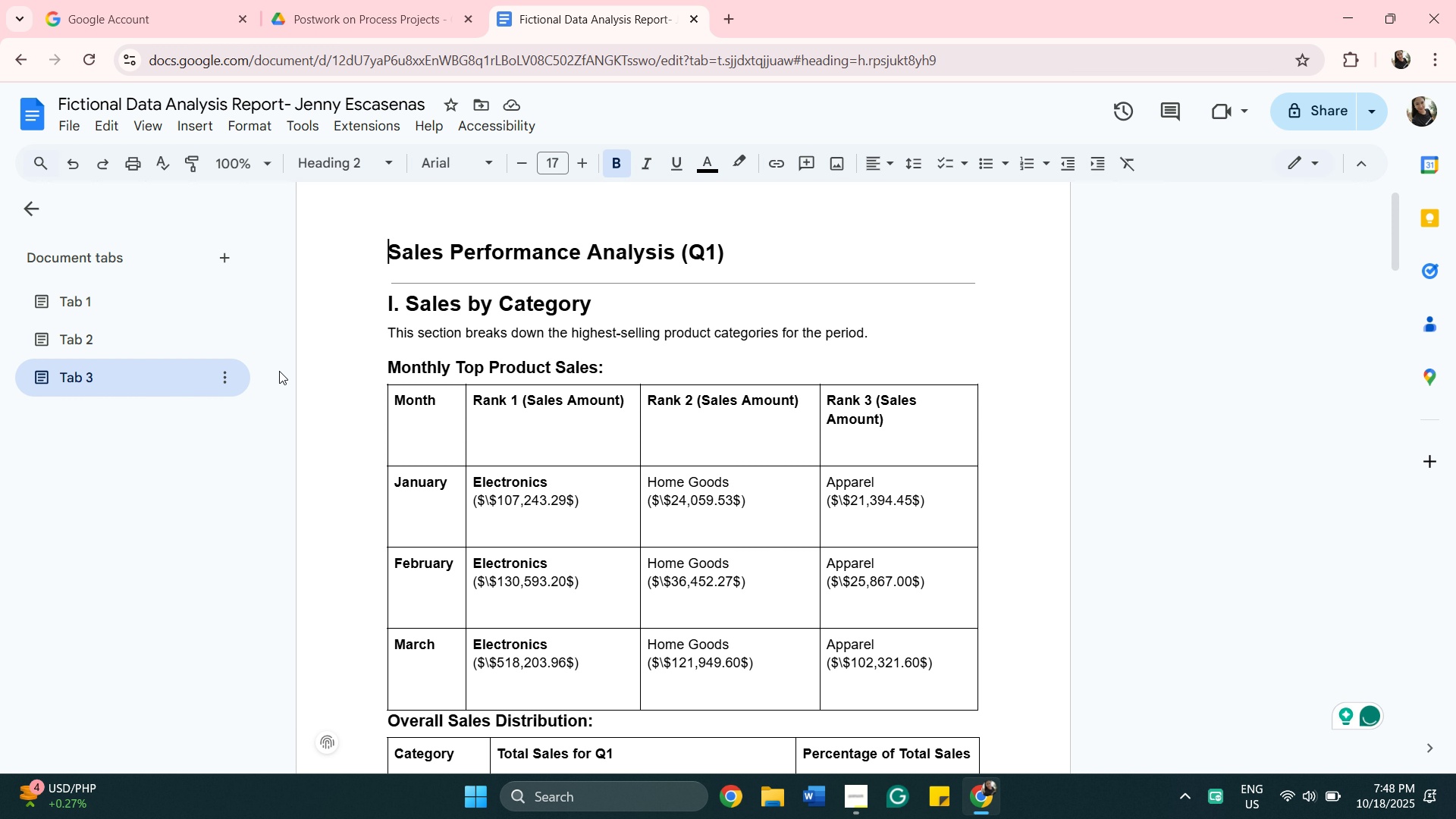 
wait(7.93)
 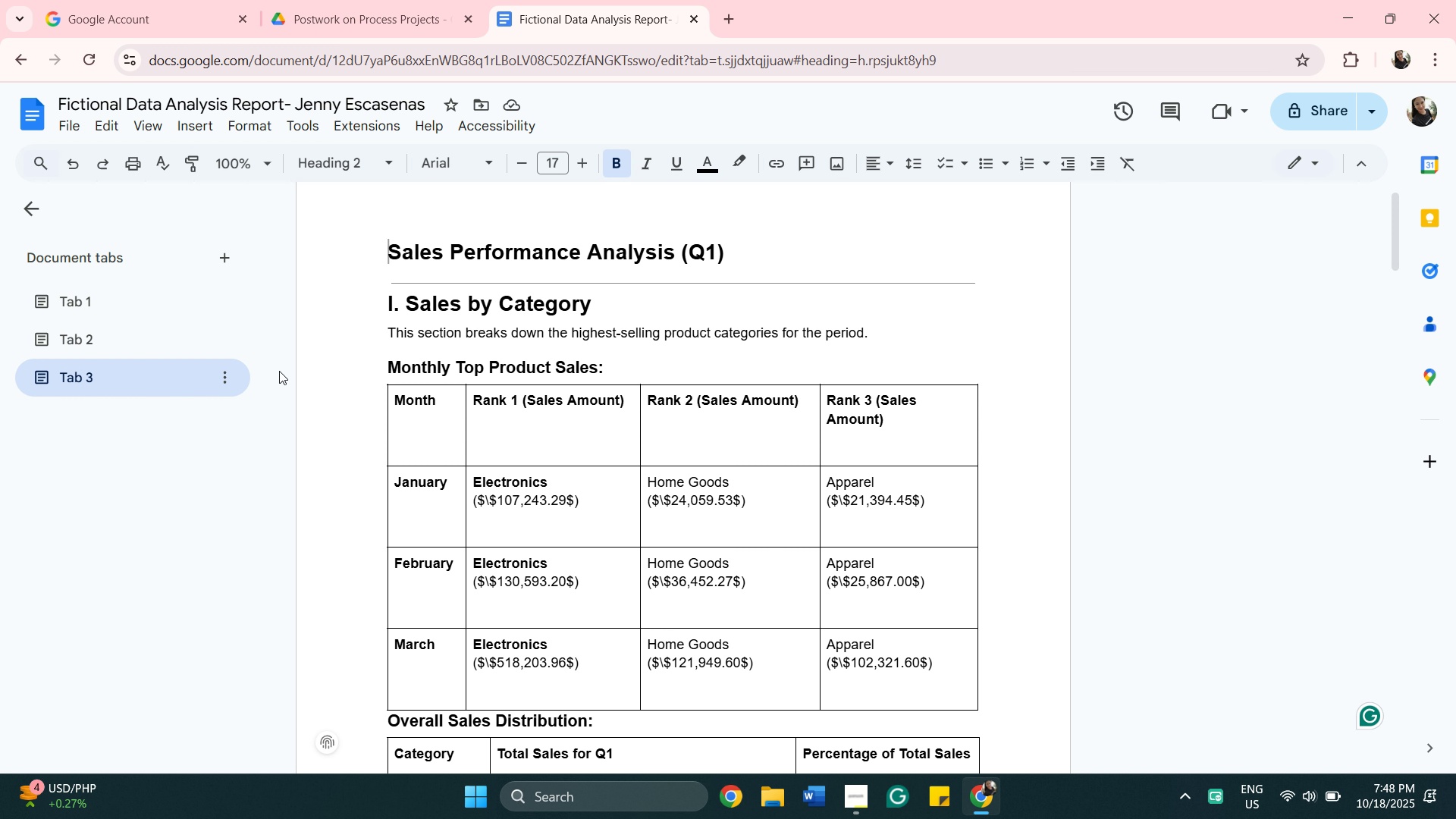 
left_click([73, 336])
 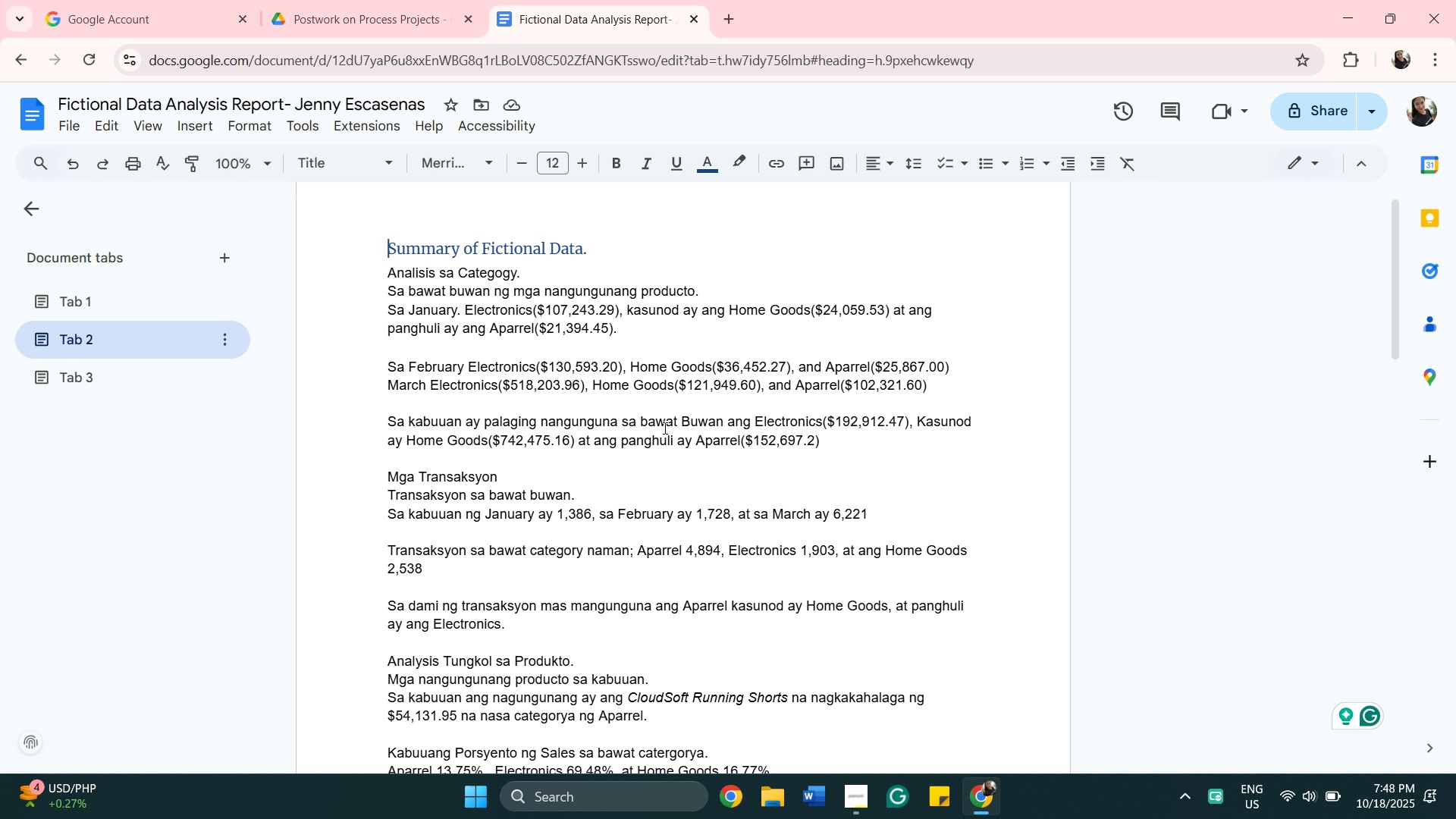 
wait(15.39)
 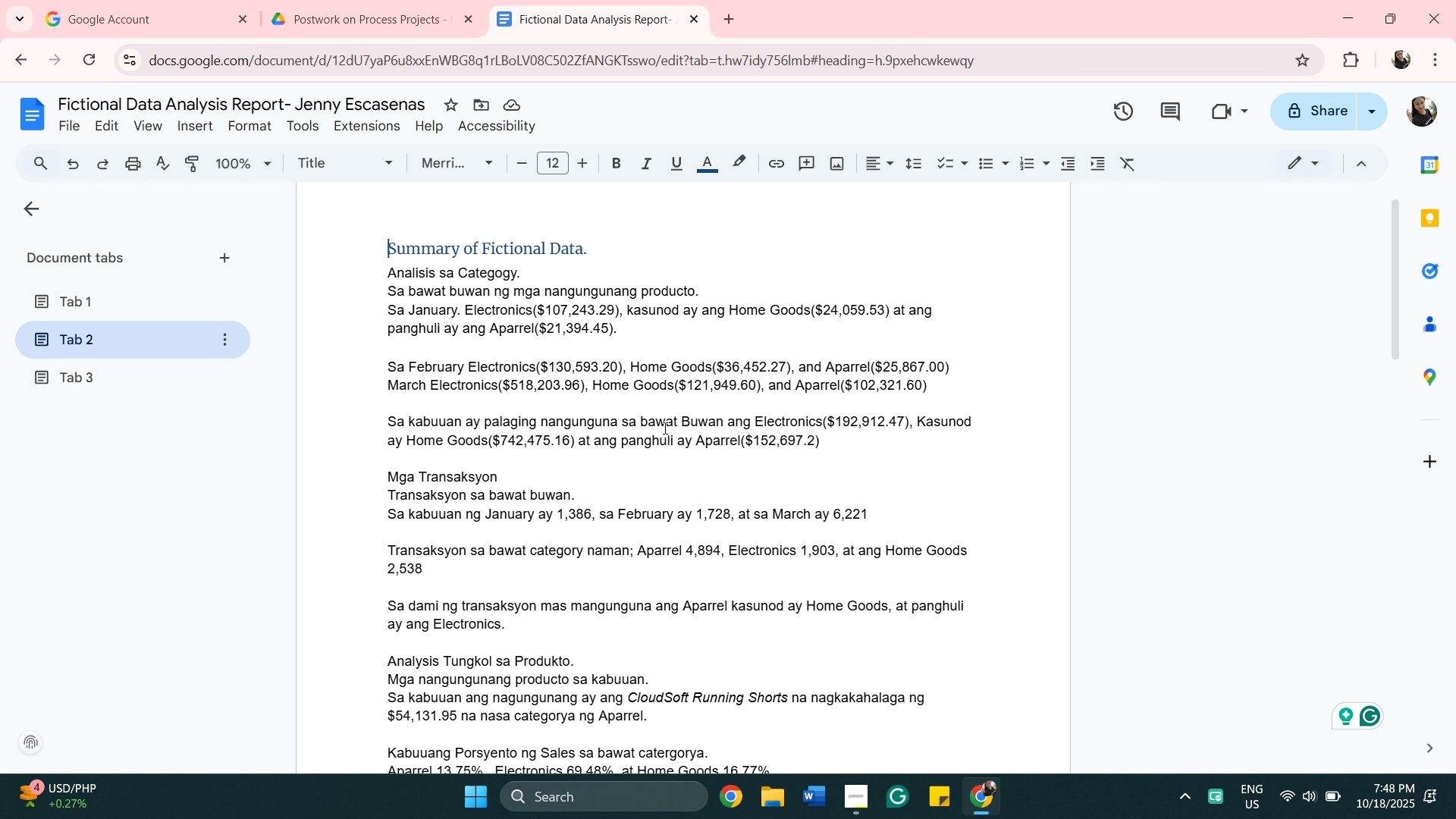 
left_click([802, 335])
 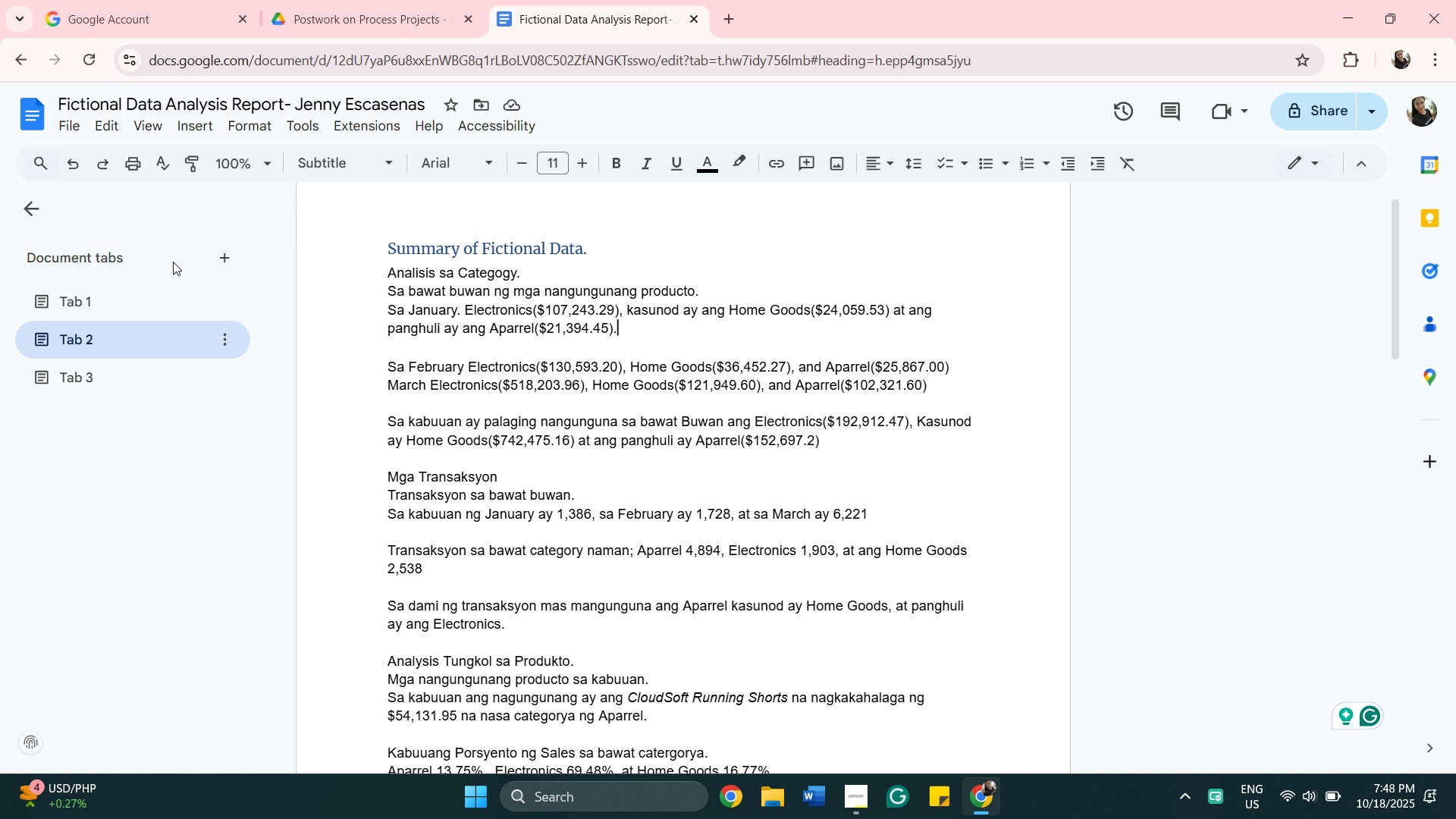 
left_click([220, 254])
 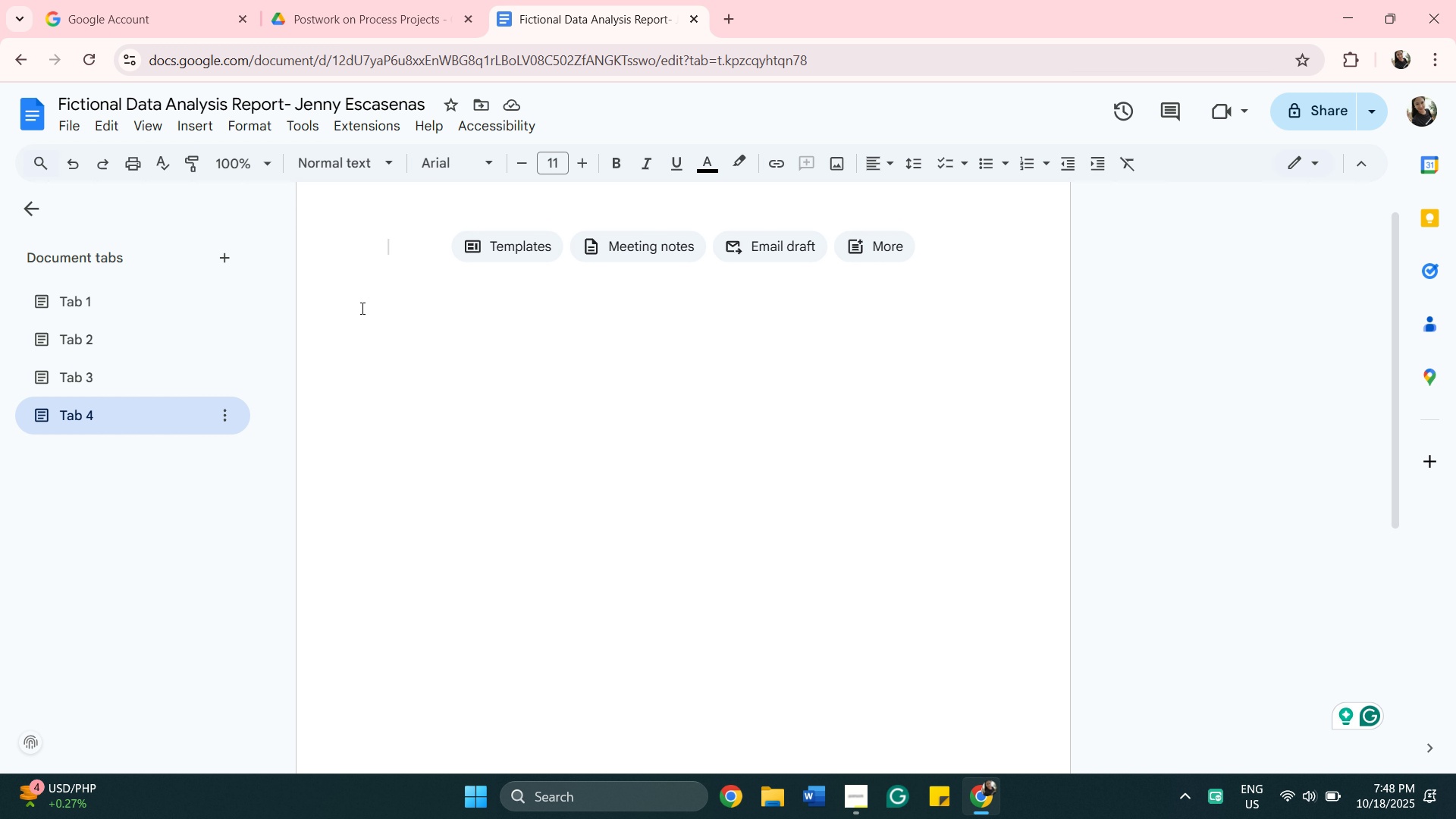 
wait(25.02)
 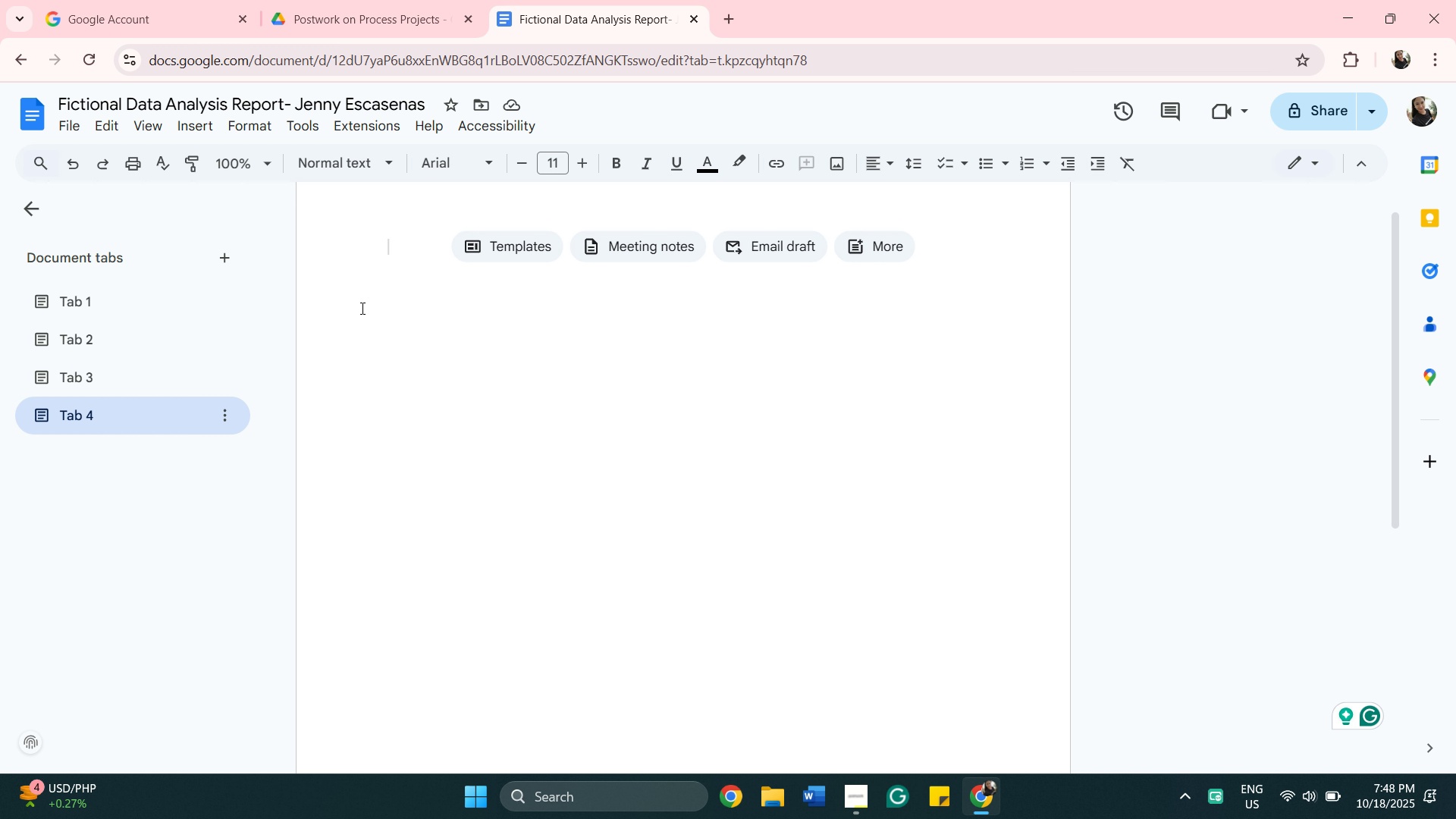 
scroll: coordinate [302, 466], scroll_direction: down, amount: 13.0
 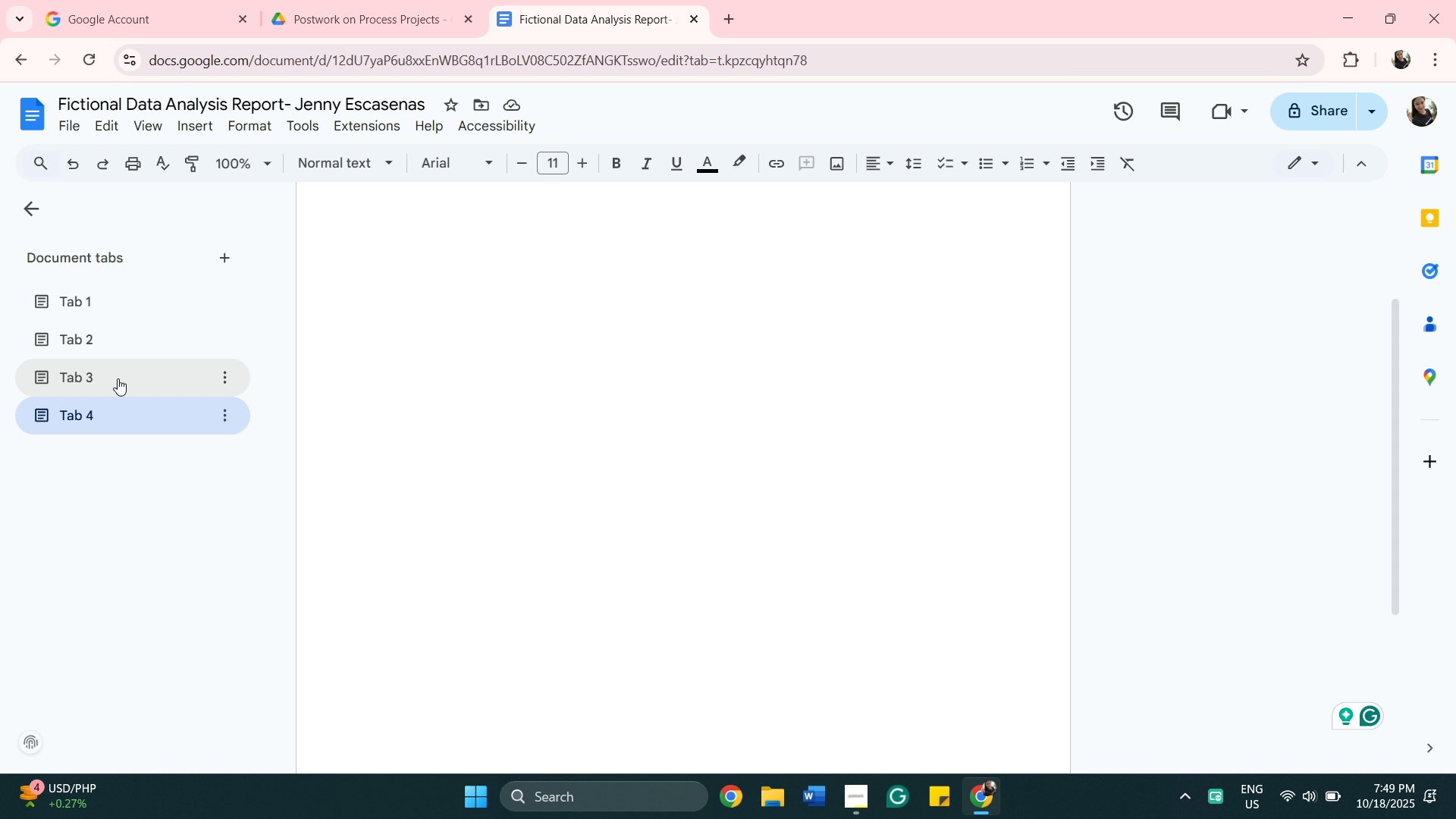 
left_click_drag(start_coordinate=[127, 372], to_coordinate=[139, 369])
 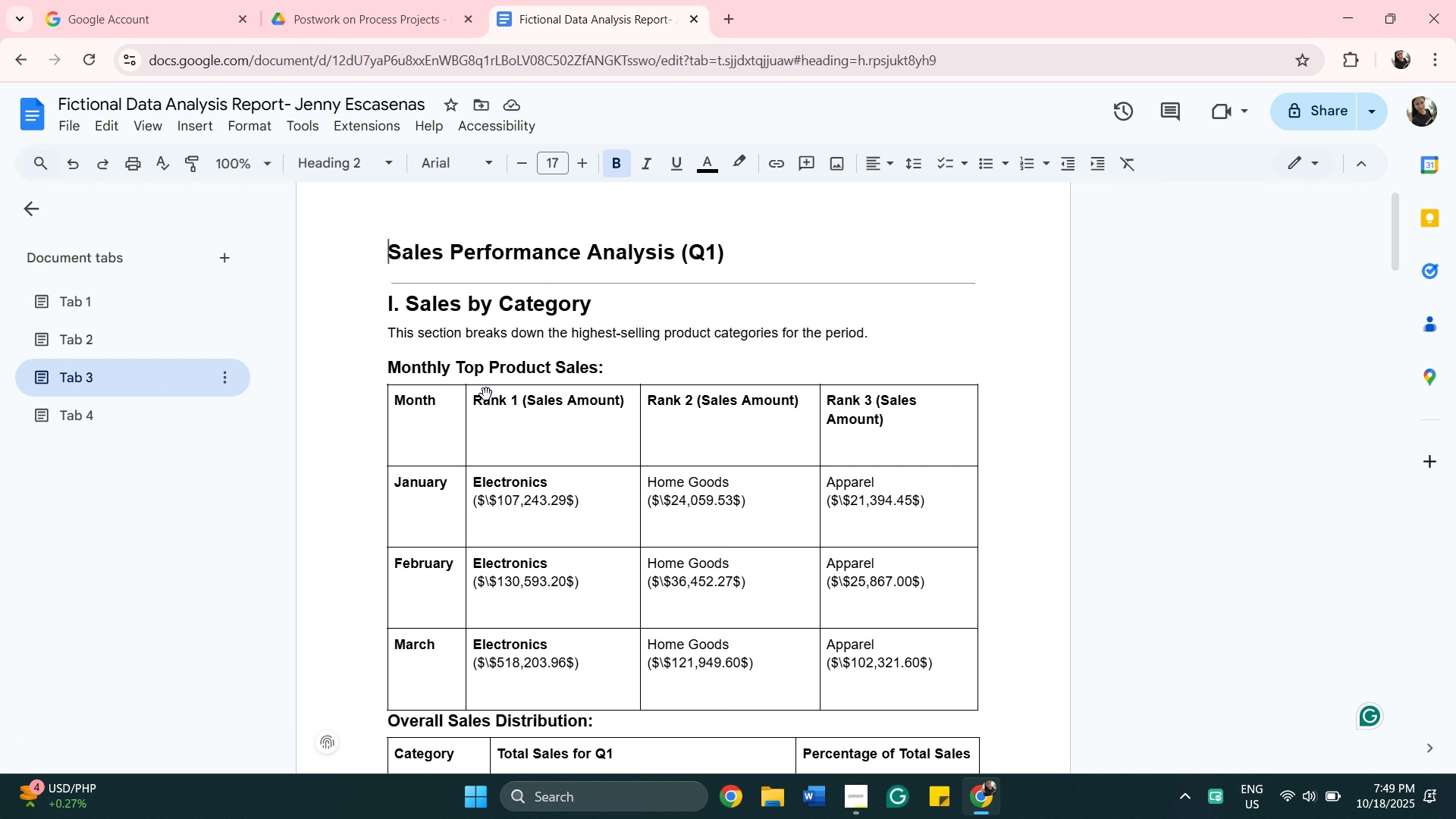 
scroll: coordinate [548, 409], scroll_direction: down, amount: 21.0
 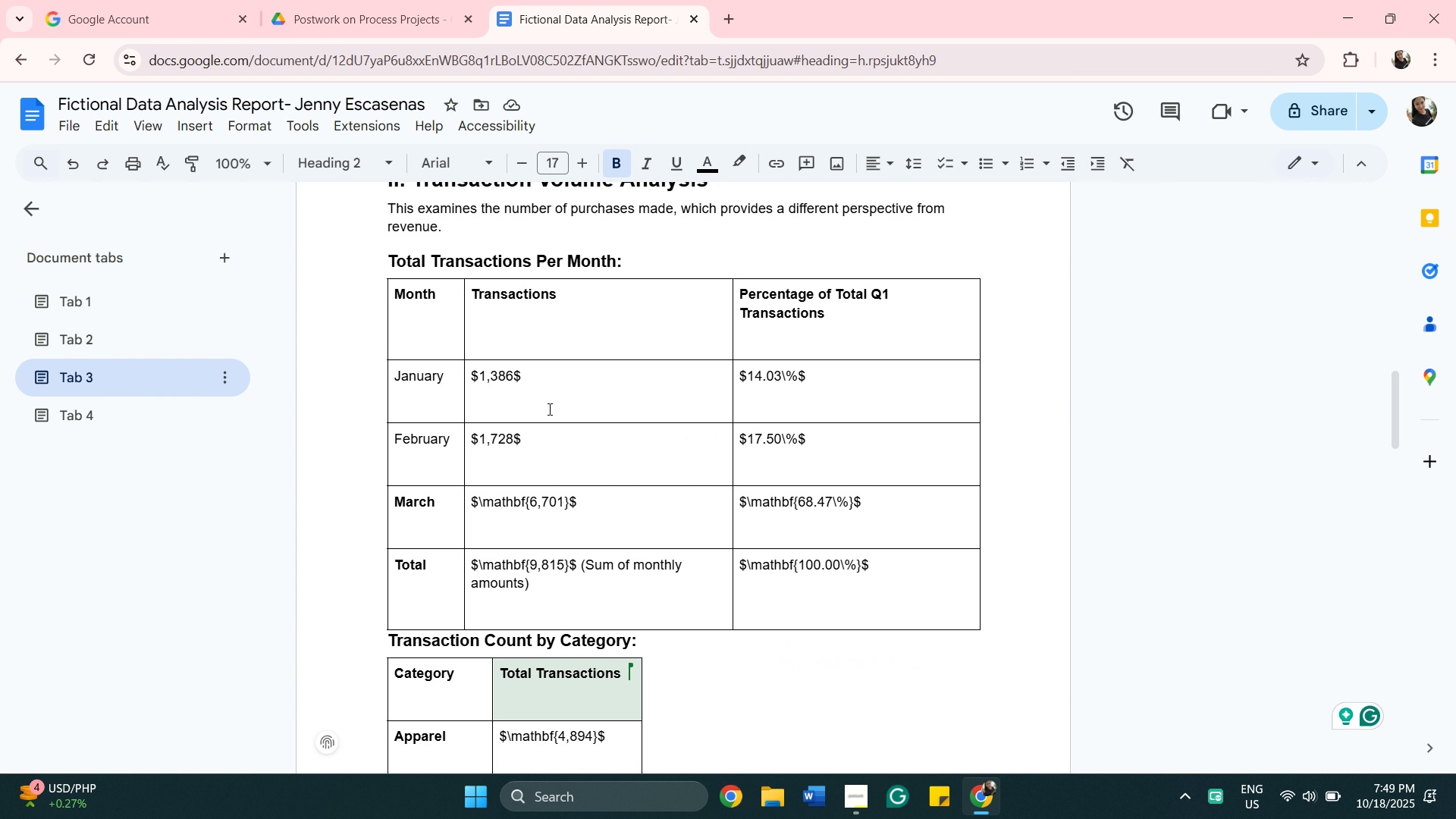 
hold_key(key=ArrowUp, duration=0.61)
 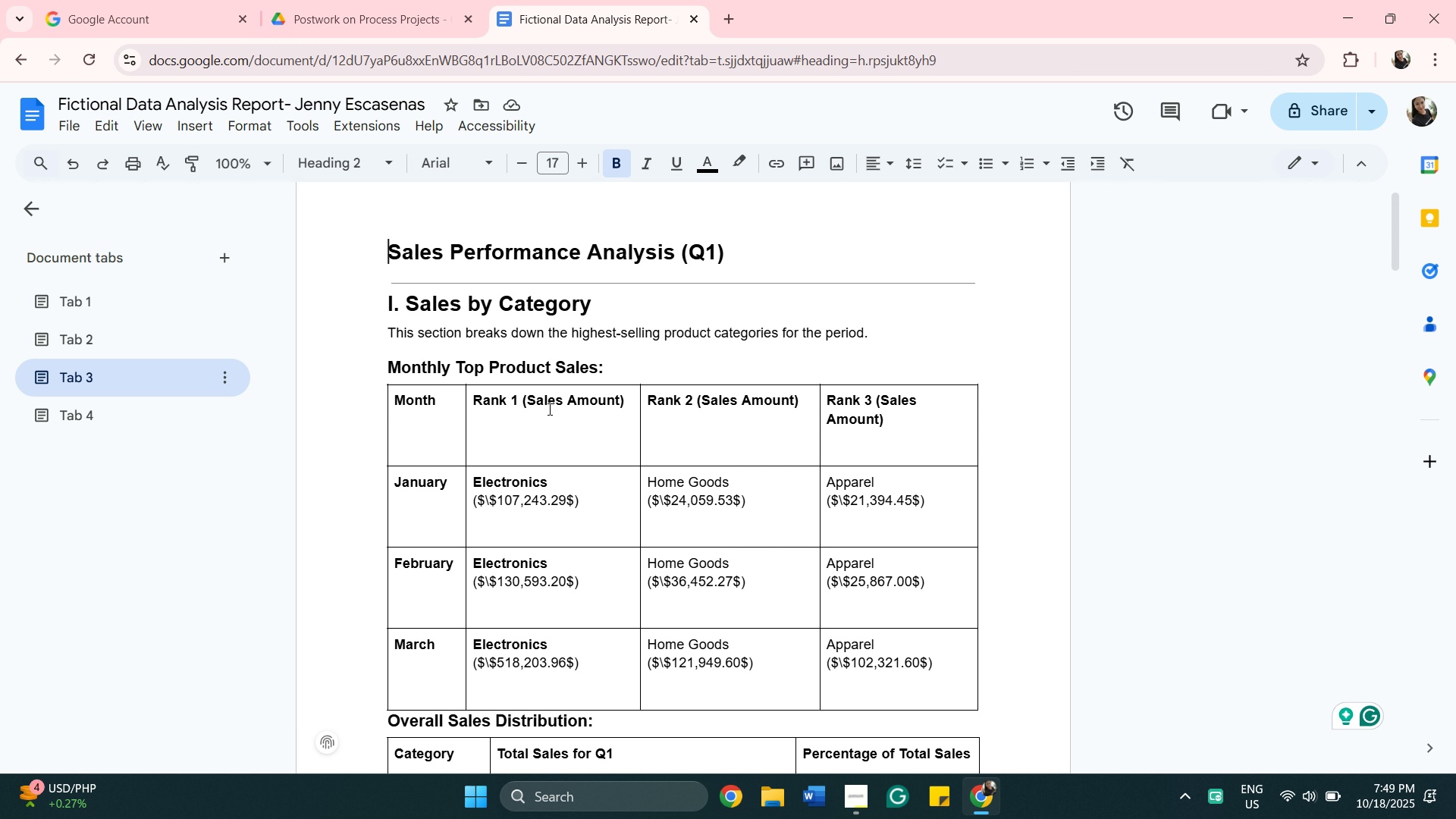 
wait(8.32)
 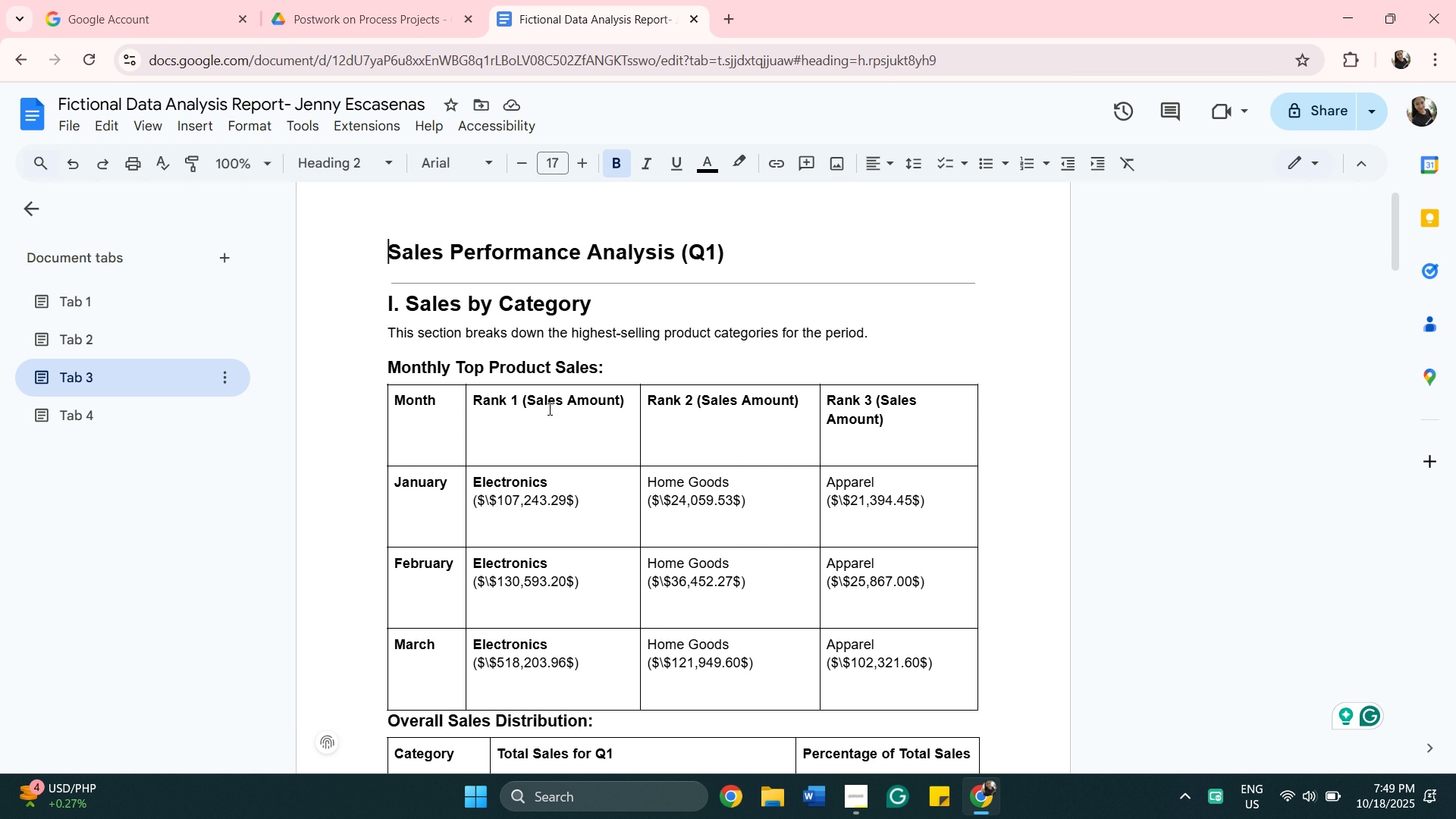 
scroll: coordinate [548, 409], scroll_direction: down, amount: 3.0
 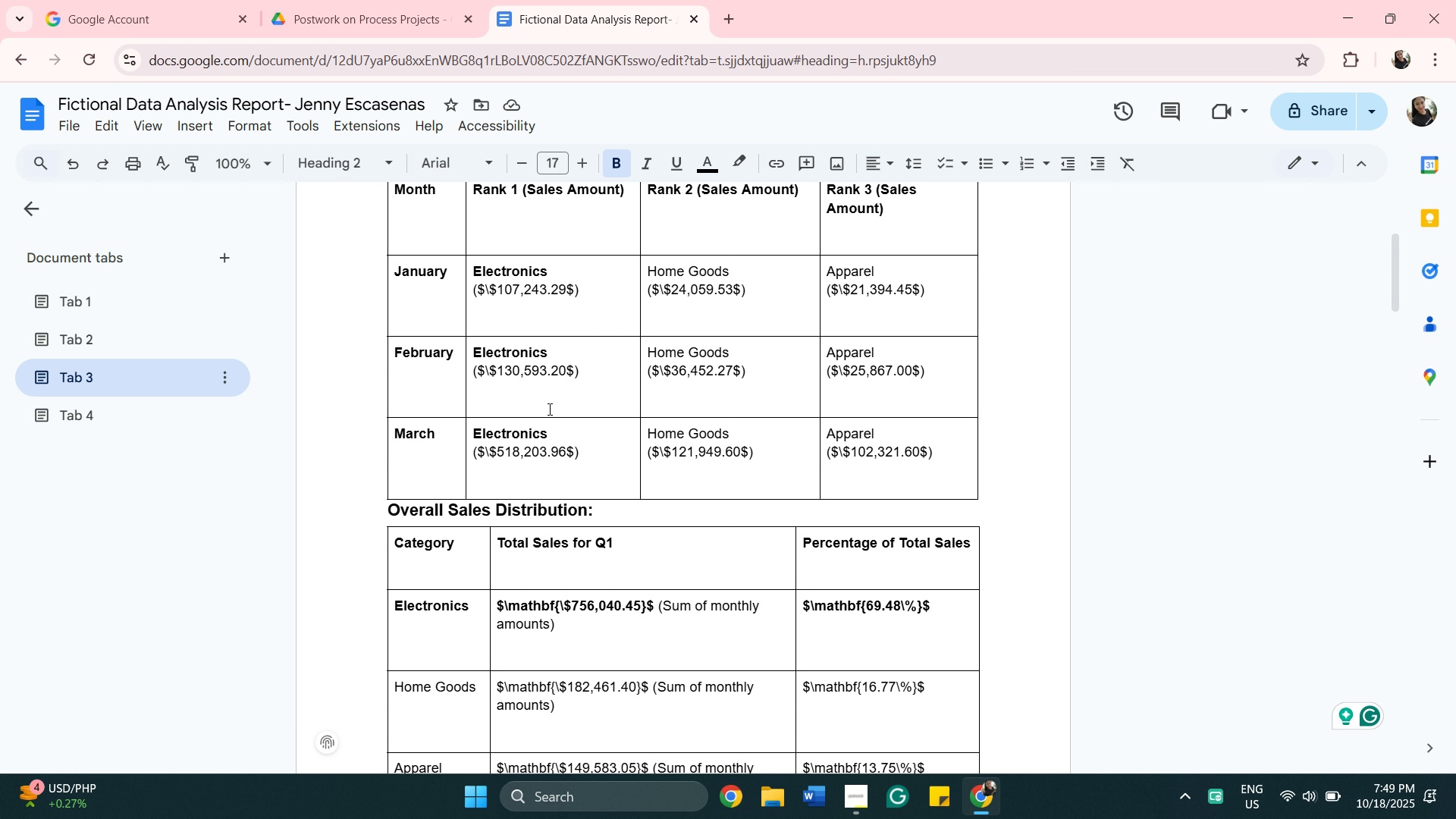 
scroll: coordinate [548, 409], scroll_direction: up, amount: 4.0
 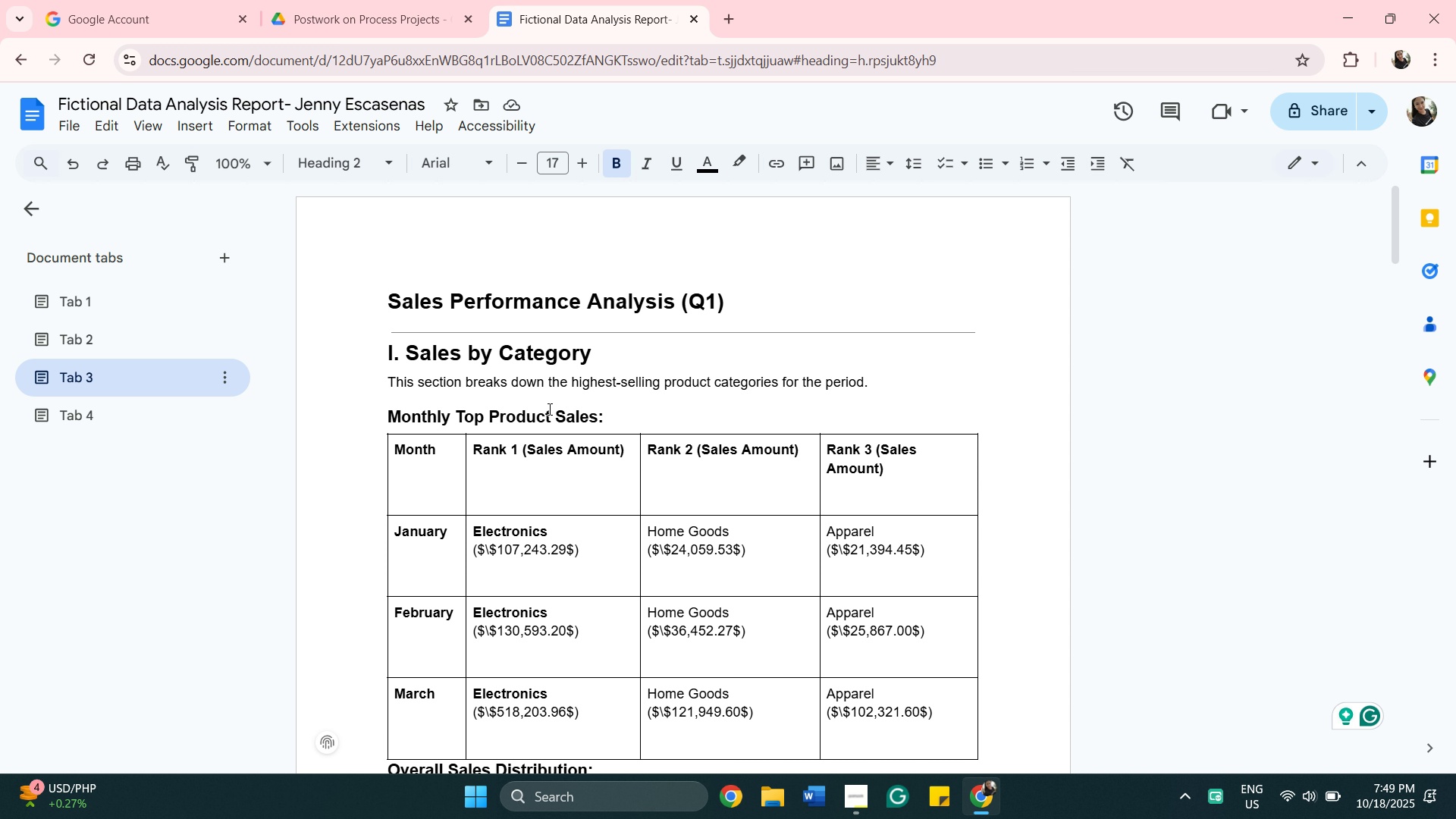 
wait(8.91)
 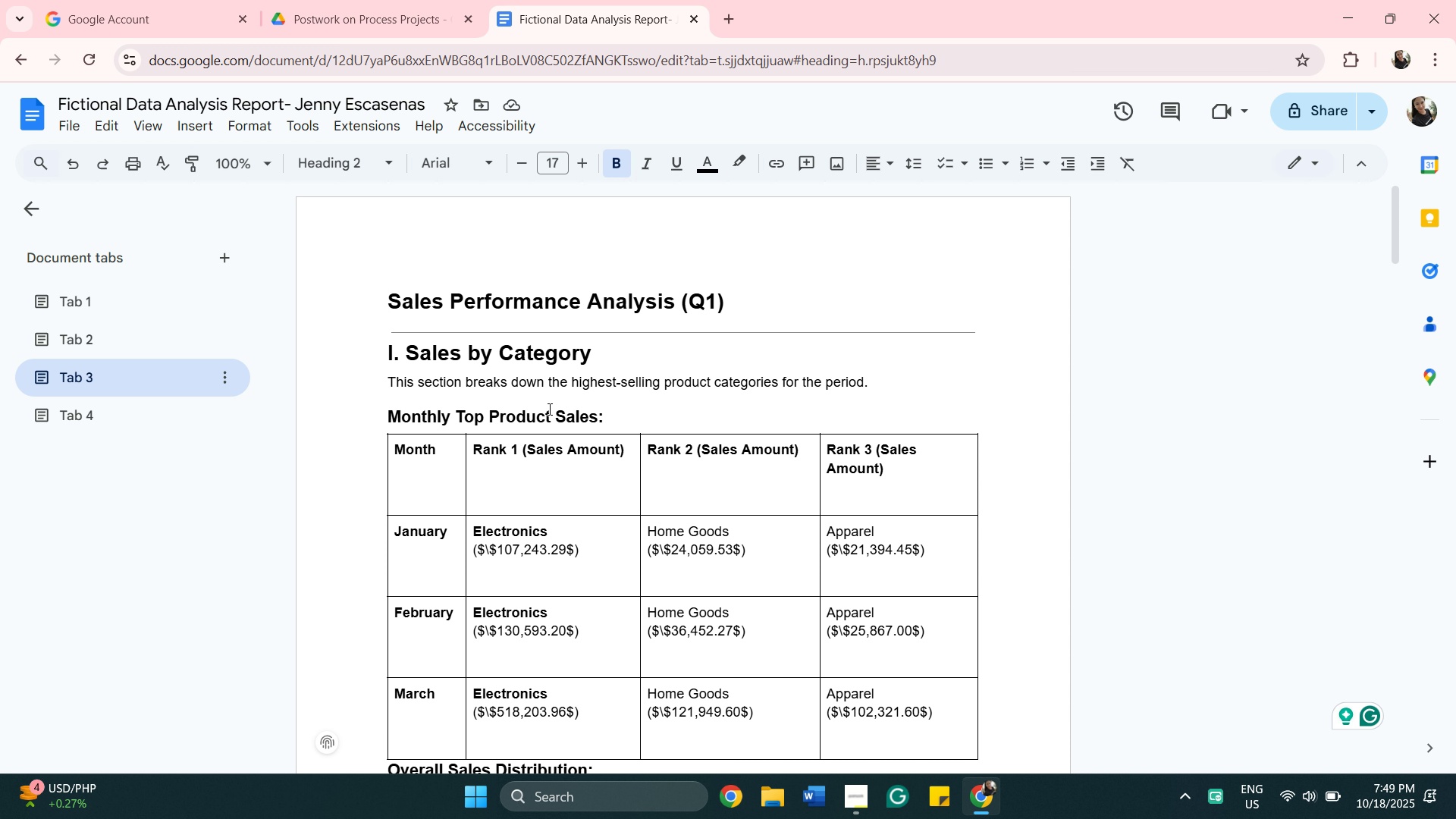 
left_click_drag(start_coordinate=[388, 301], to_coordinate=[679, 297])
 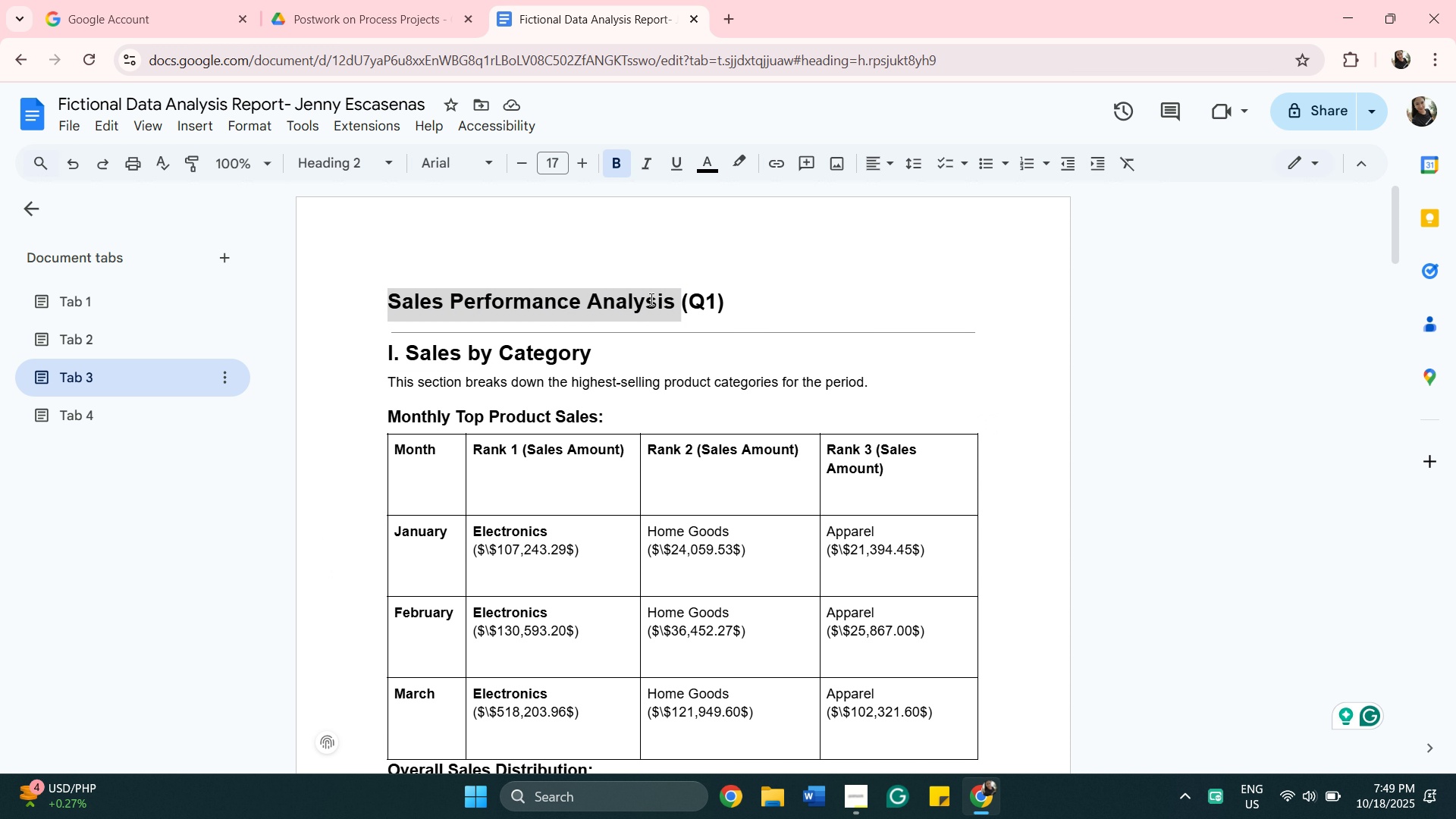 
right_click([650, 299])
 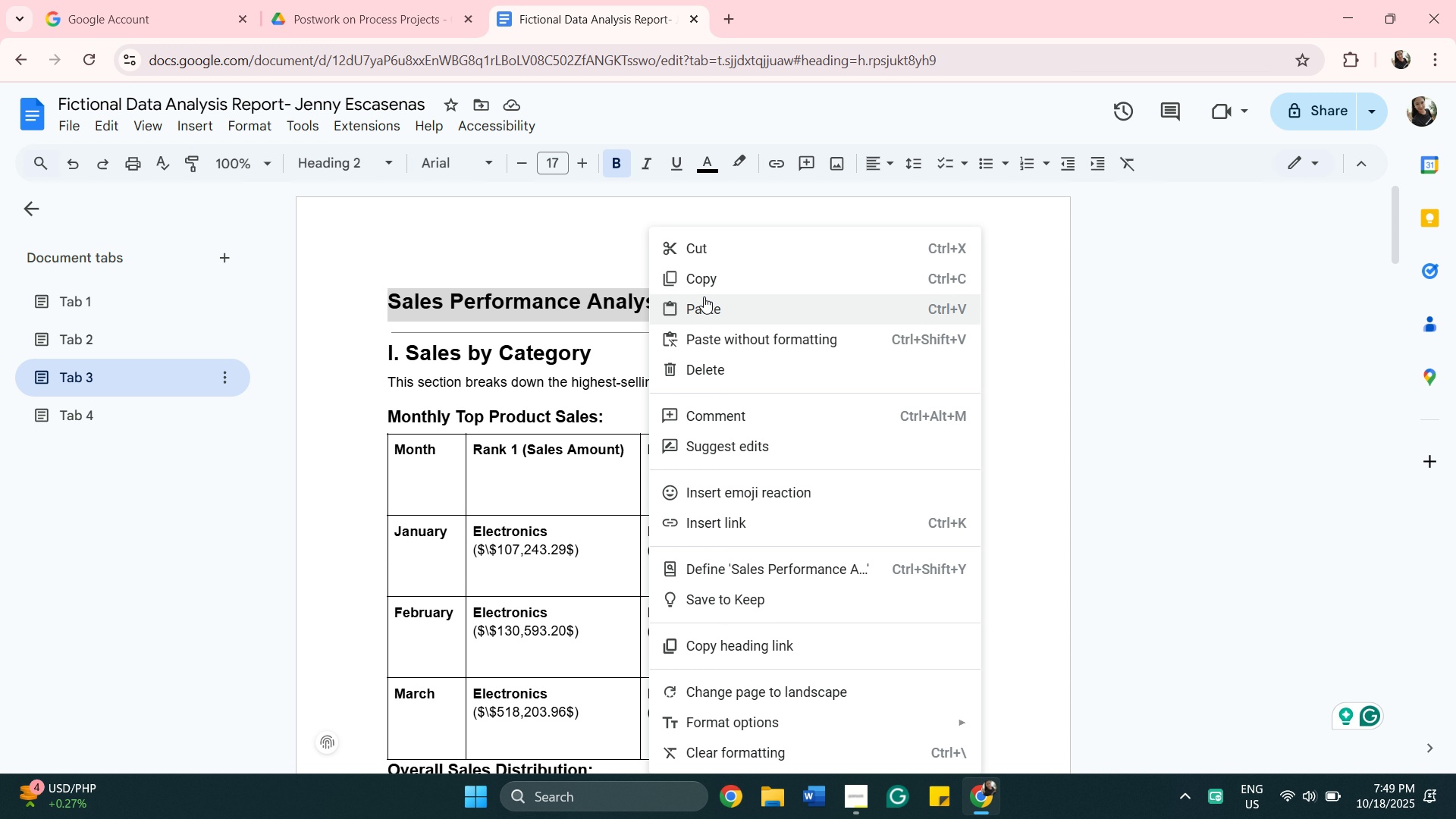 
left_click([704, 286])
 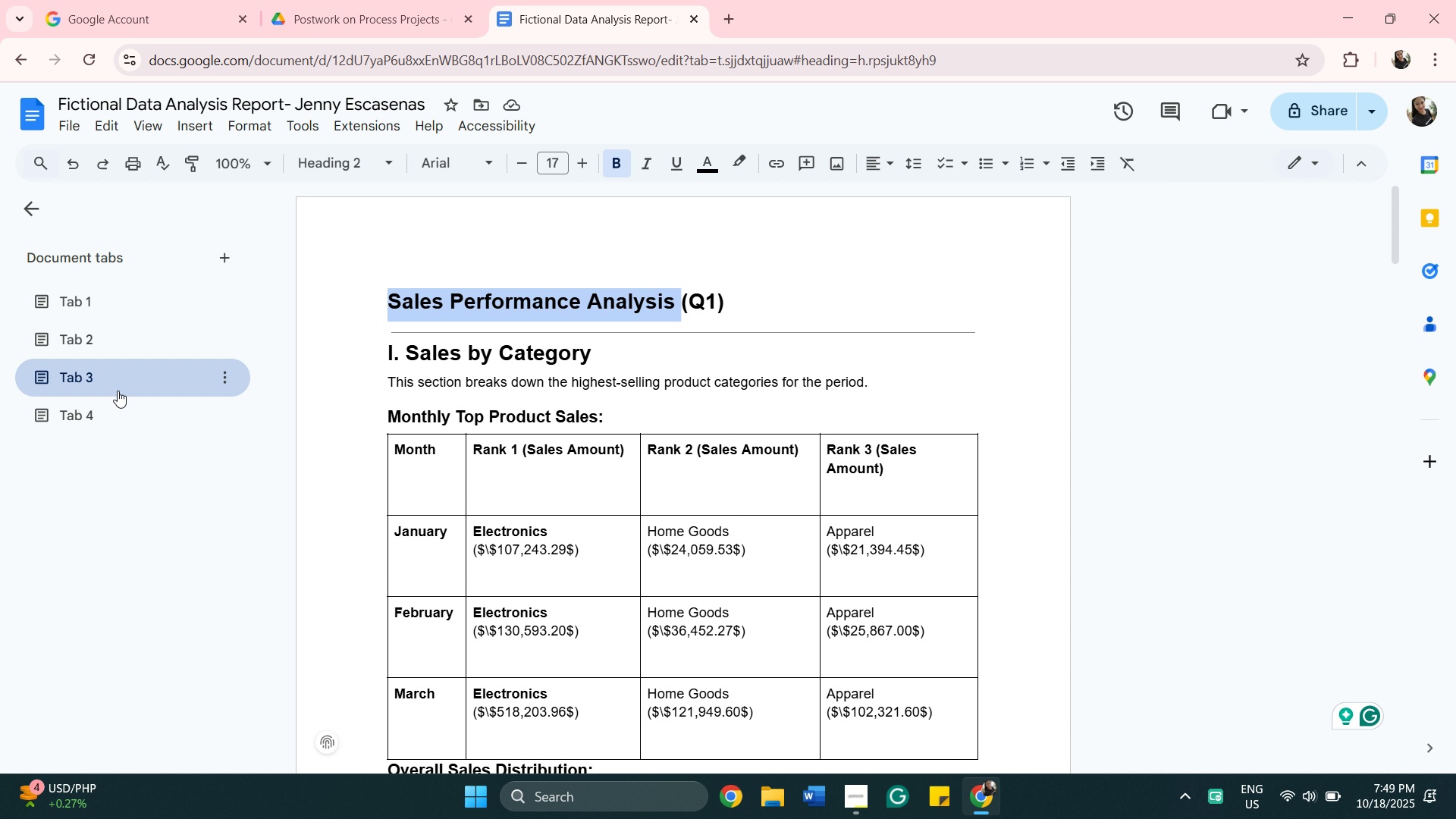 
left_click([115, 408])
 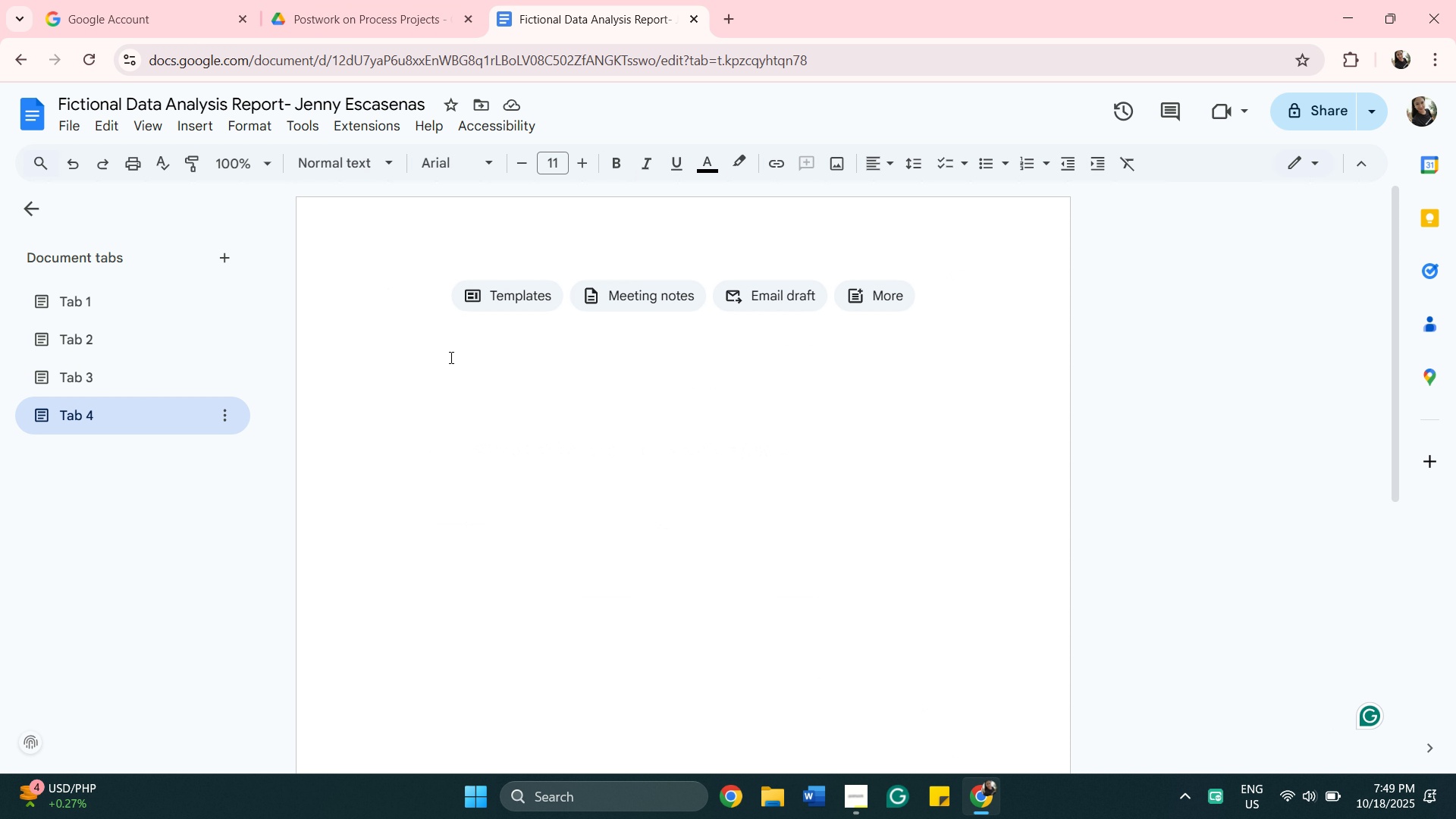 
left_click([450, 357])
 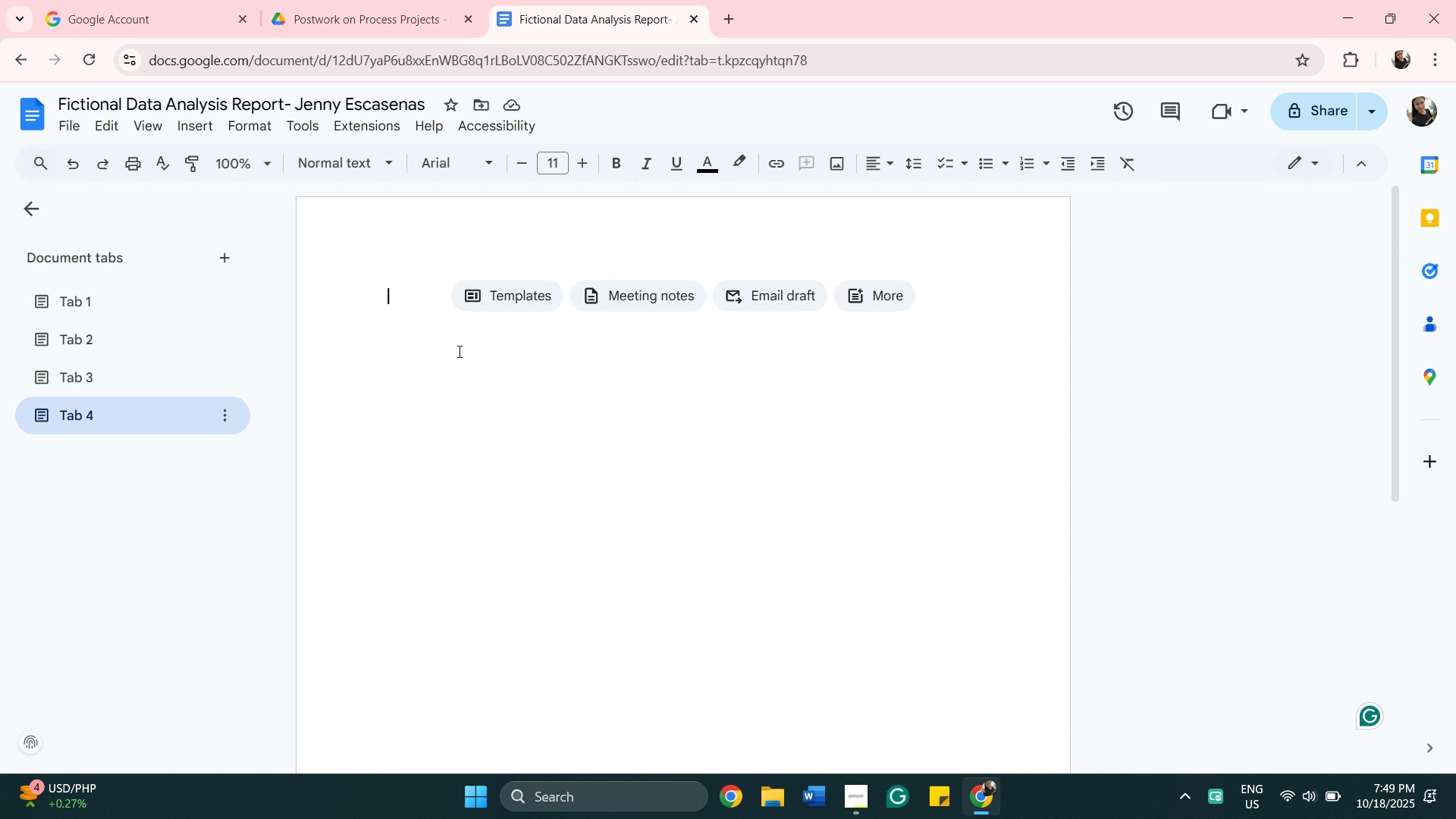 
right_click([458, 351])
 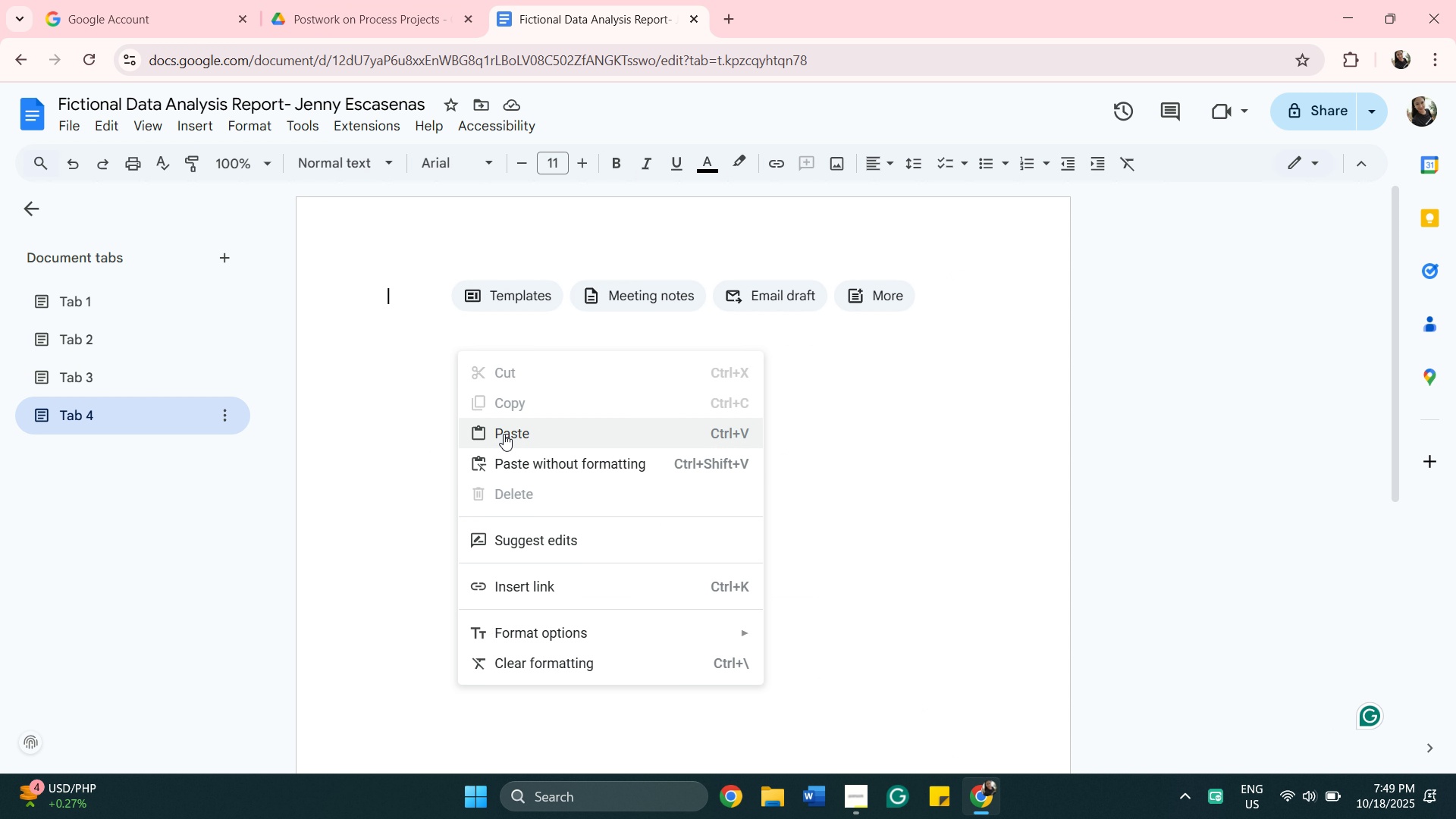 
left_click_drag(start_coordinate=[513, 438], to_coordinate=[526, 457])
 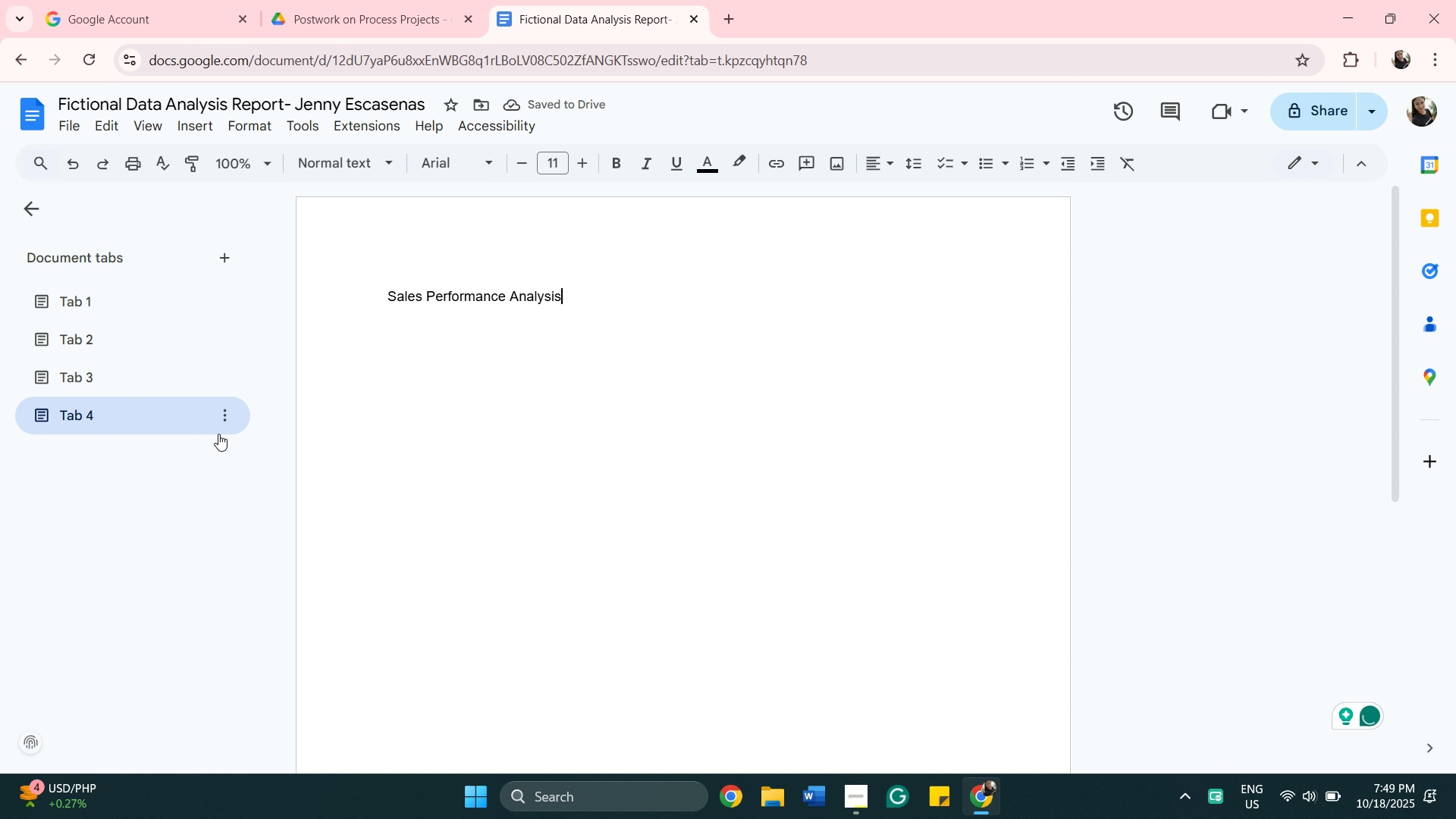 
wait(7.11)
 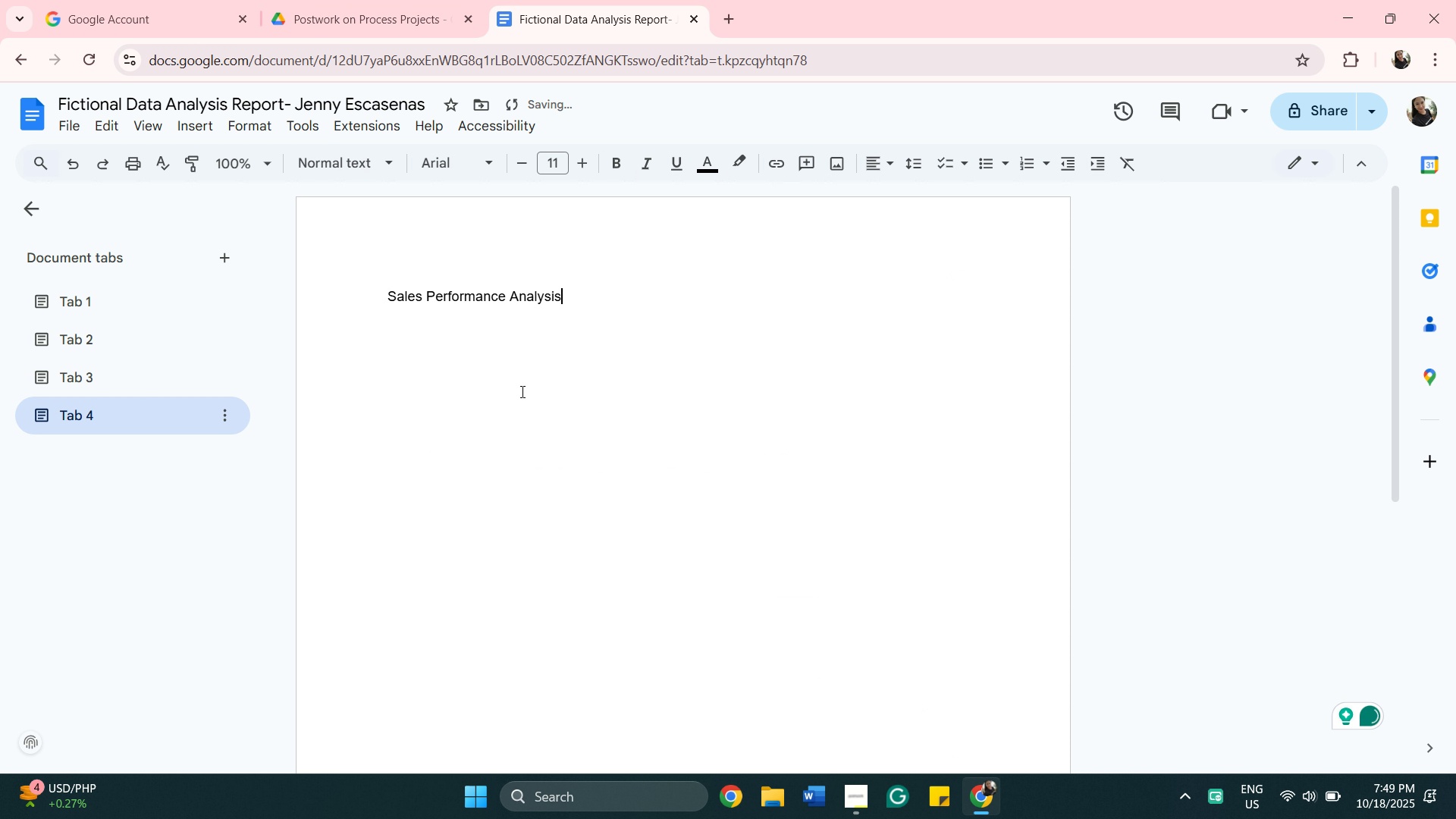 
left_click([237, 406])
 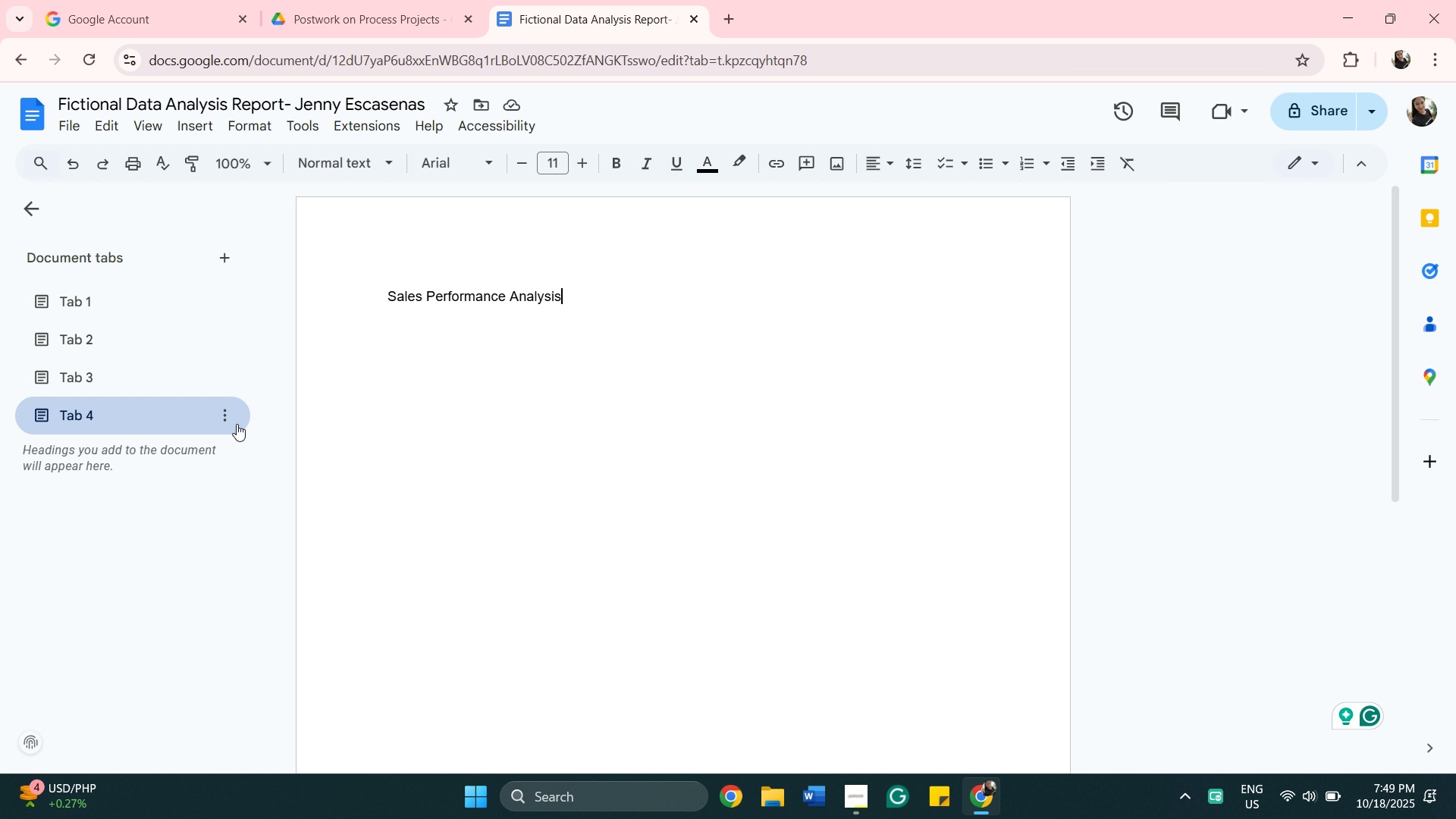 
left_click([237, 422])
 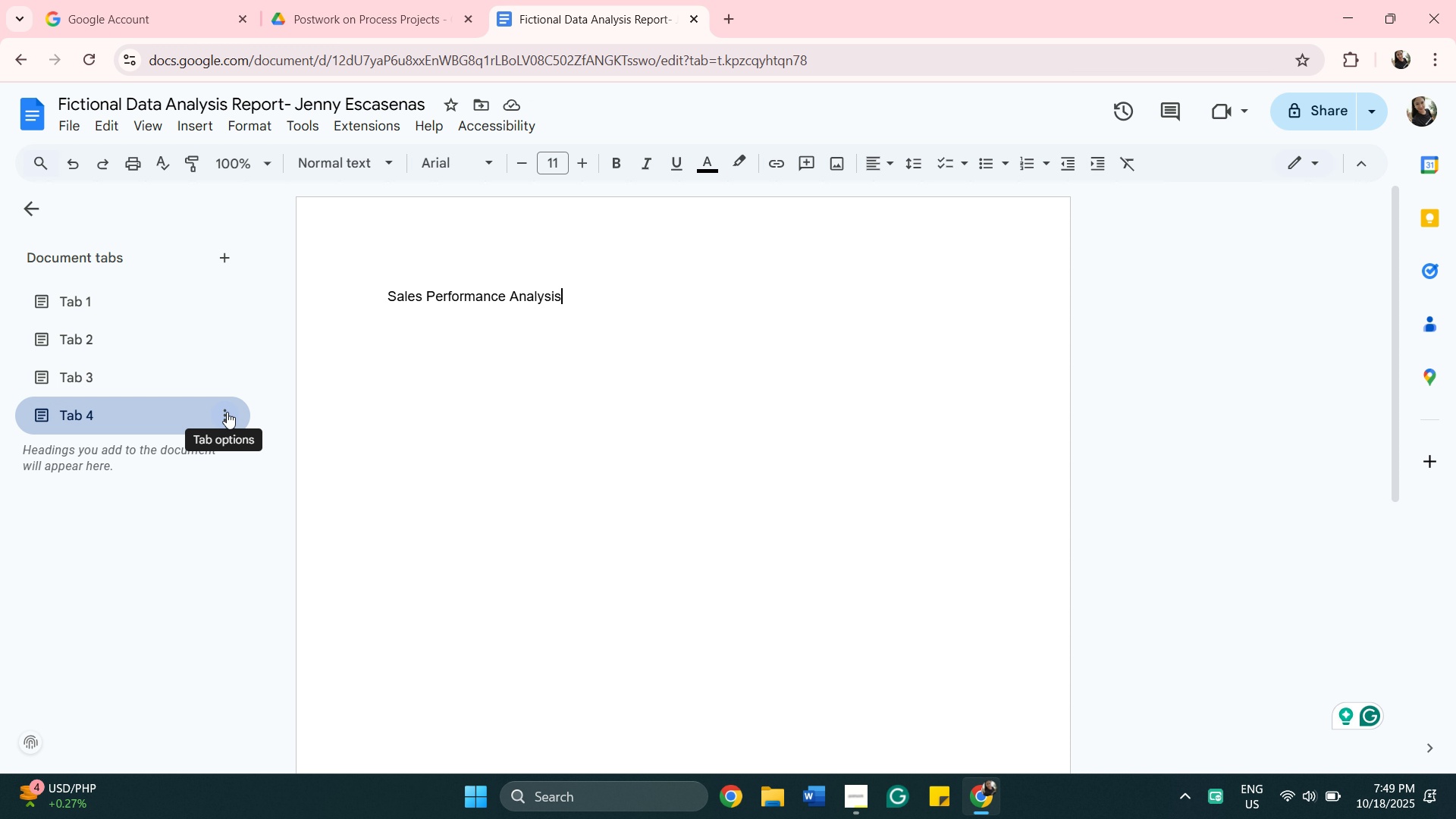 
left_click([227, 412])
 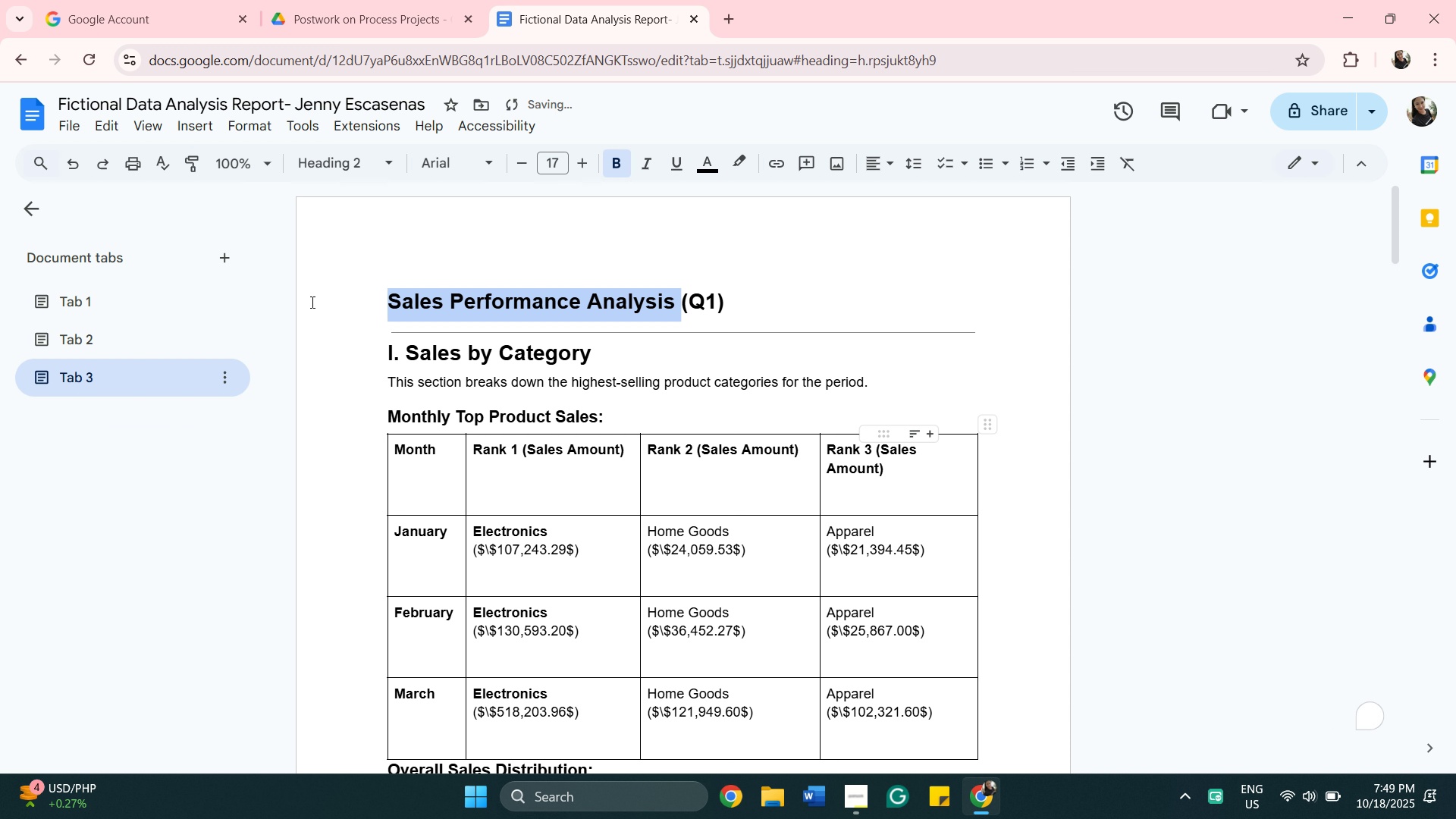 
left_click([222, 255])
 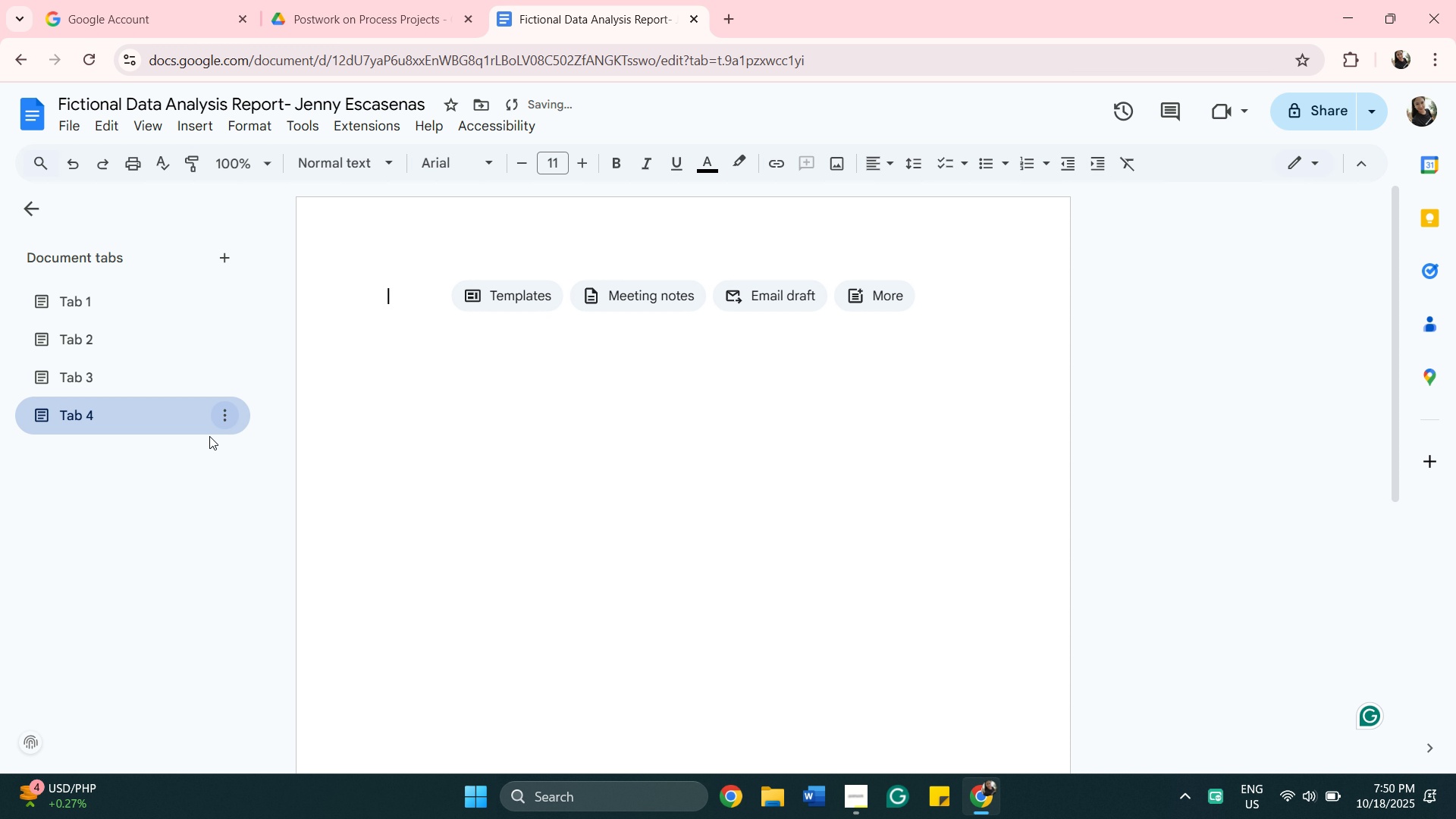 
left_click([441, 365])
 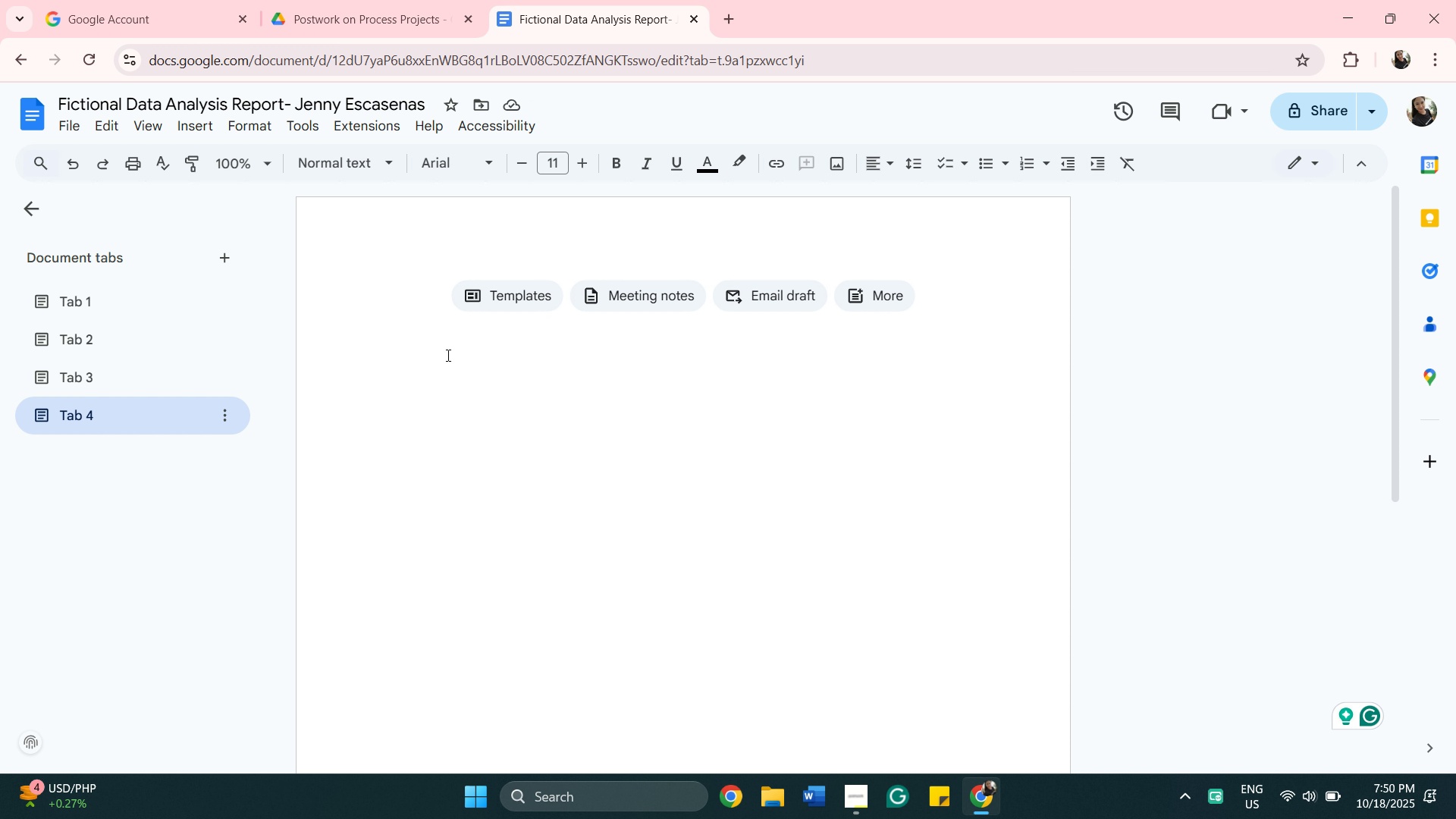 
right_click([503, 393])
 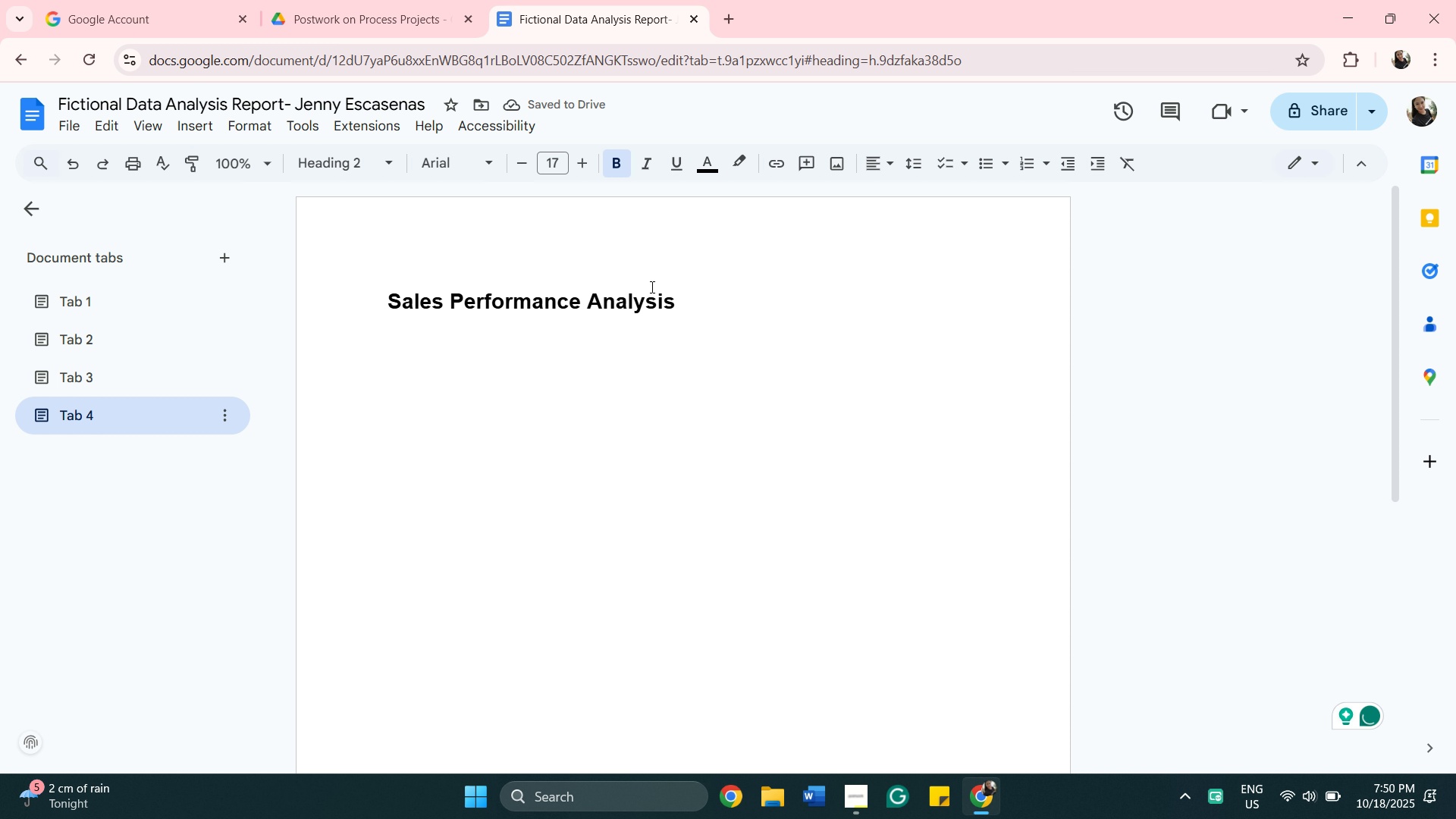 
wait(5.39)
 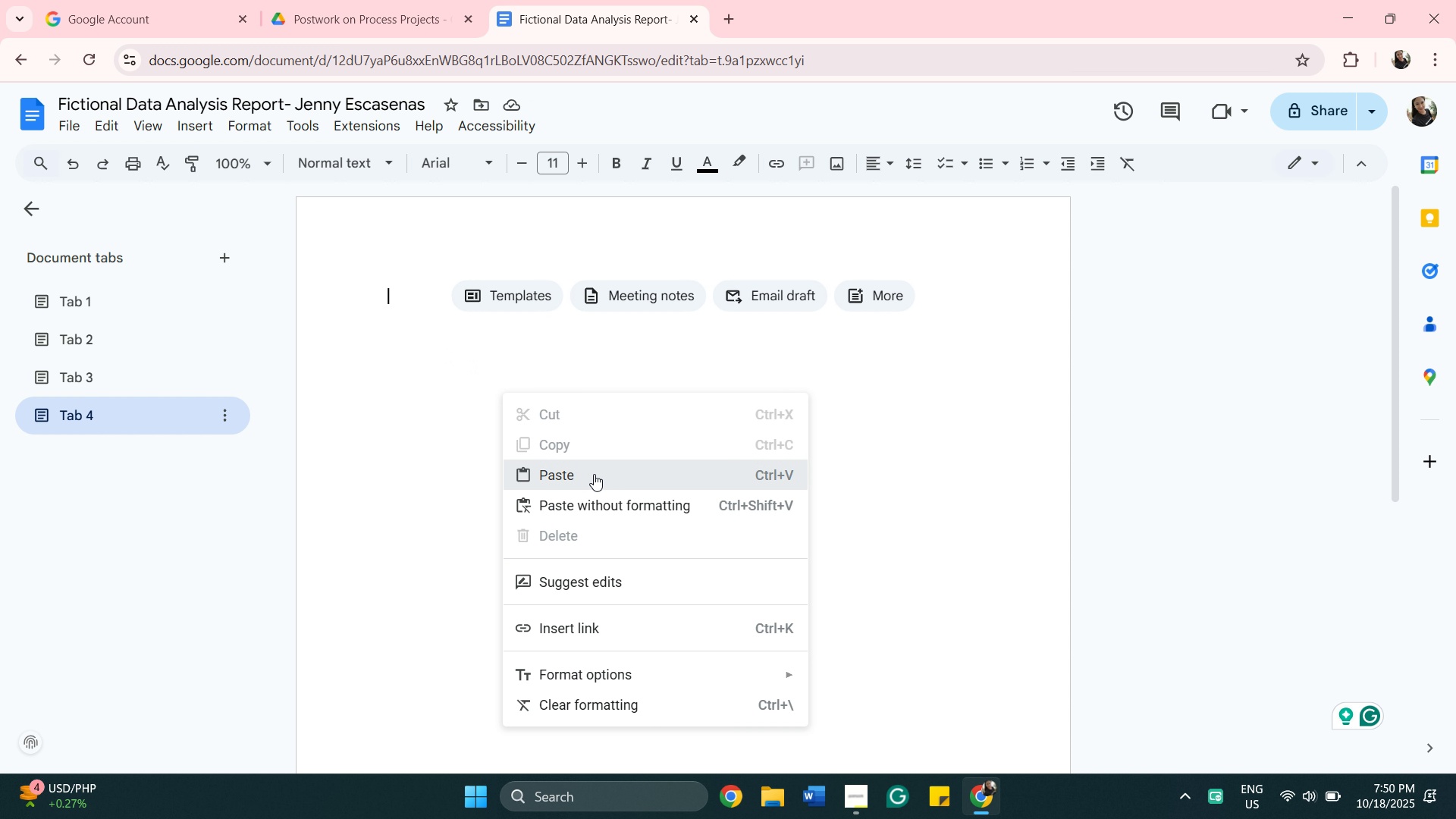 
left_click([360, 172])
 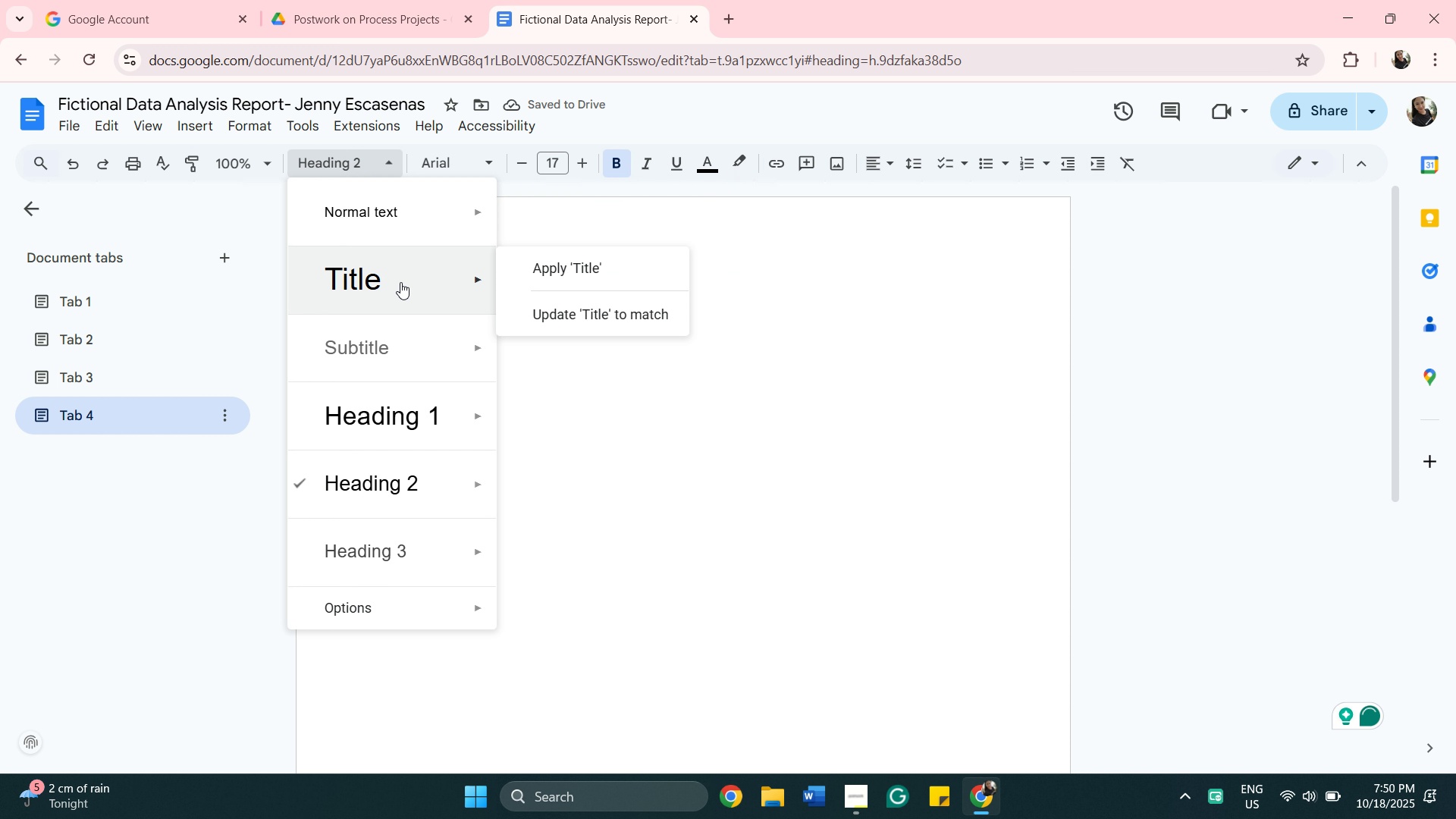 
left_click([400, 282])
 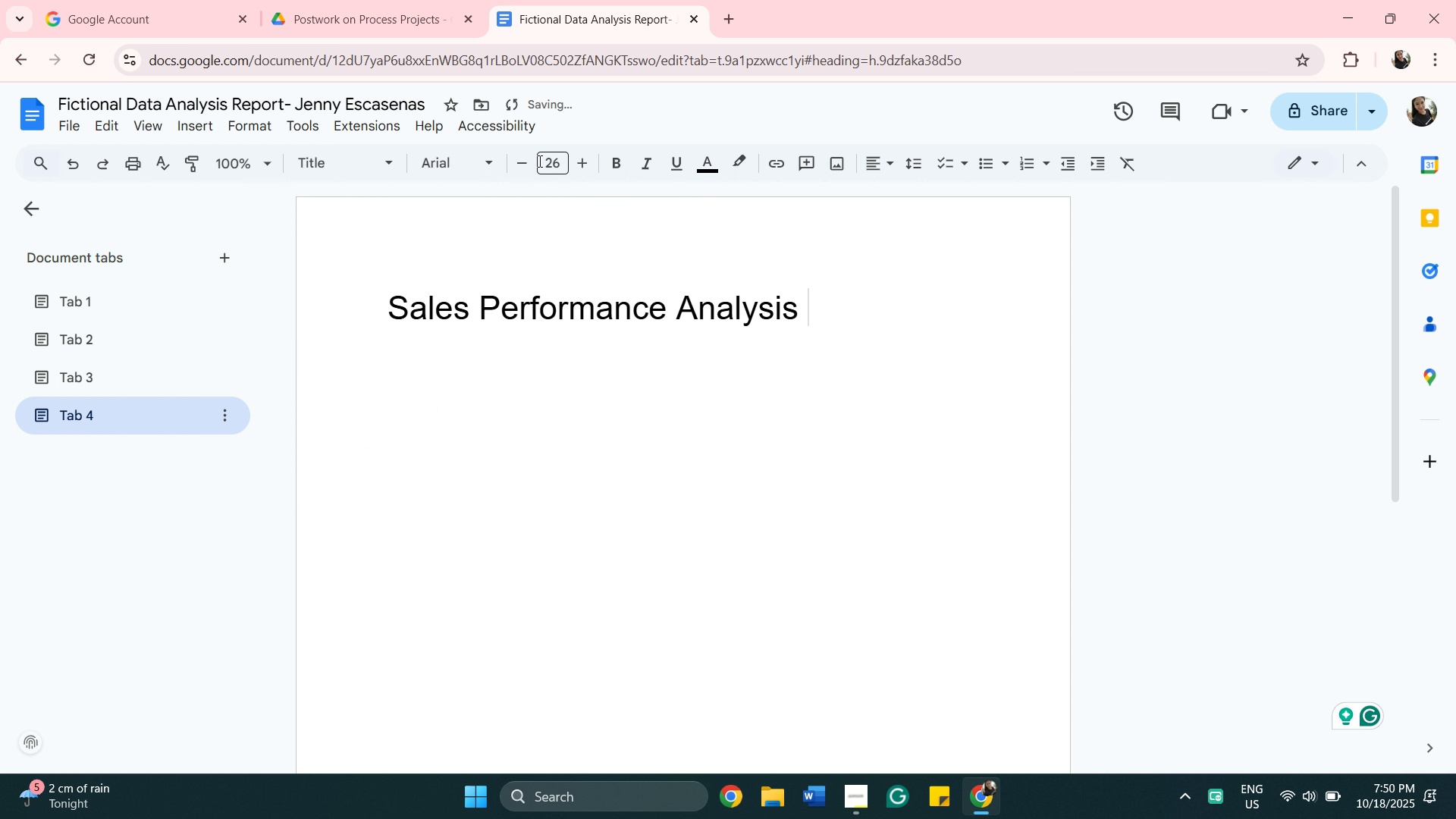 
left_click([554, 167])
 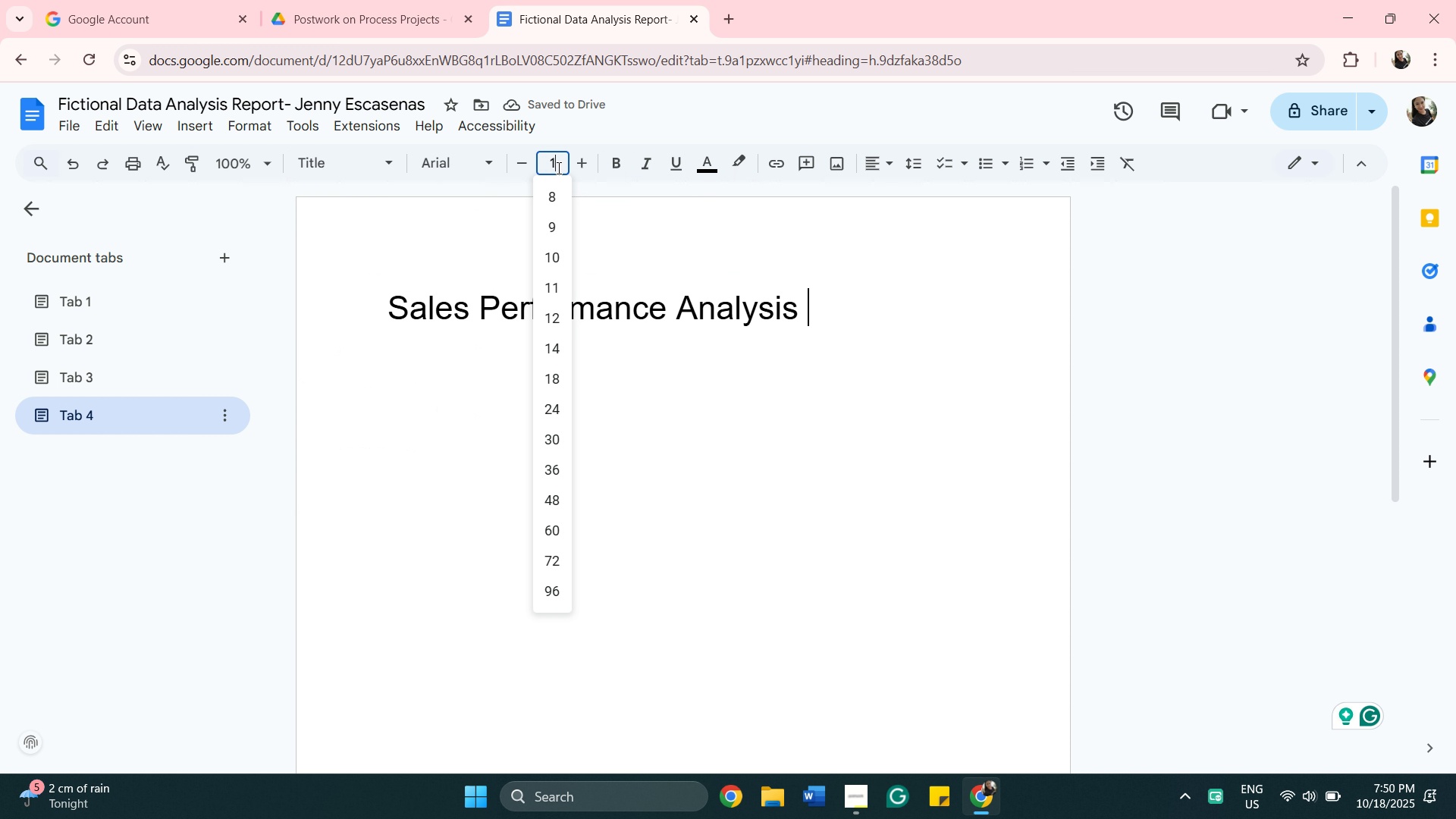 
type(14)
 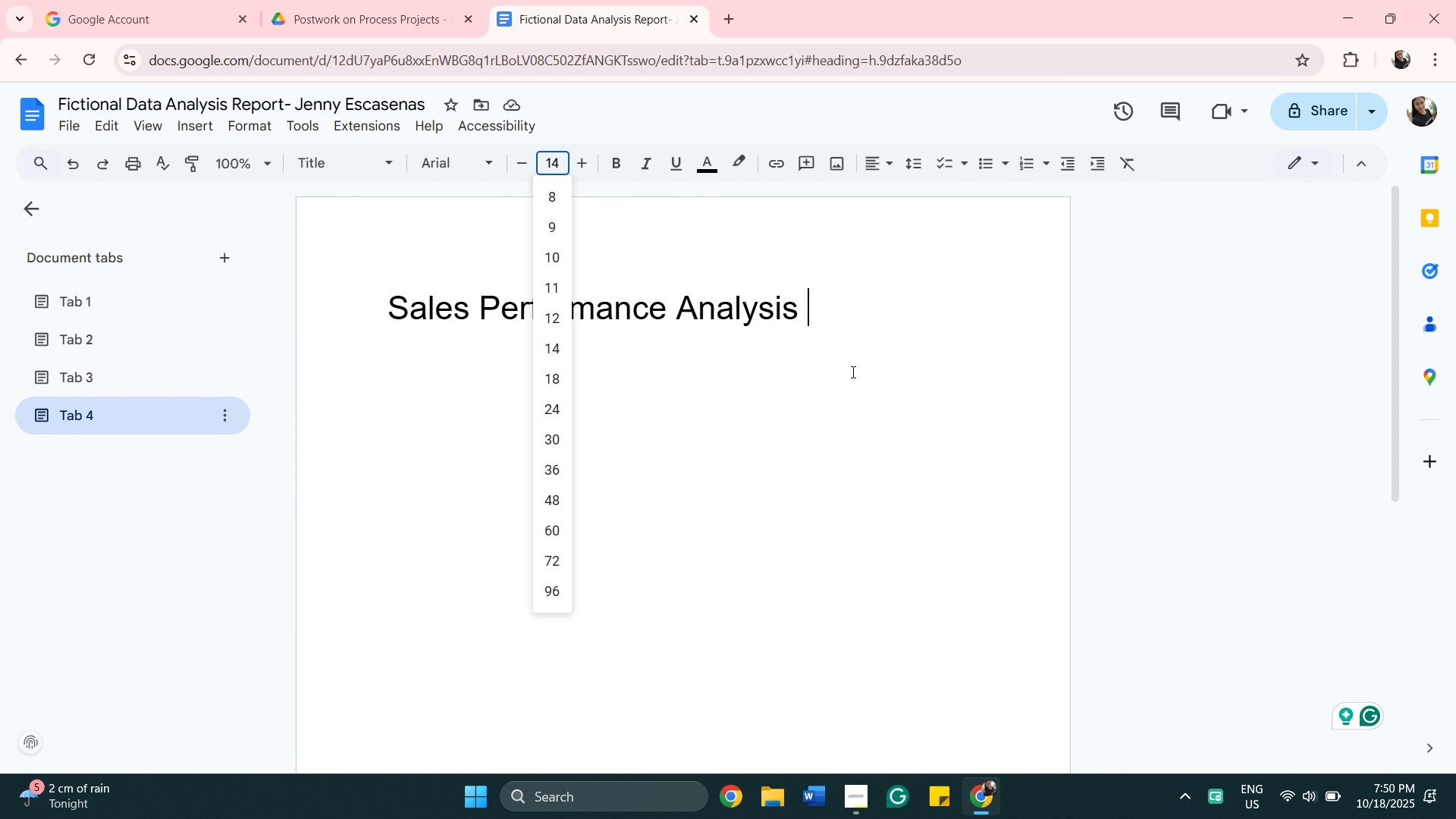 
left_click([836, 312])
 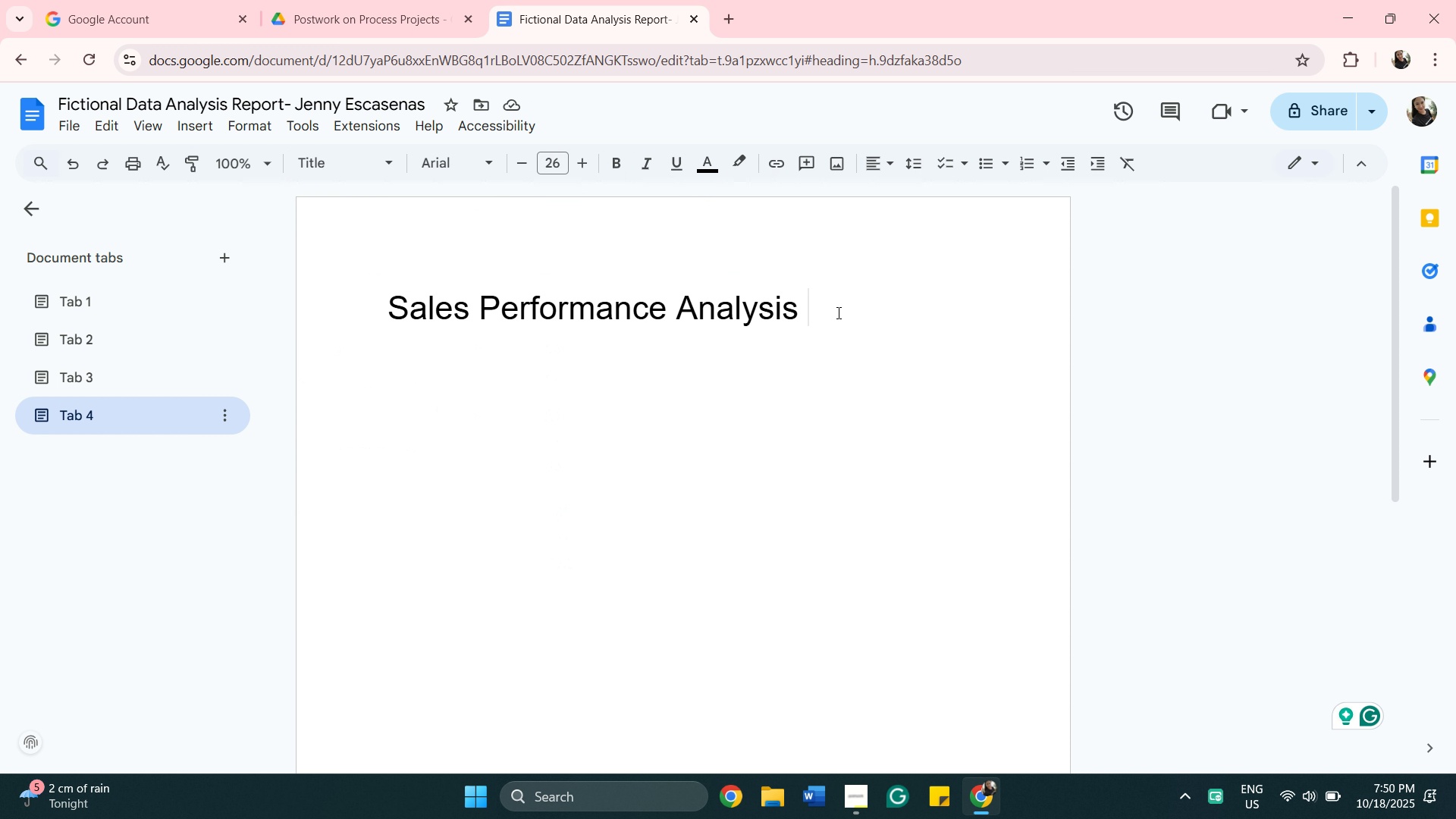 
key(Backspace)
 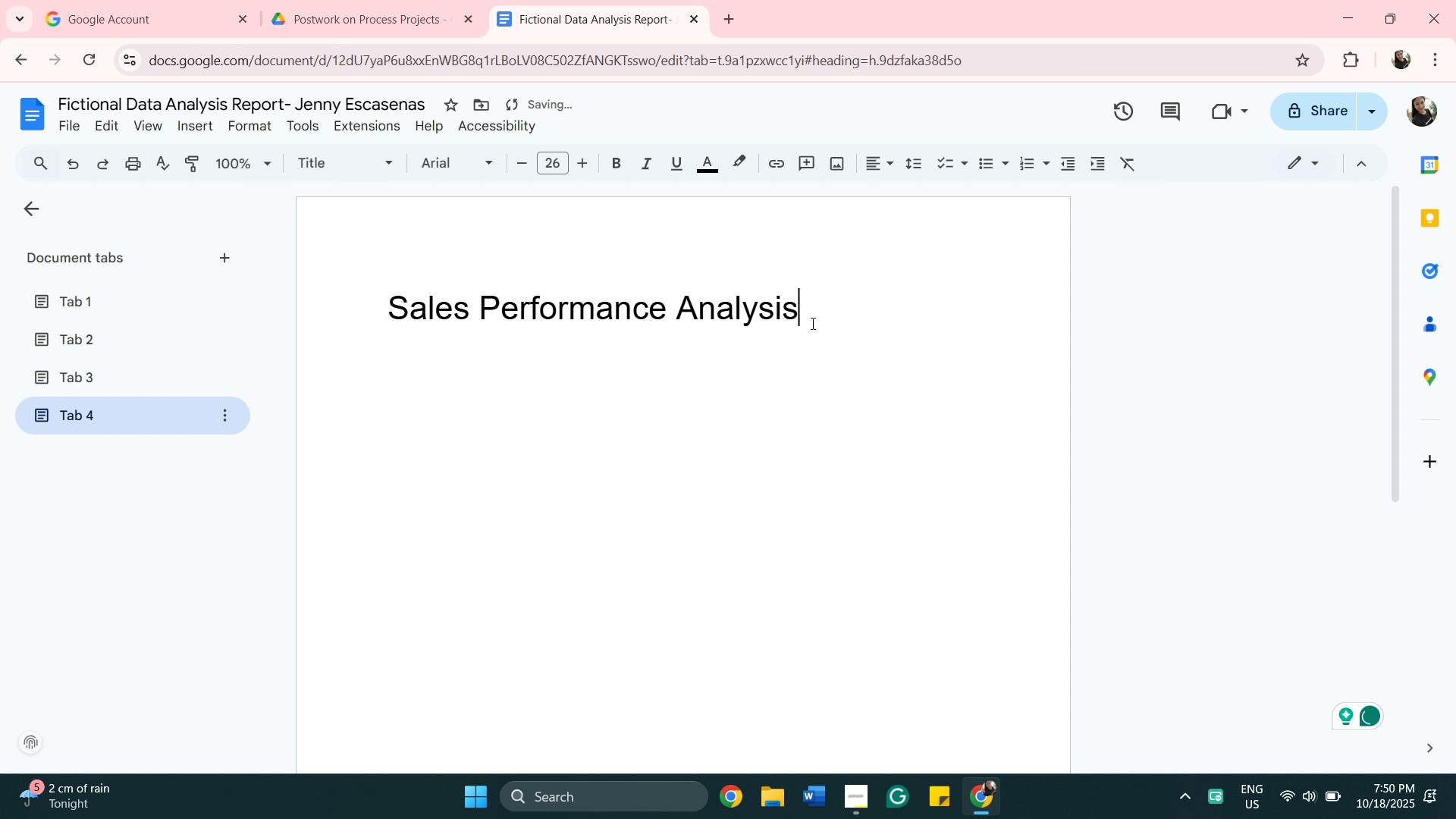 
left_click_drag(start_coordinate=[811, 323], to_coordinate=[359, 331])
 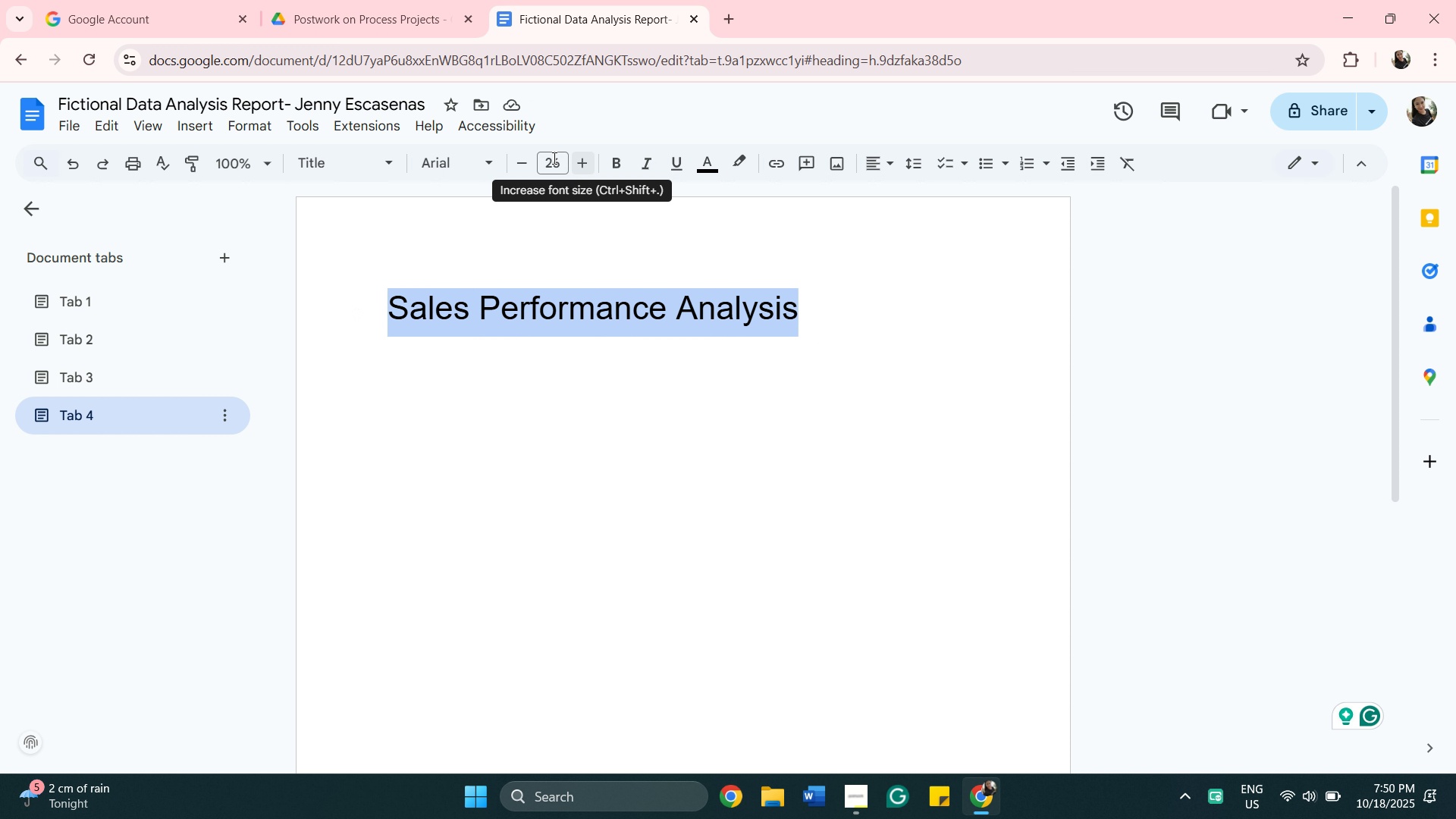 
wait(5.33)
 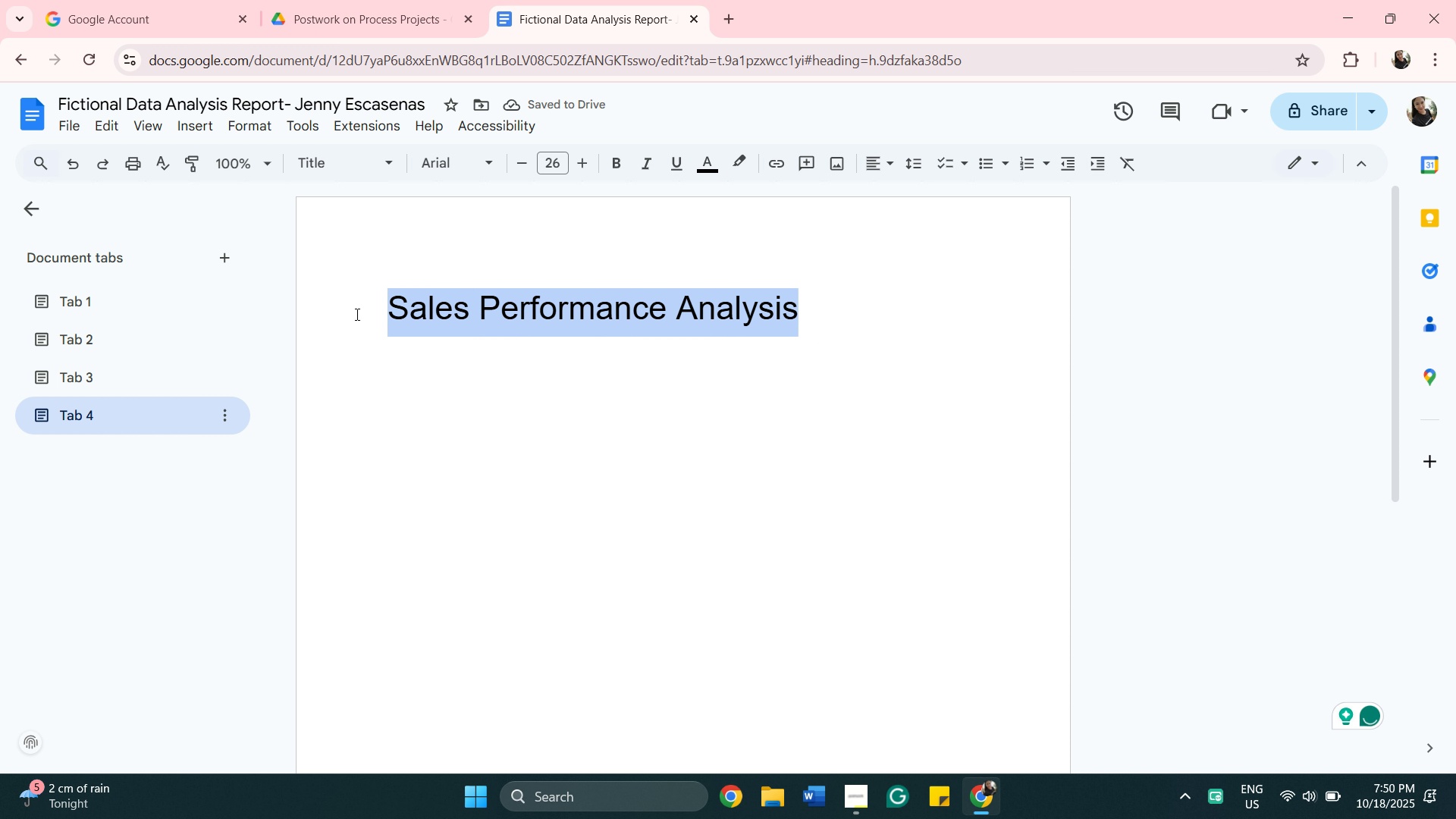 
left_click([583, 171])
 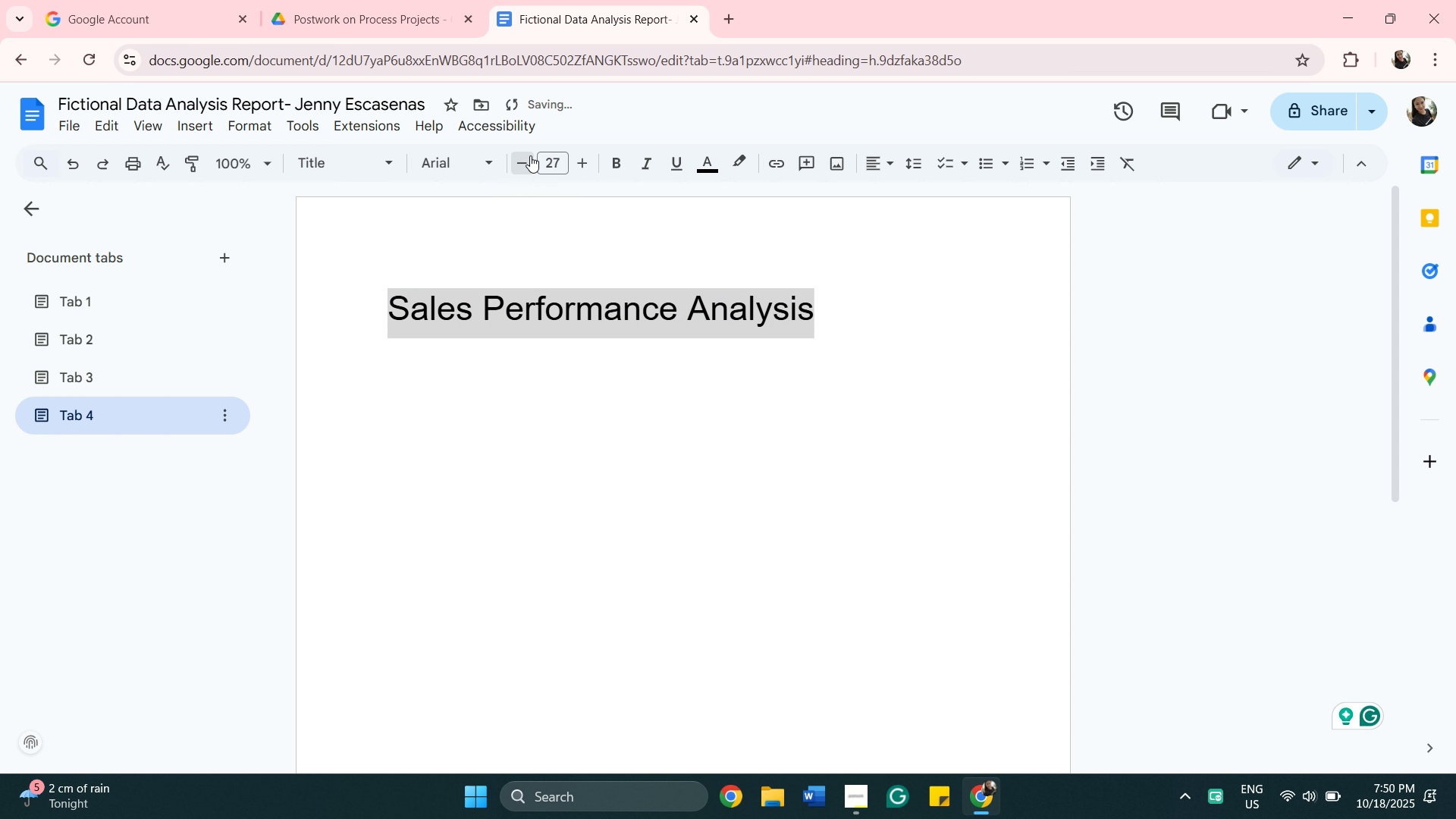 
double_click([530, 155])
 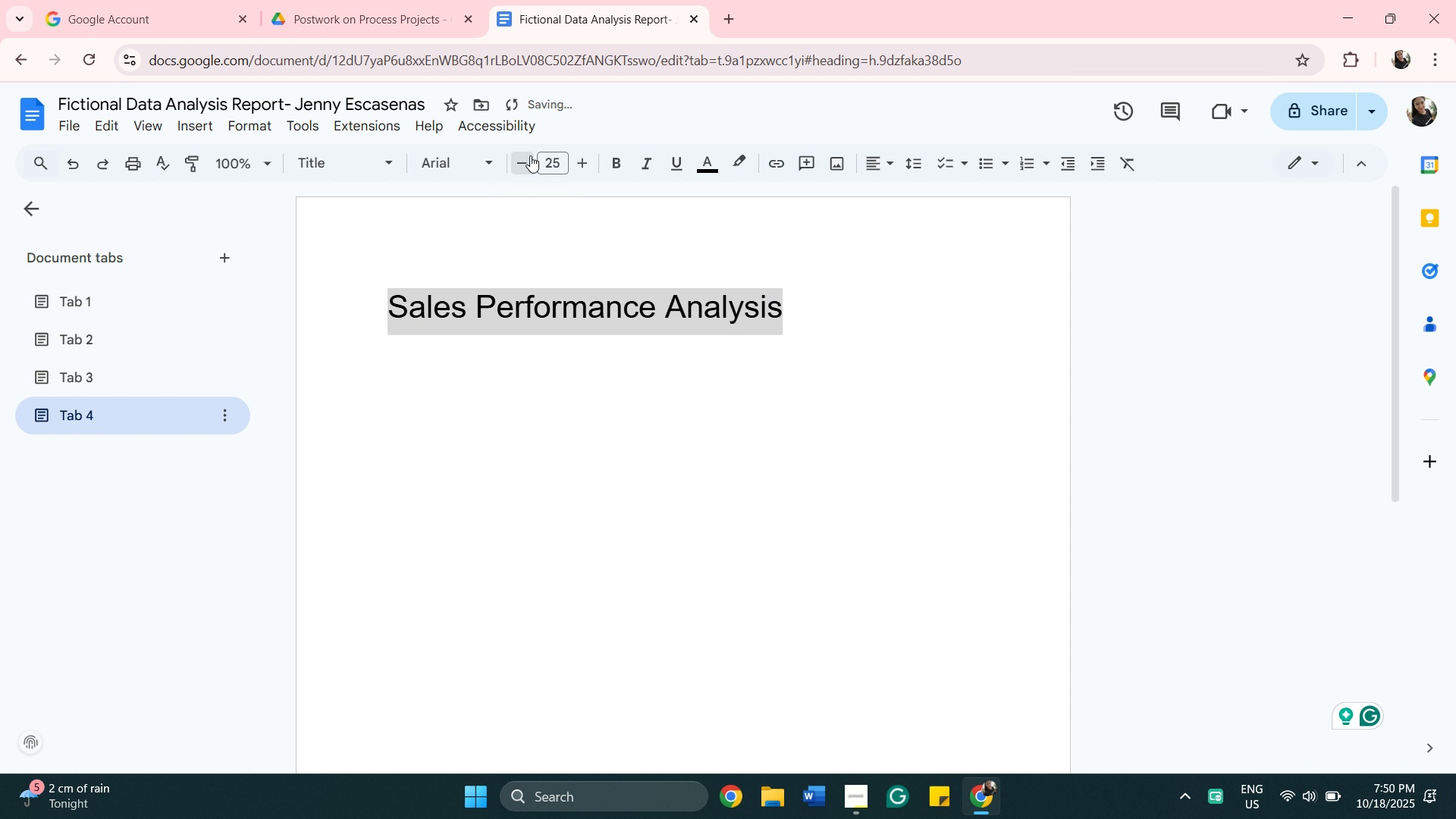 
triple_click([530, 155])
 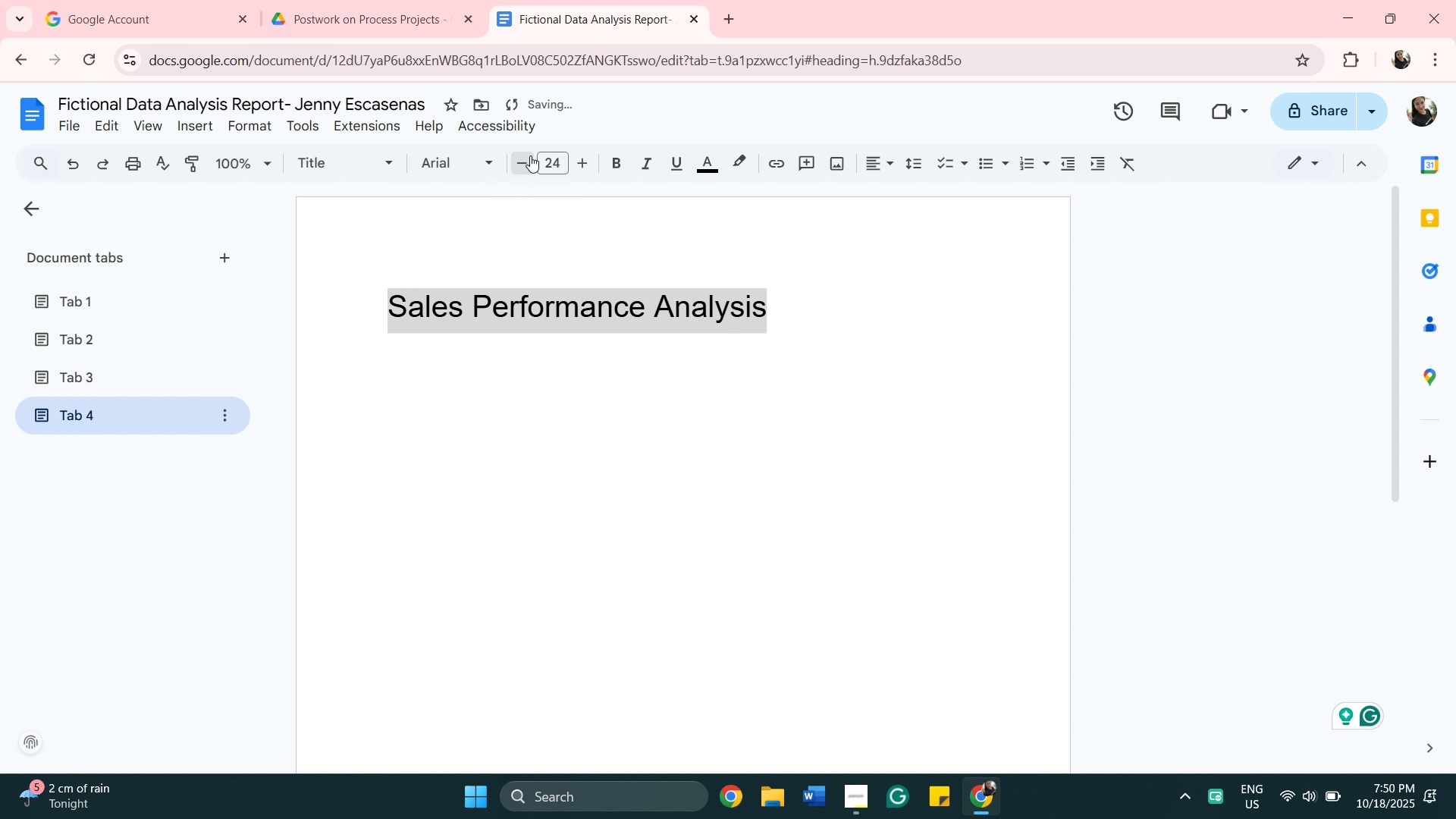 
triple_click([530, 155])
 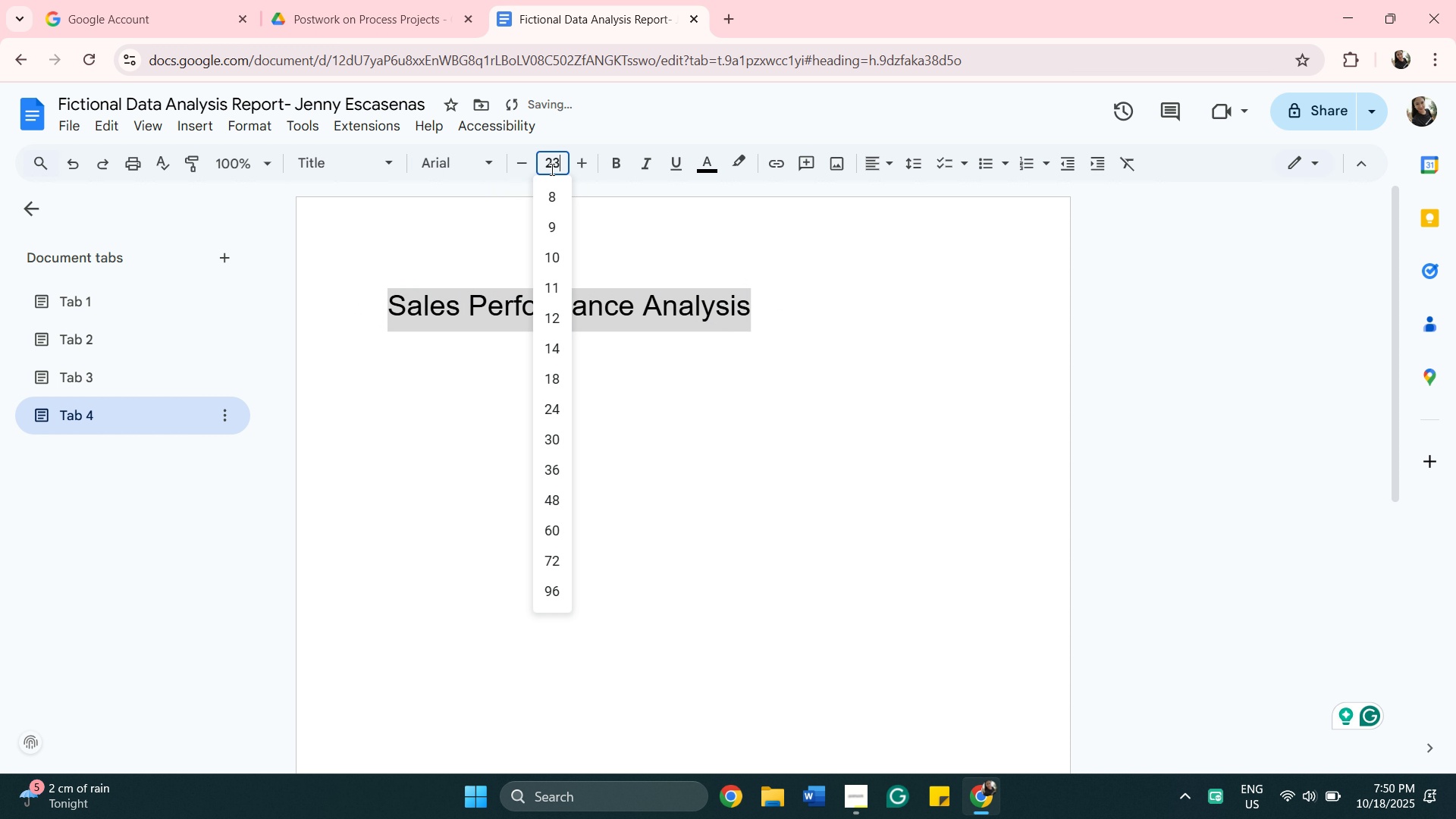 
left_click([551, 169])
 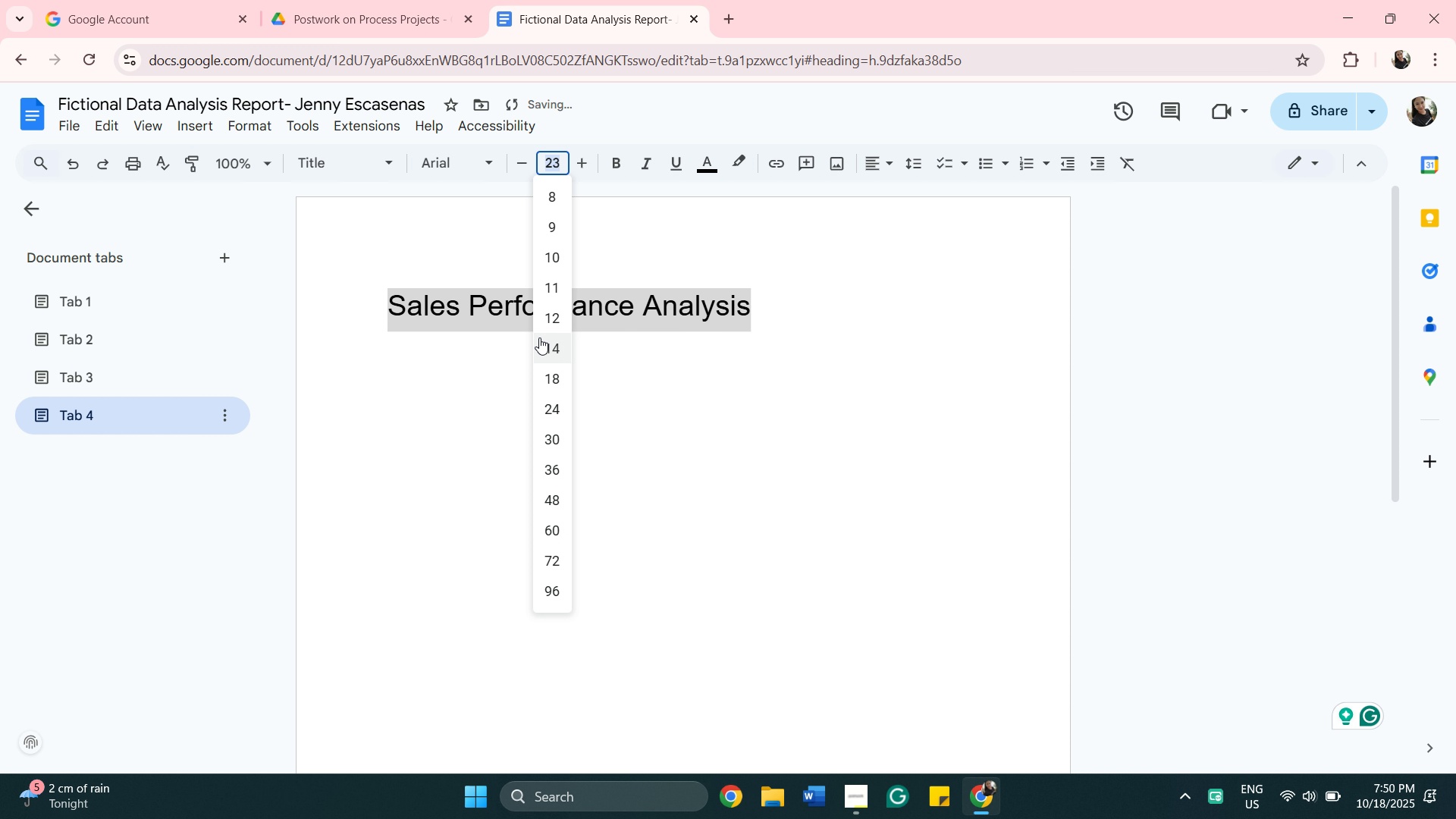 
left_click([539, 337])
 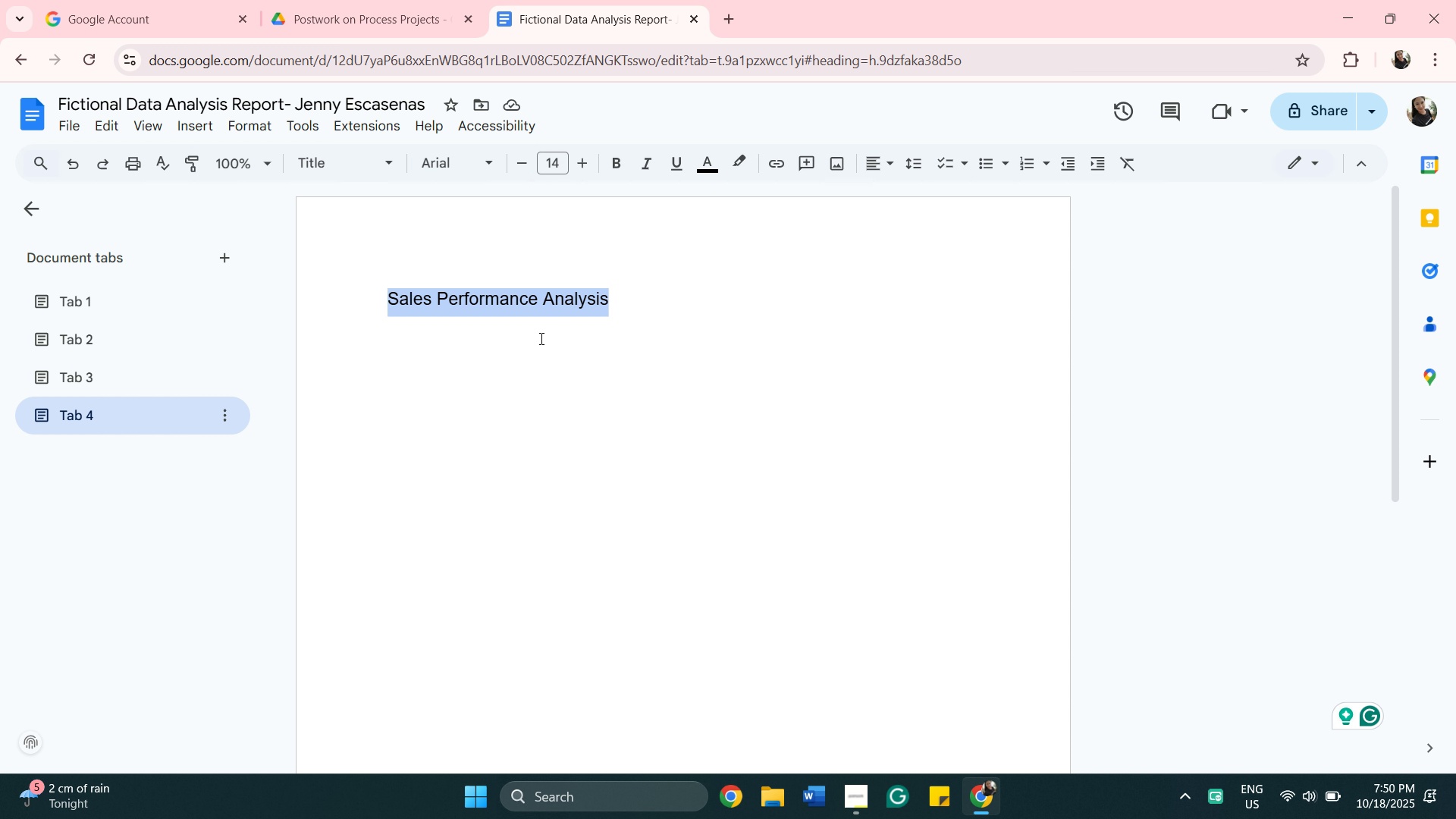 
wait(8.67)
 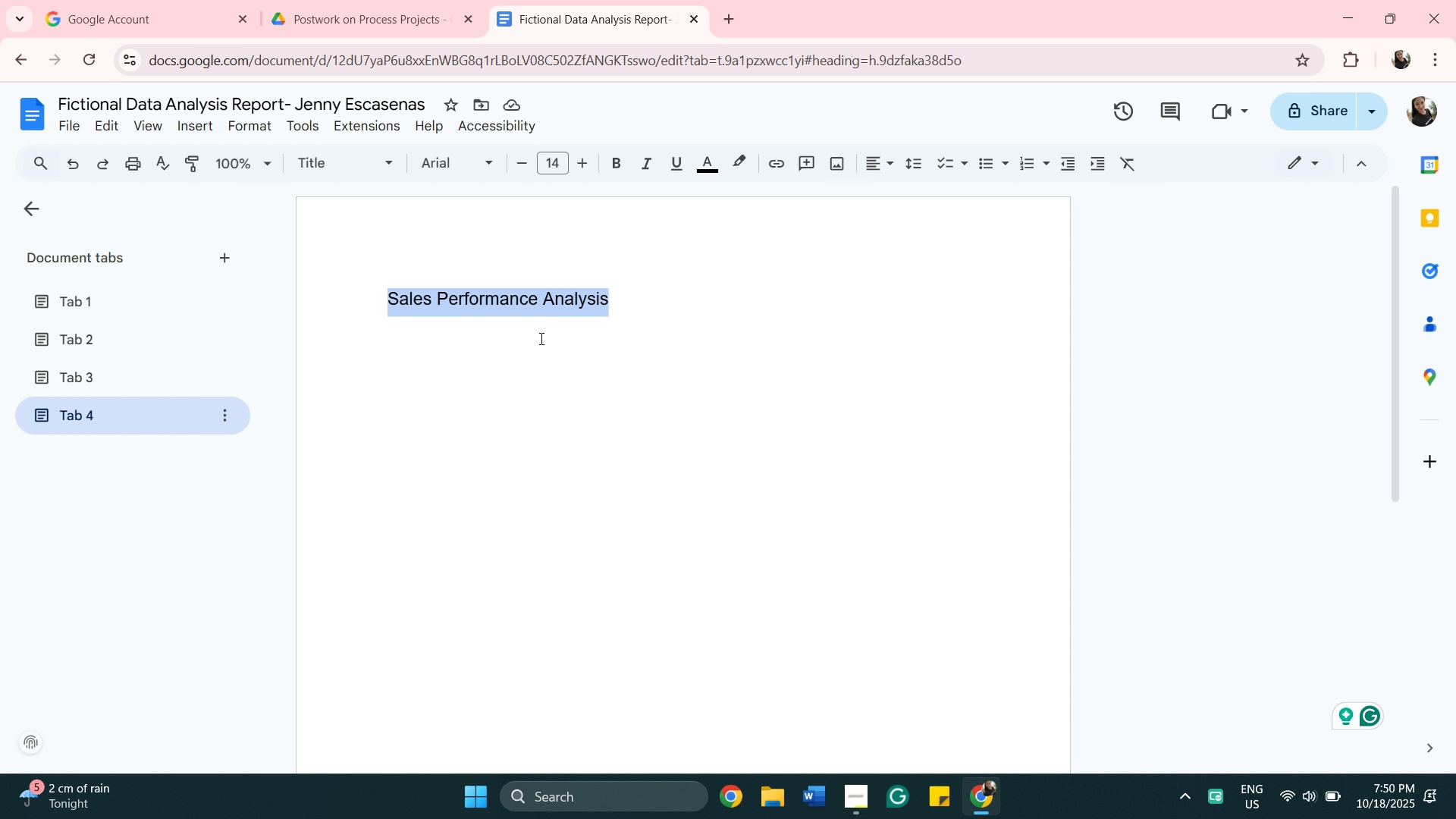 
left_click([463, 165])
 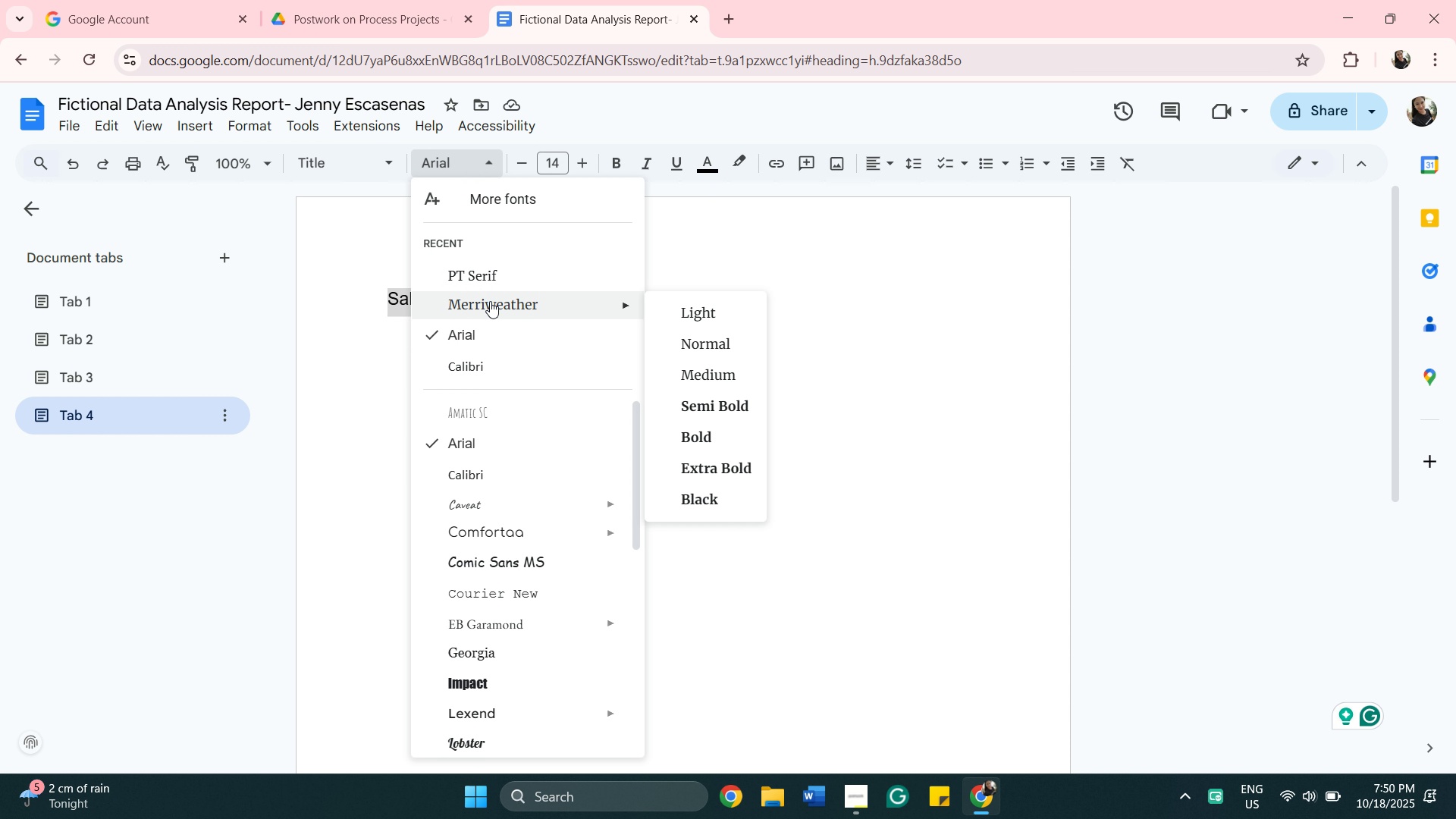 
left_click([490, 301])
 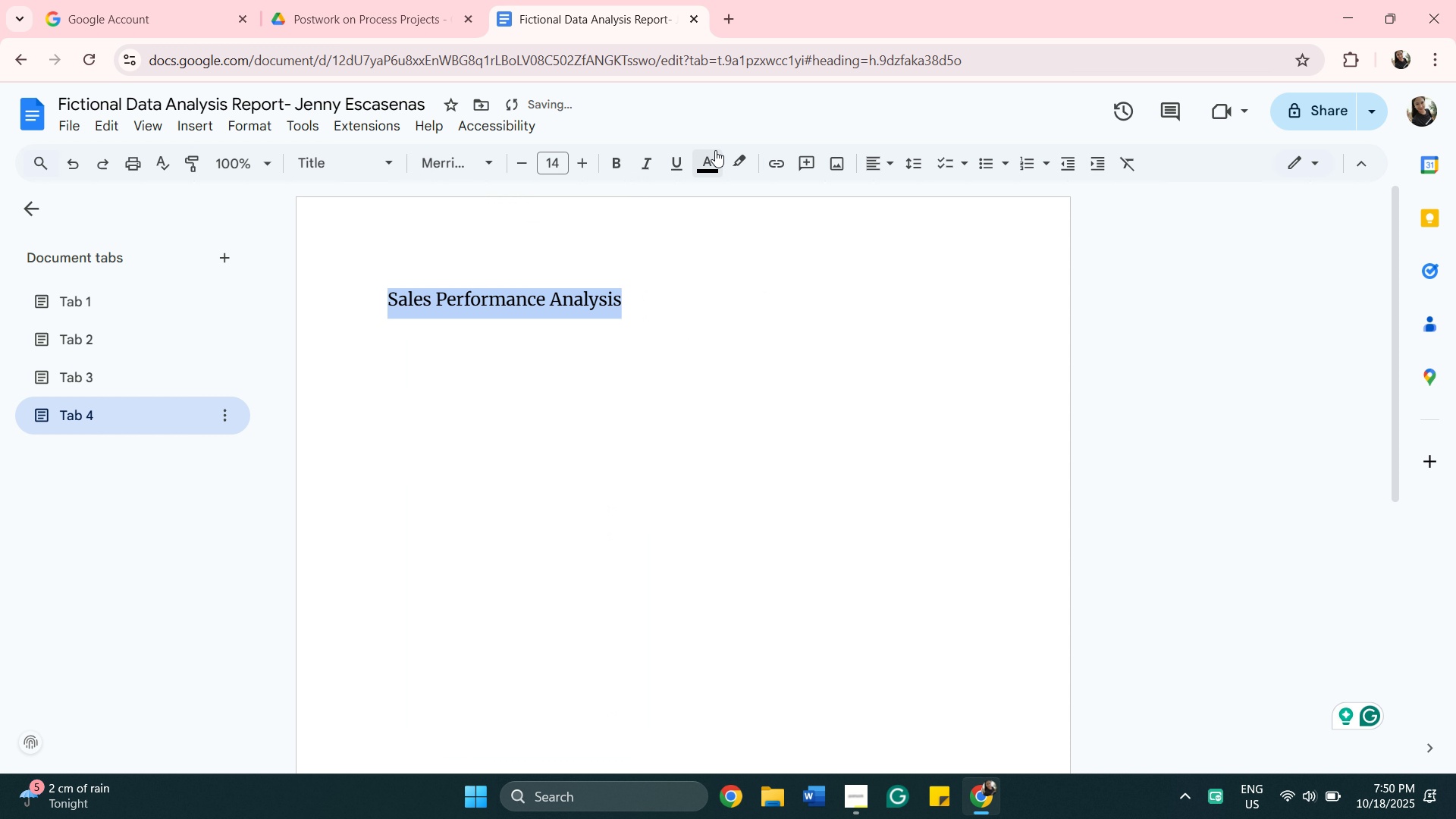 
left_click([703, 169])
 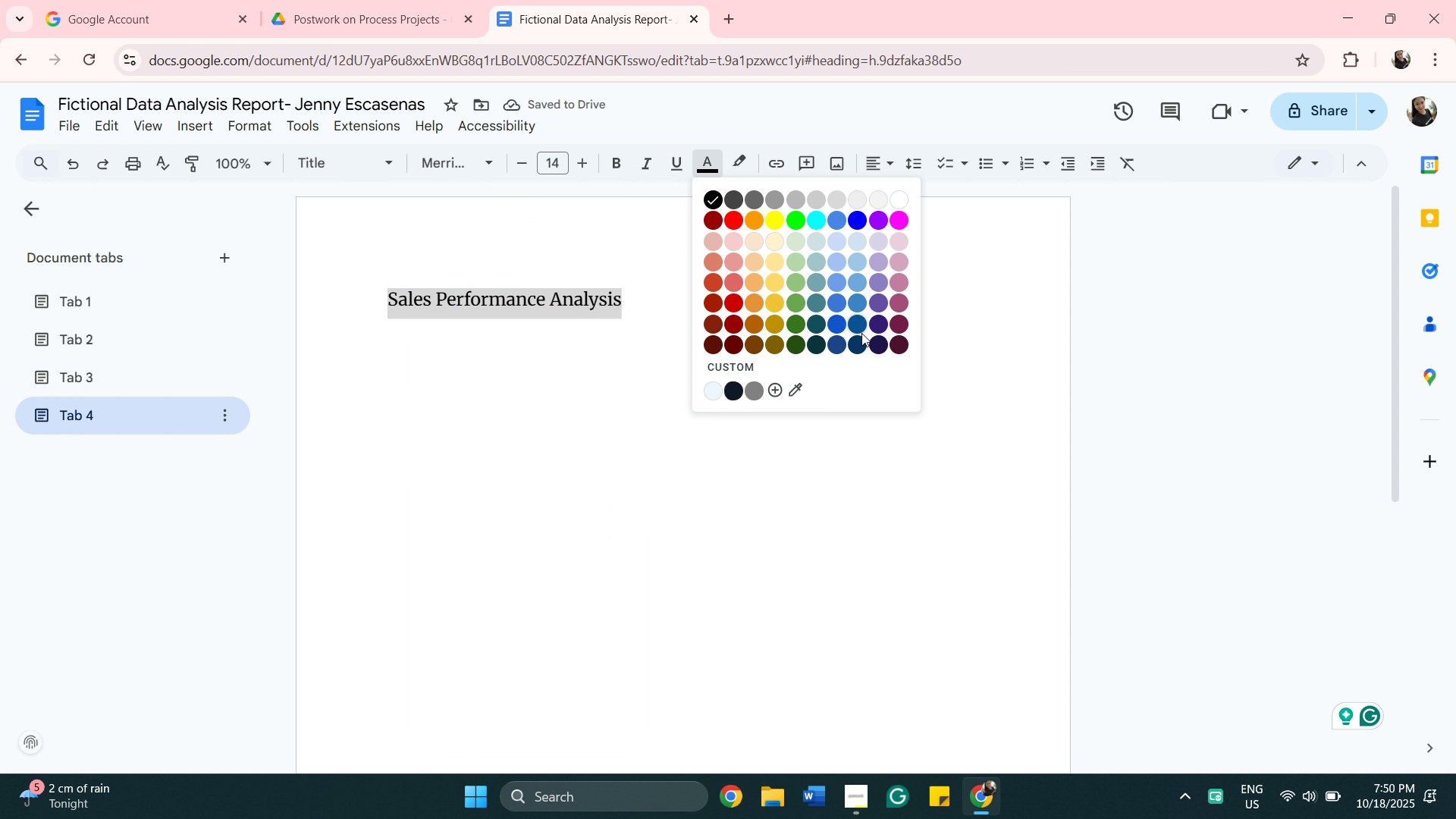 
left_click([856, 340])
 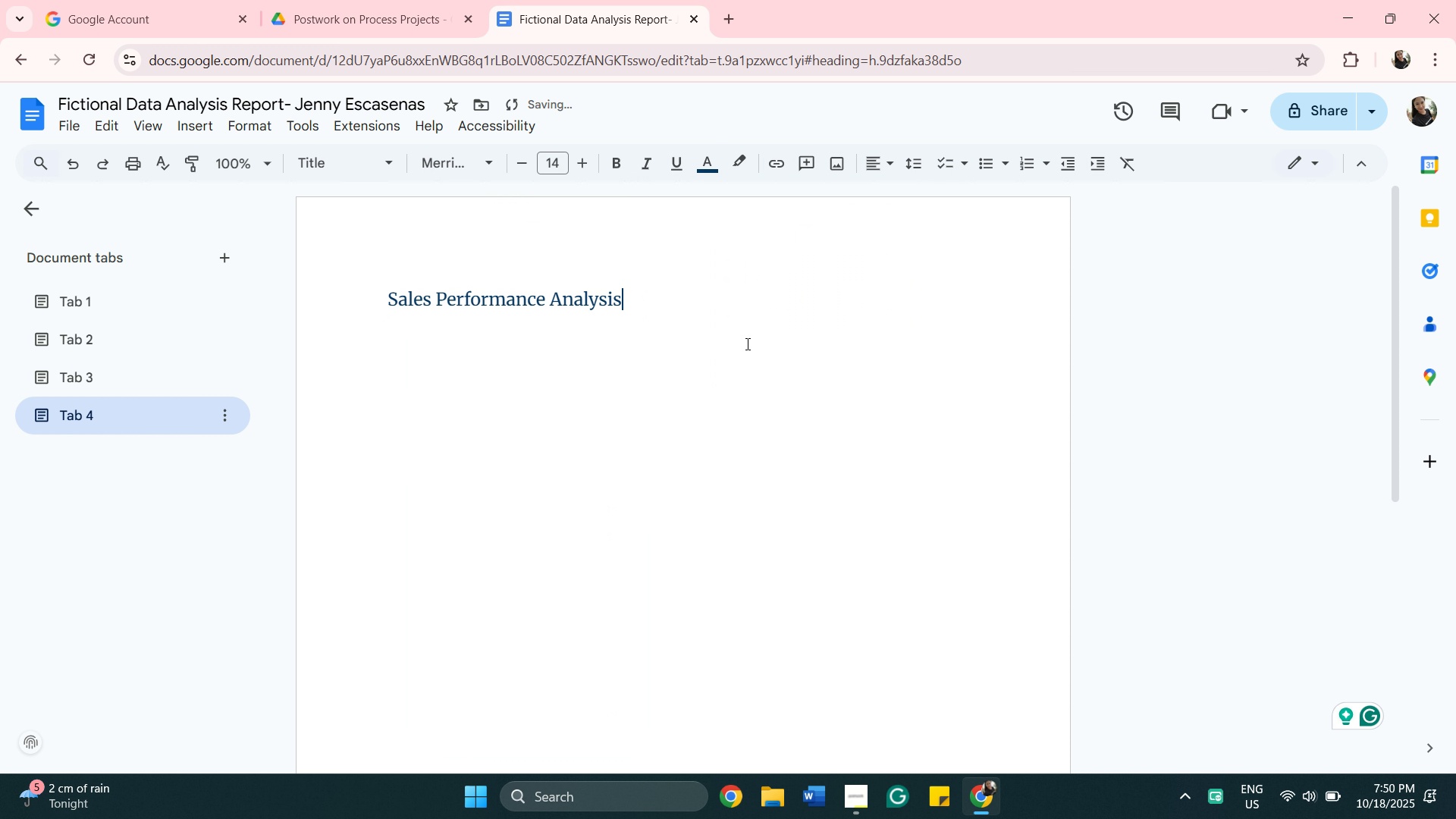 
left_click([746, 344])
 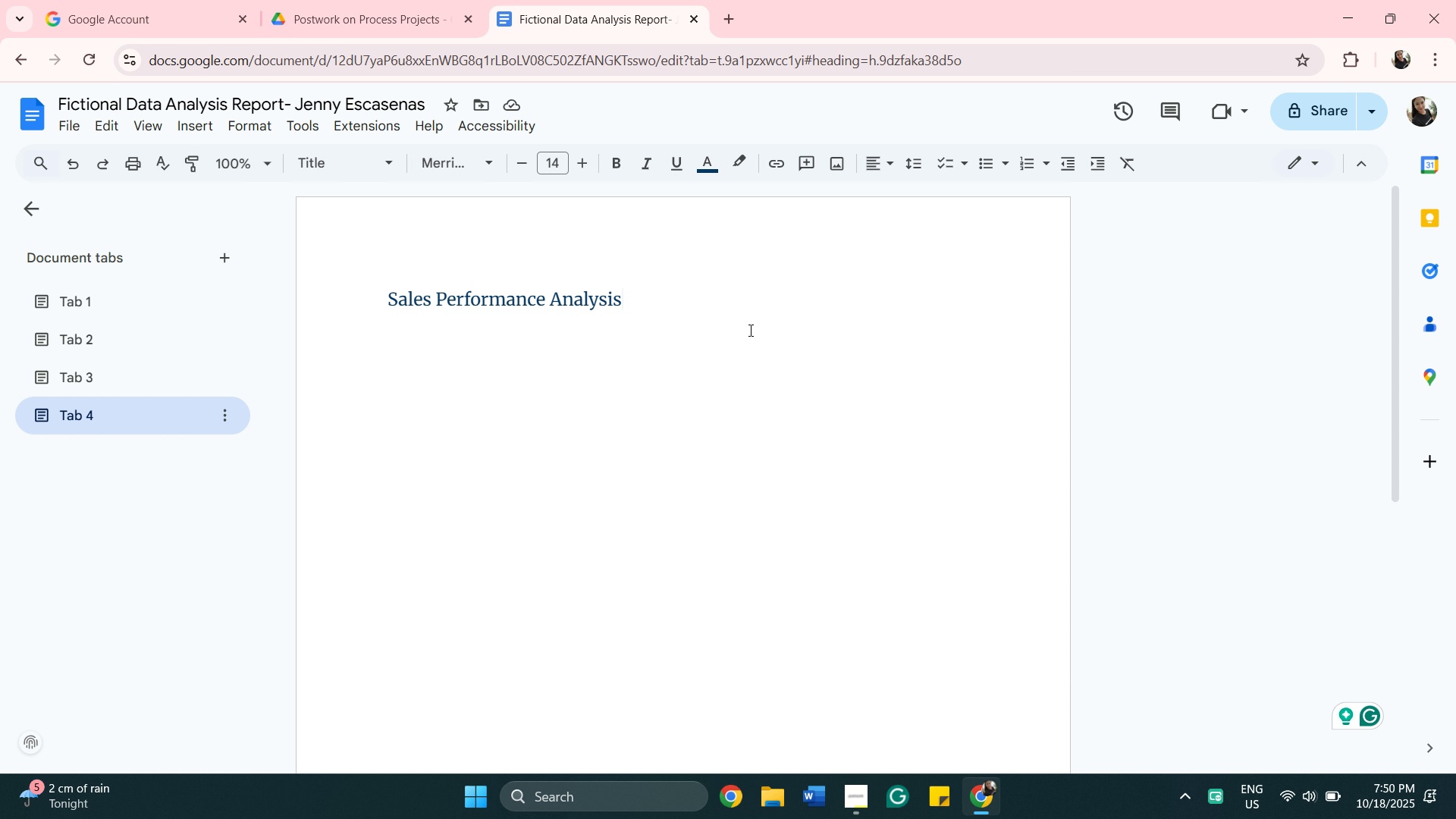 
wait(5.86)
 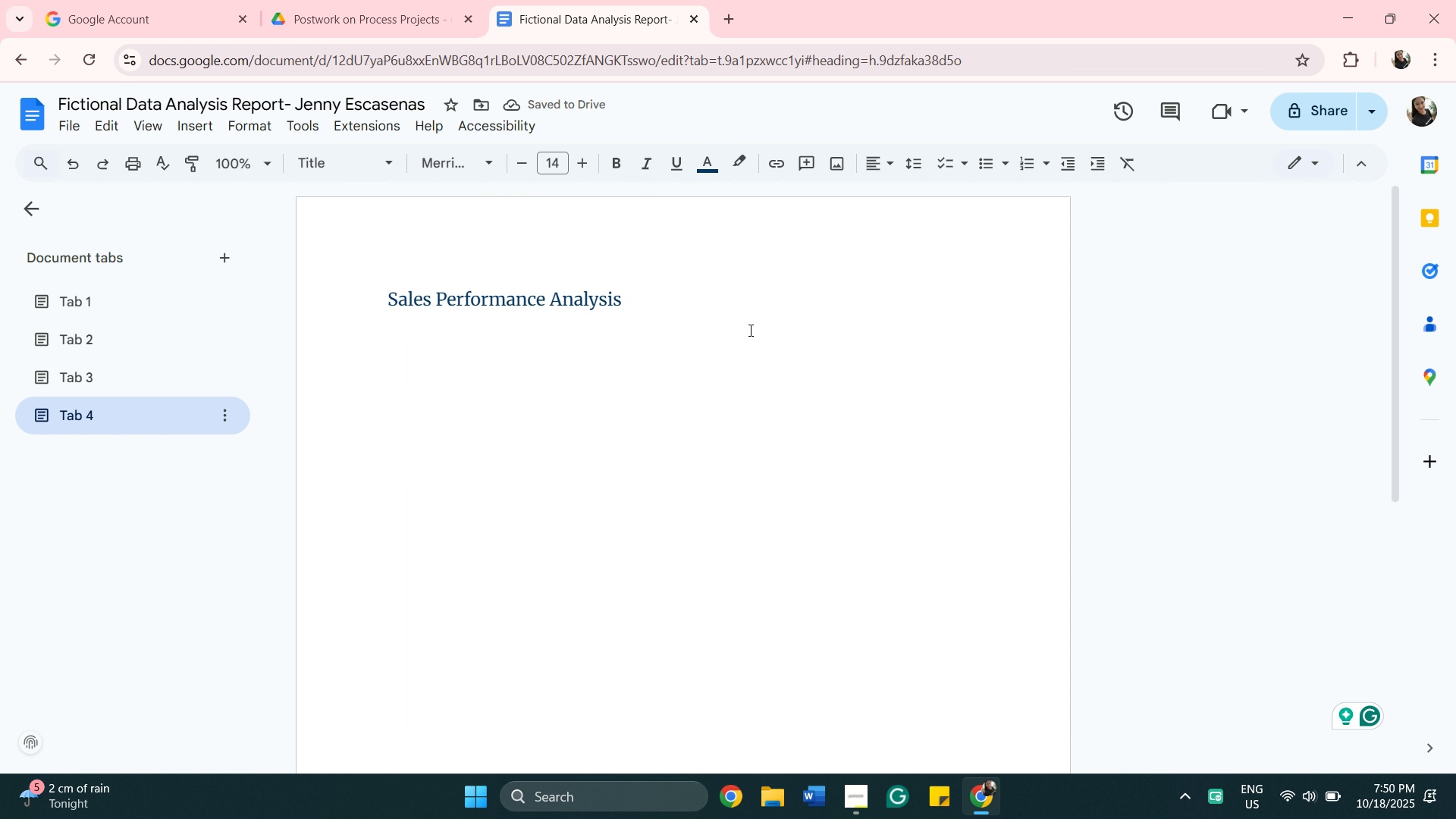 
key(Enter)
 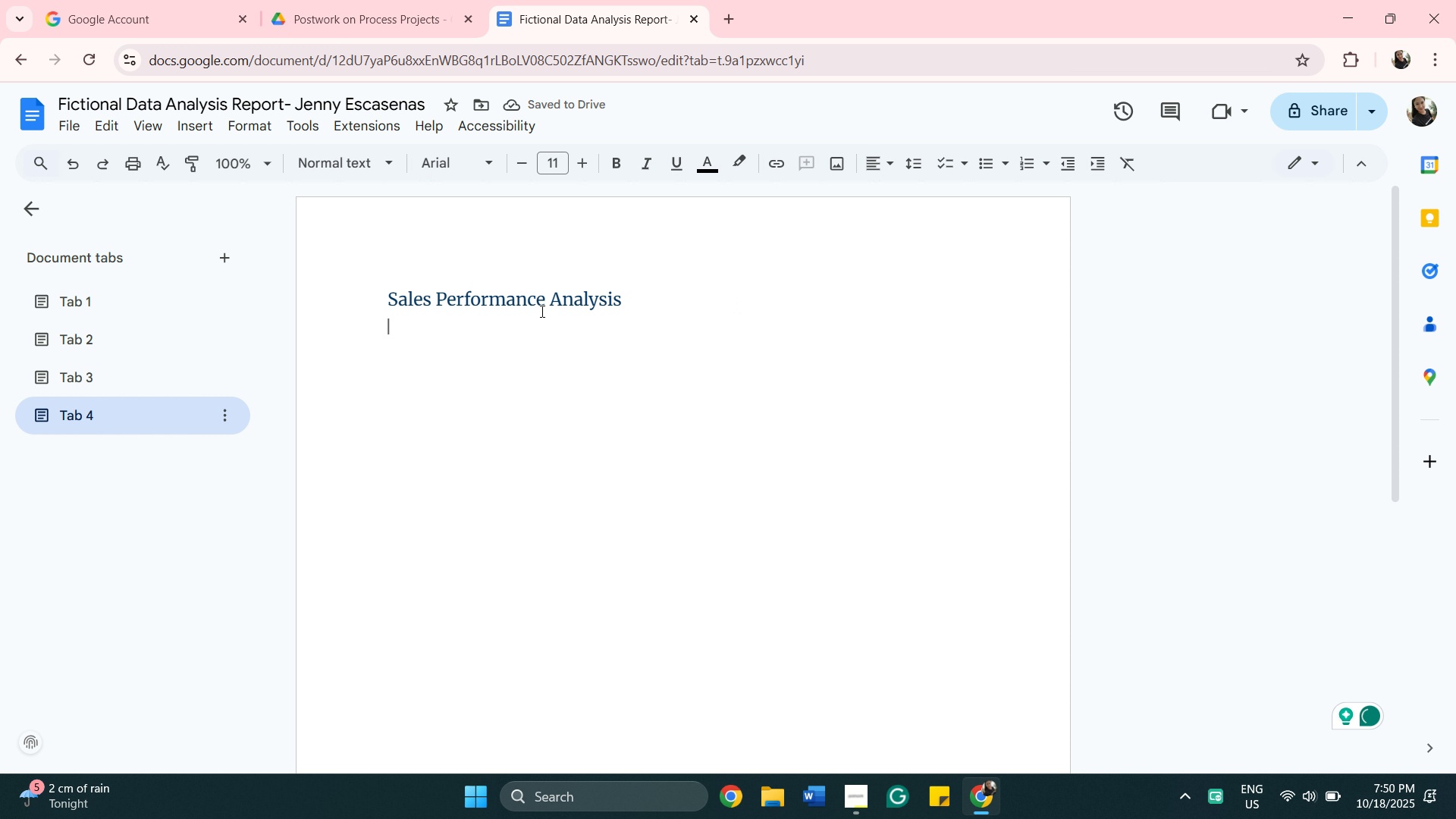 
wait(6.47)
 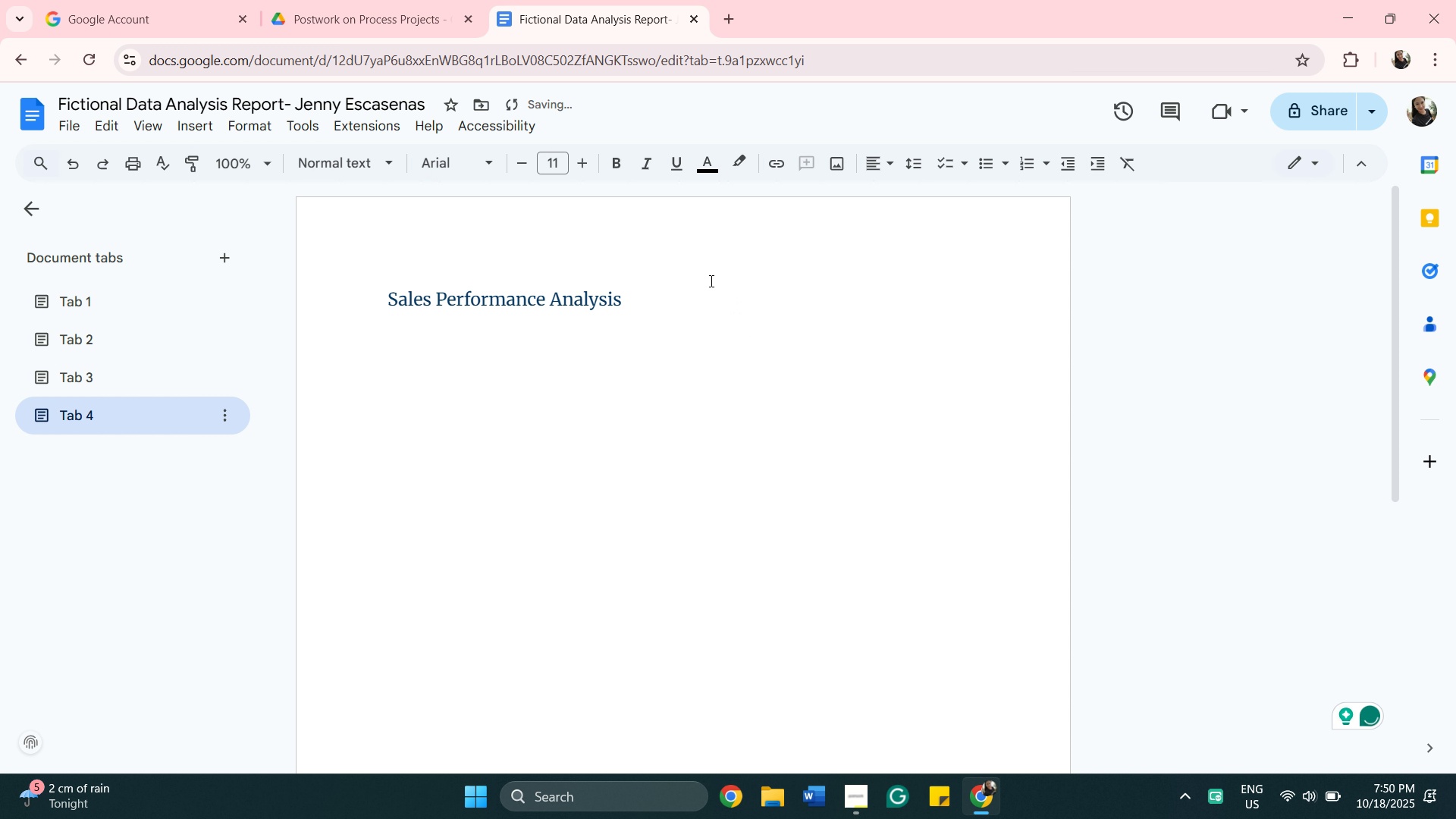 
hold_key(key=ShiftRight, duration=0.95)
 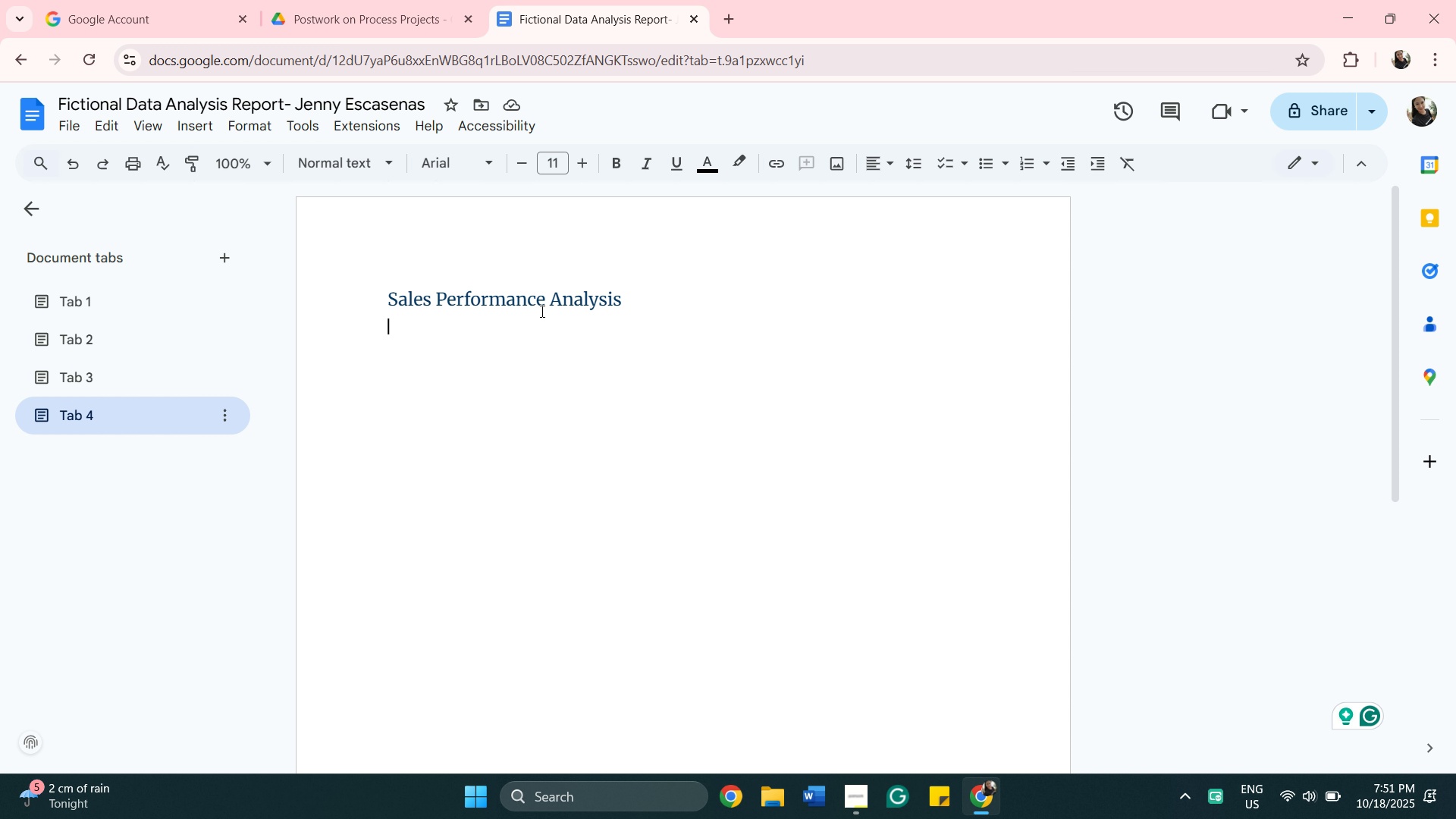 
wait(5.4)
 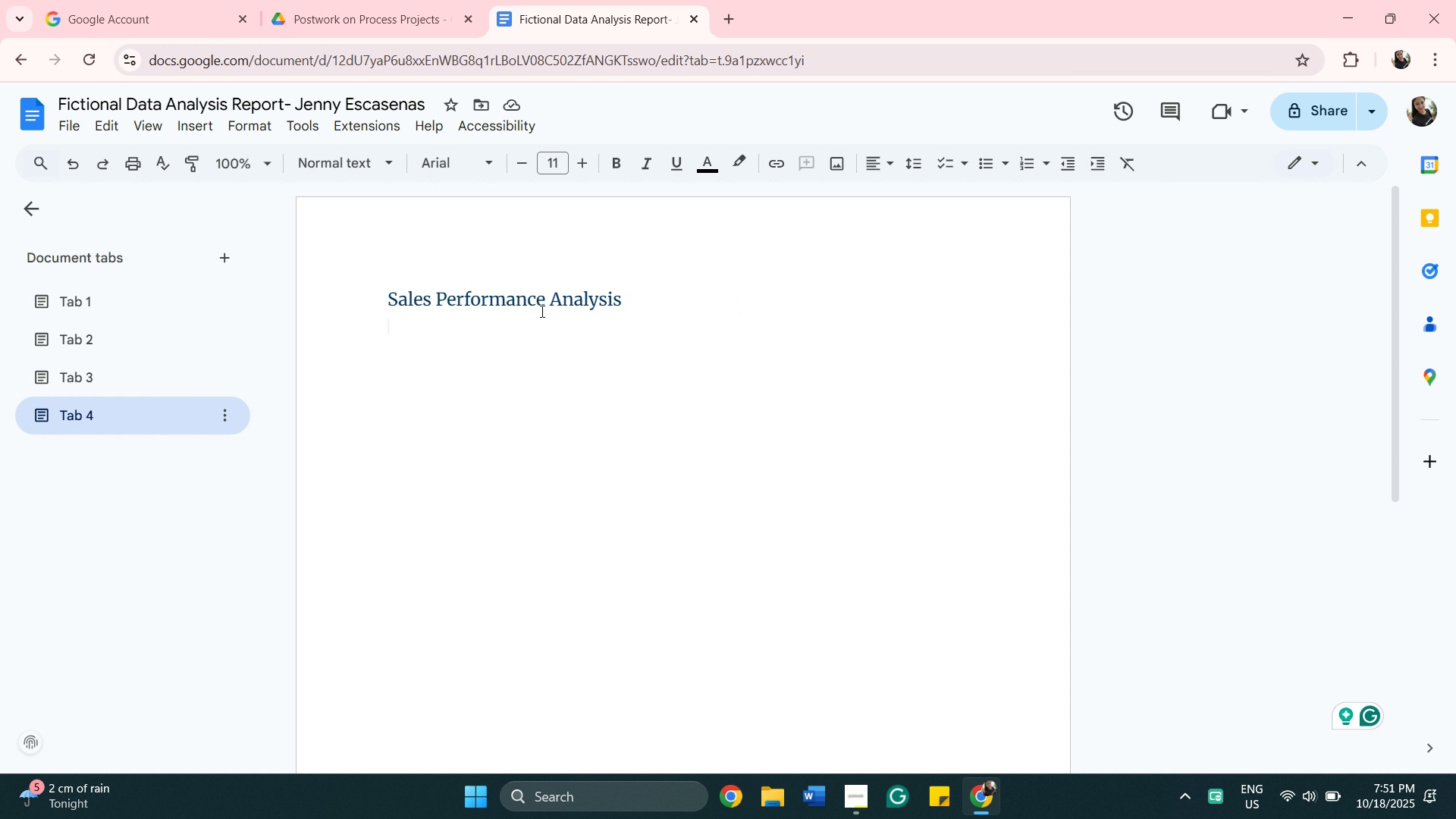 
key(Shift+I)
 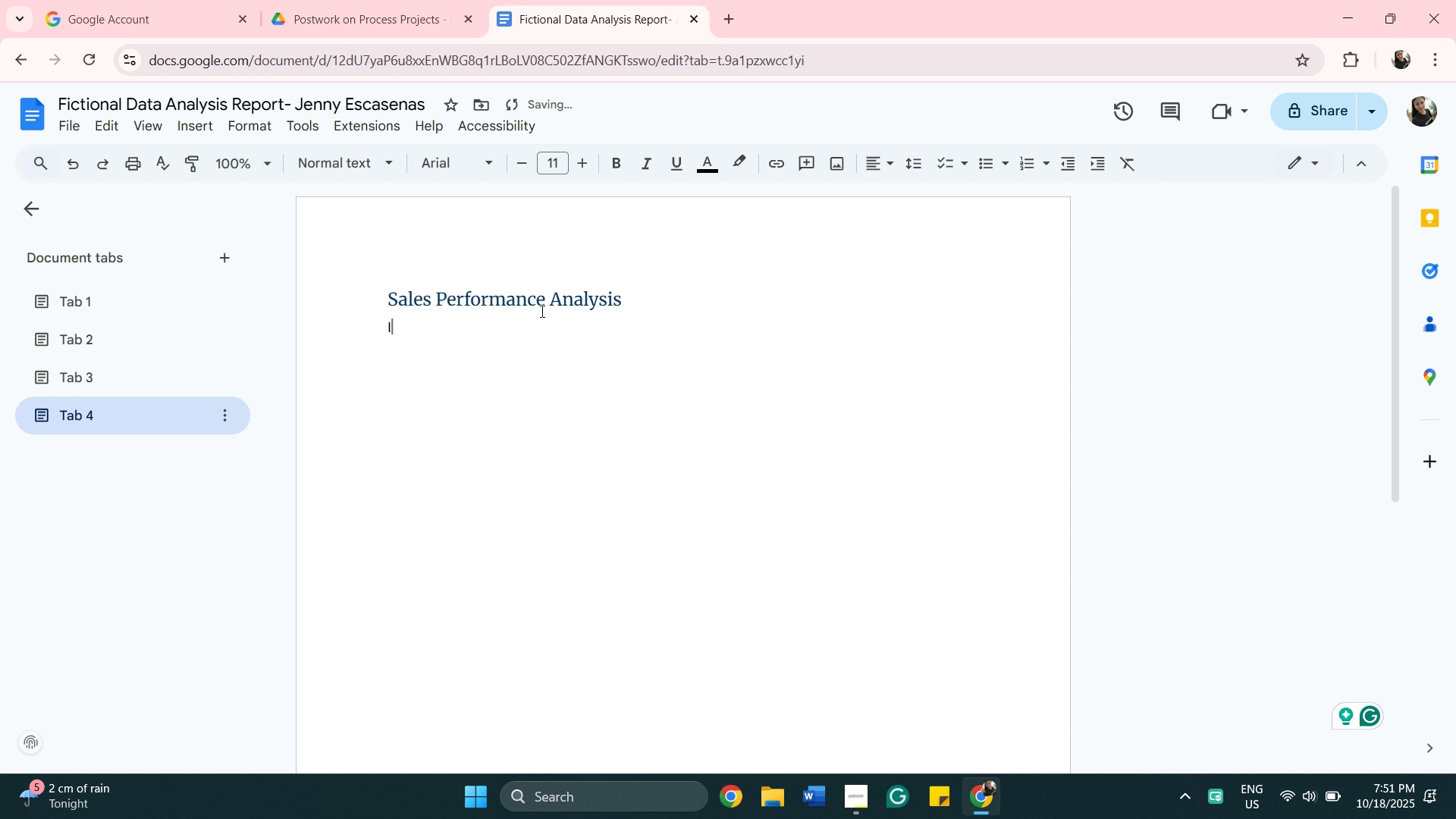 
key(Period)
 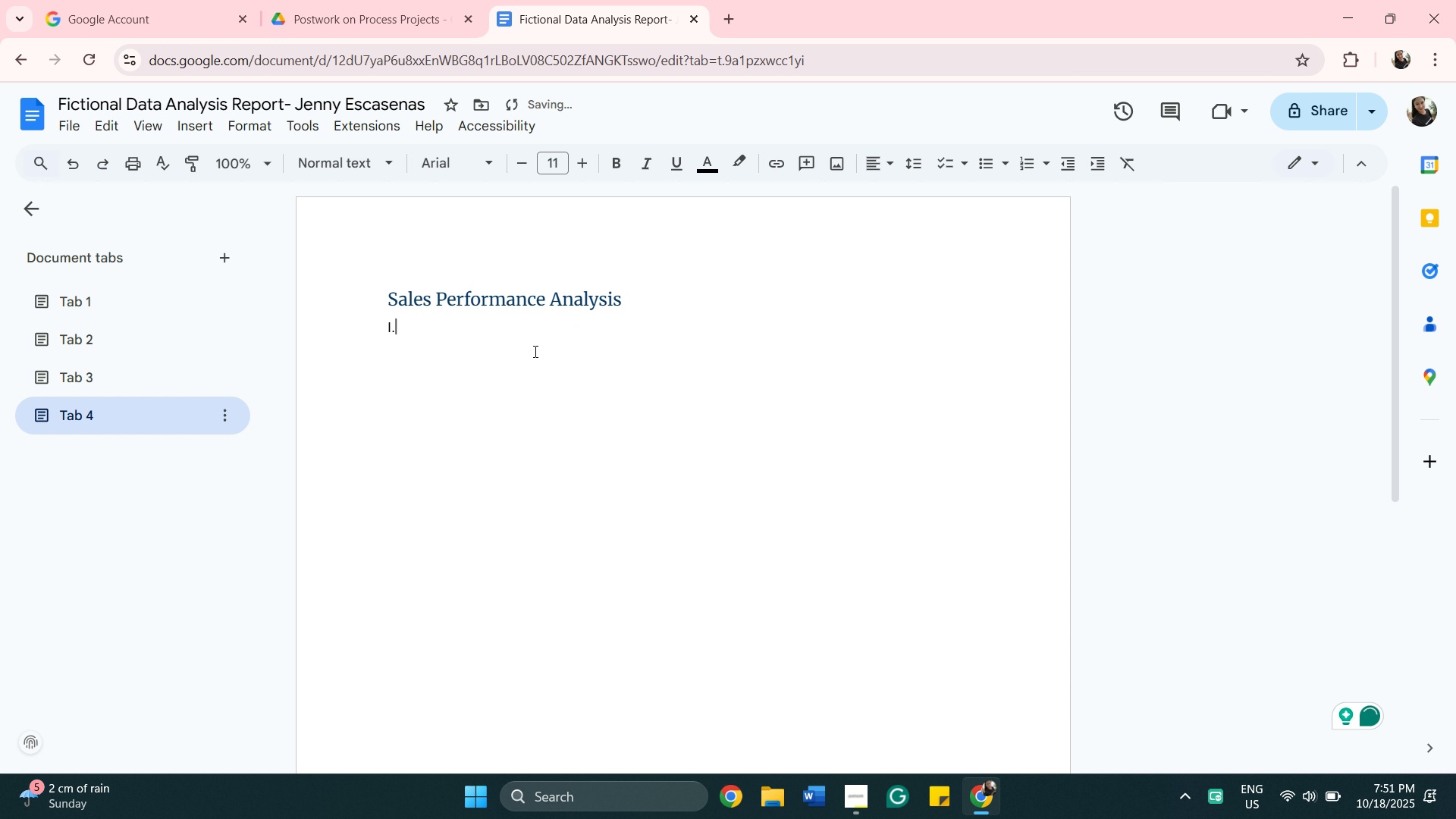 
key(Space)
 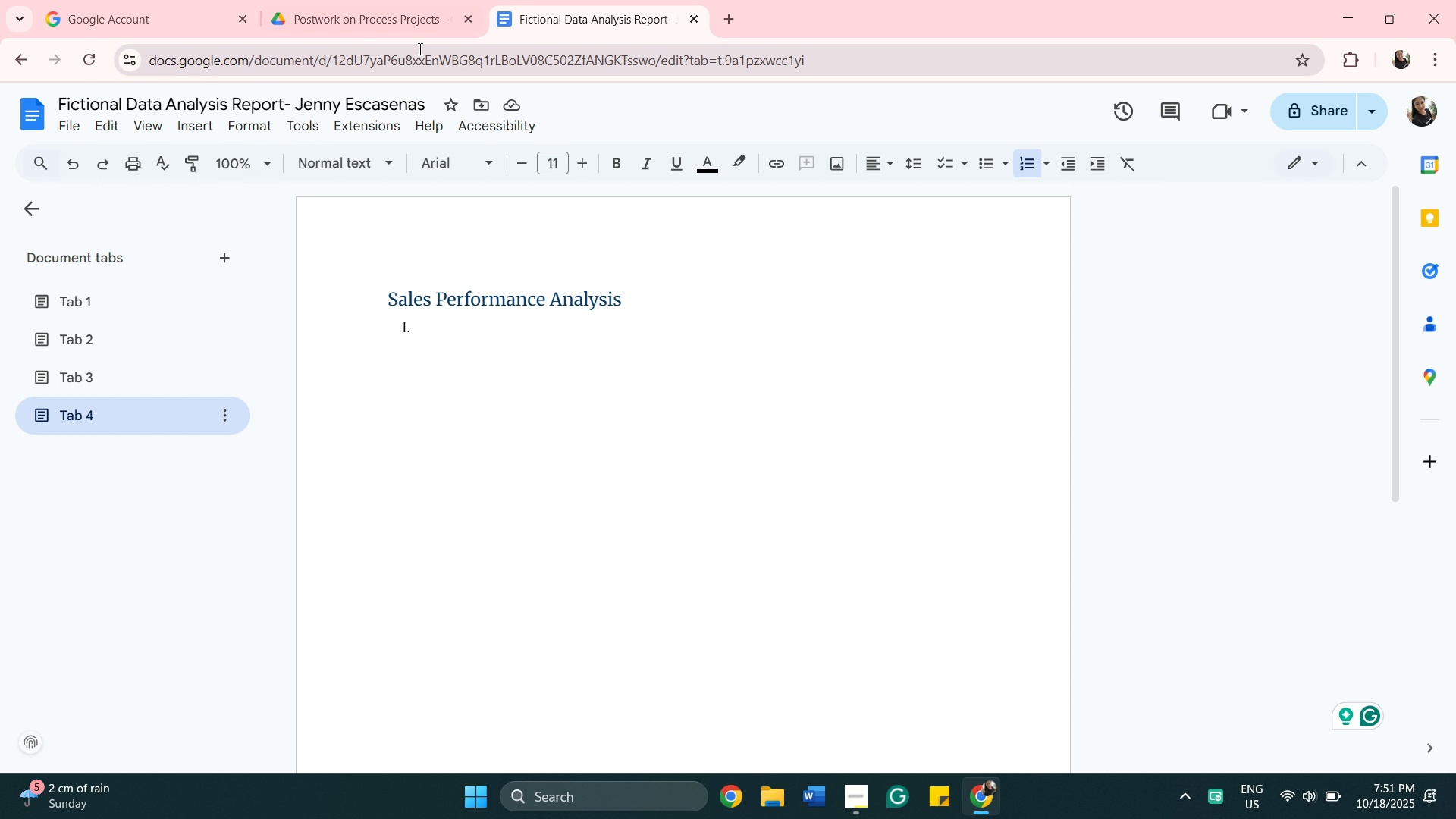 
wait(7.33)
 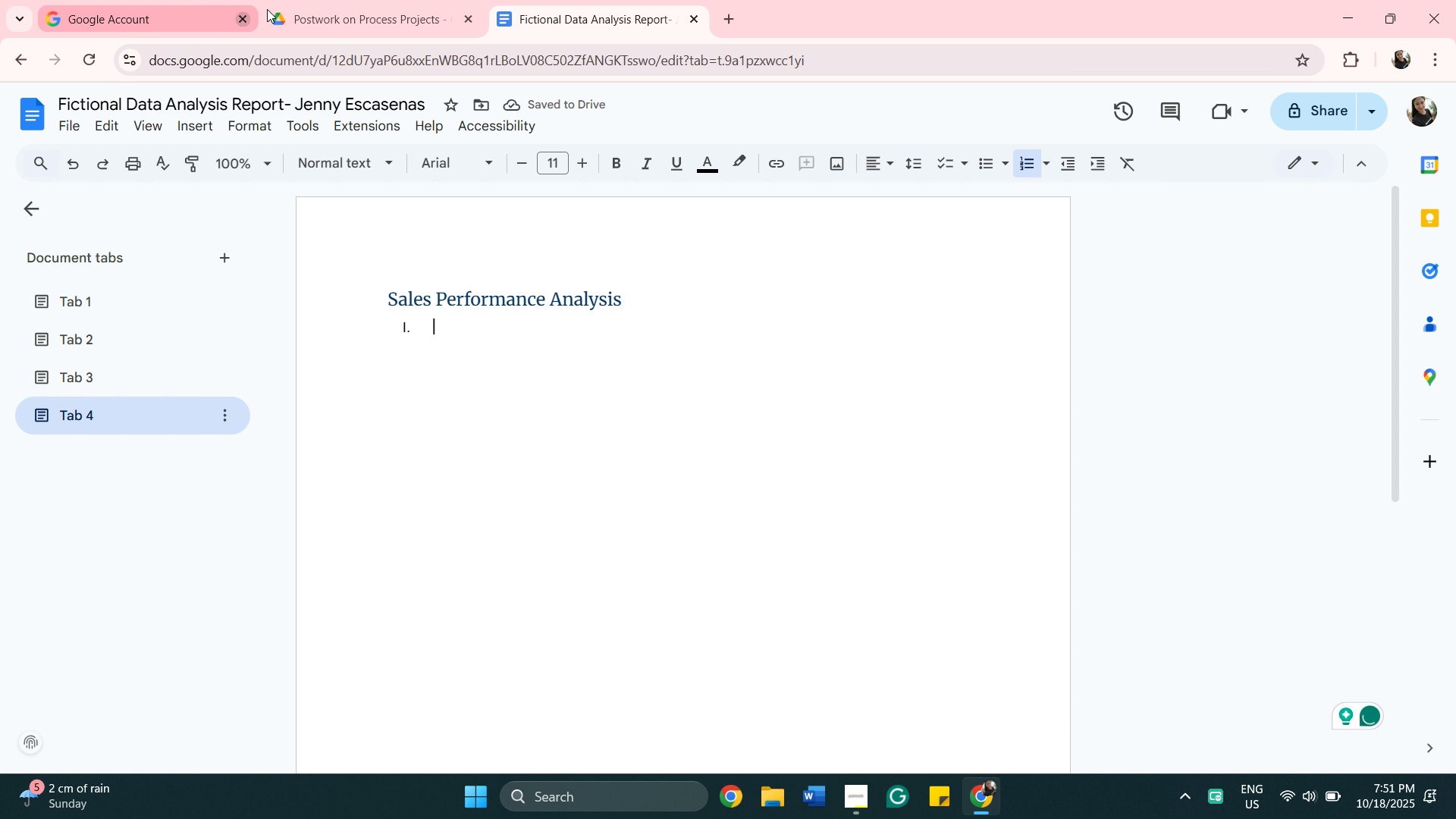 
left_click([88, 377])
 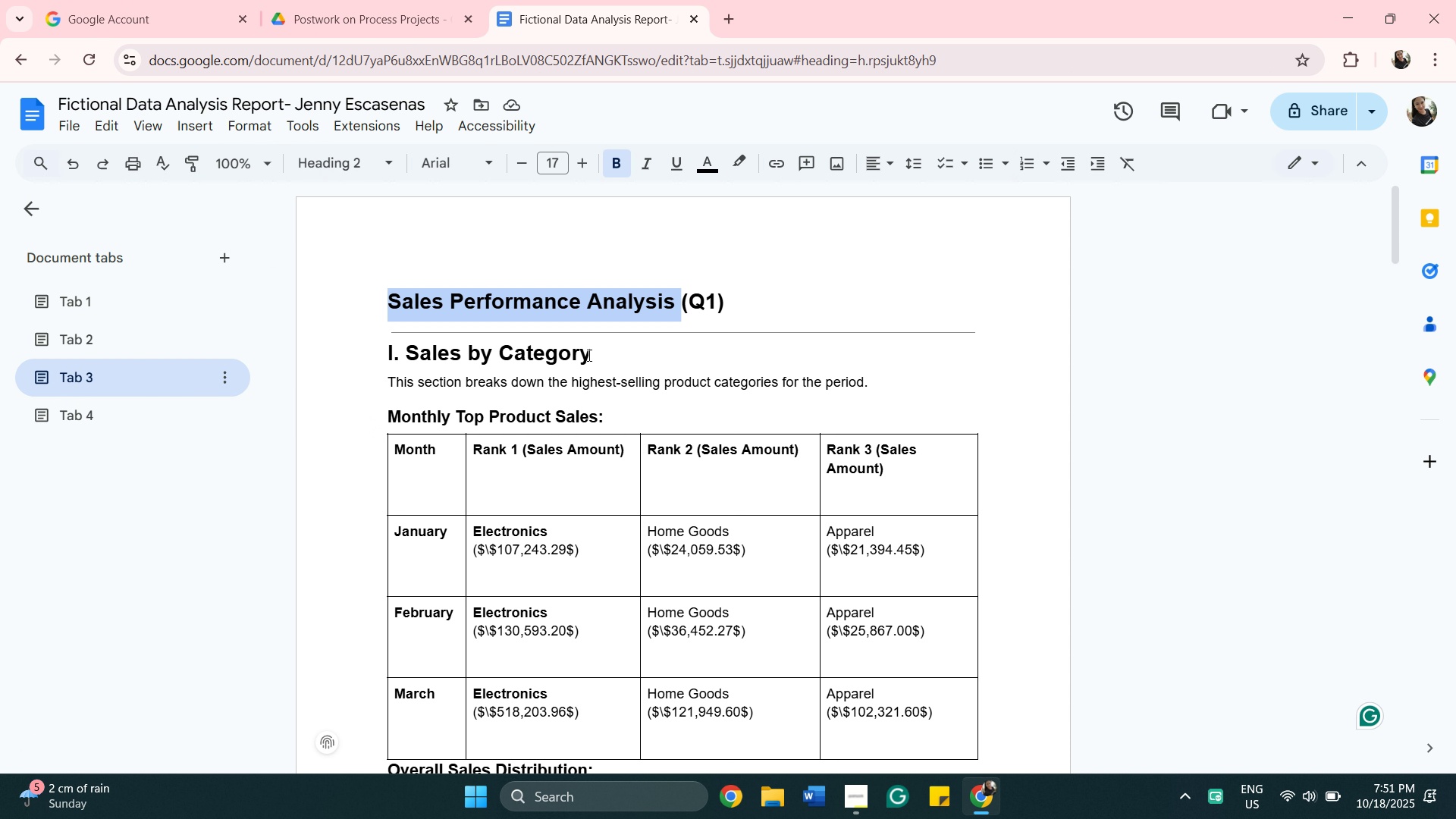 
left_click_drag(start_coordinate=[591, 352], to_coordinate=[402, 347])
 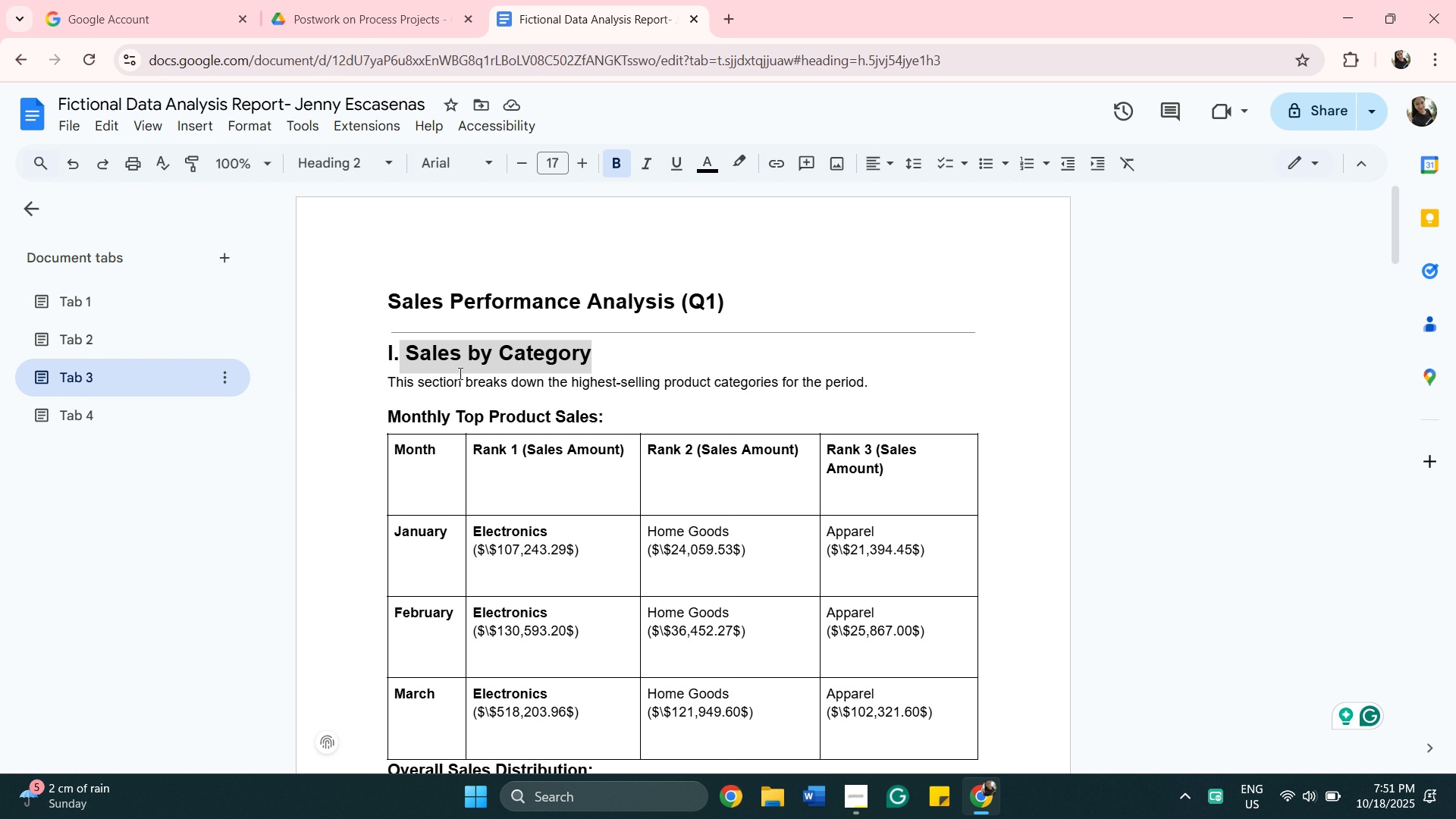 
right_click([459, 373])
 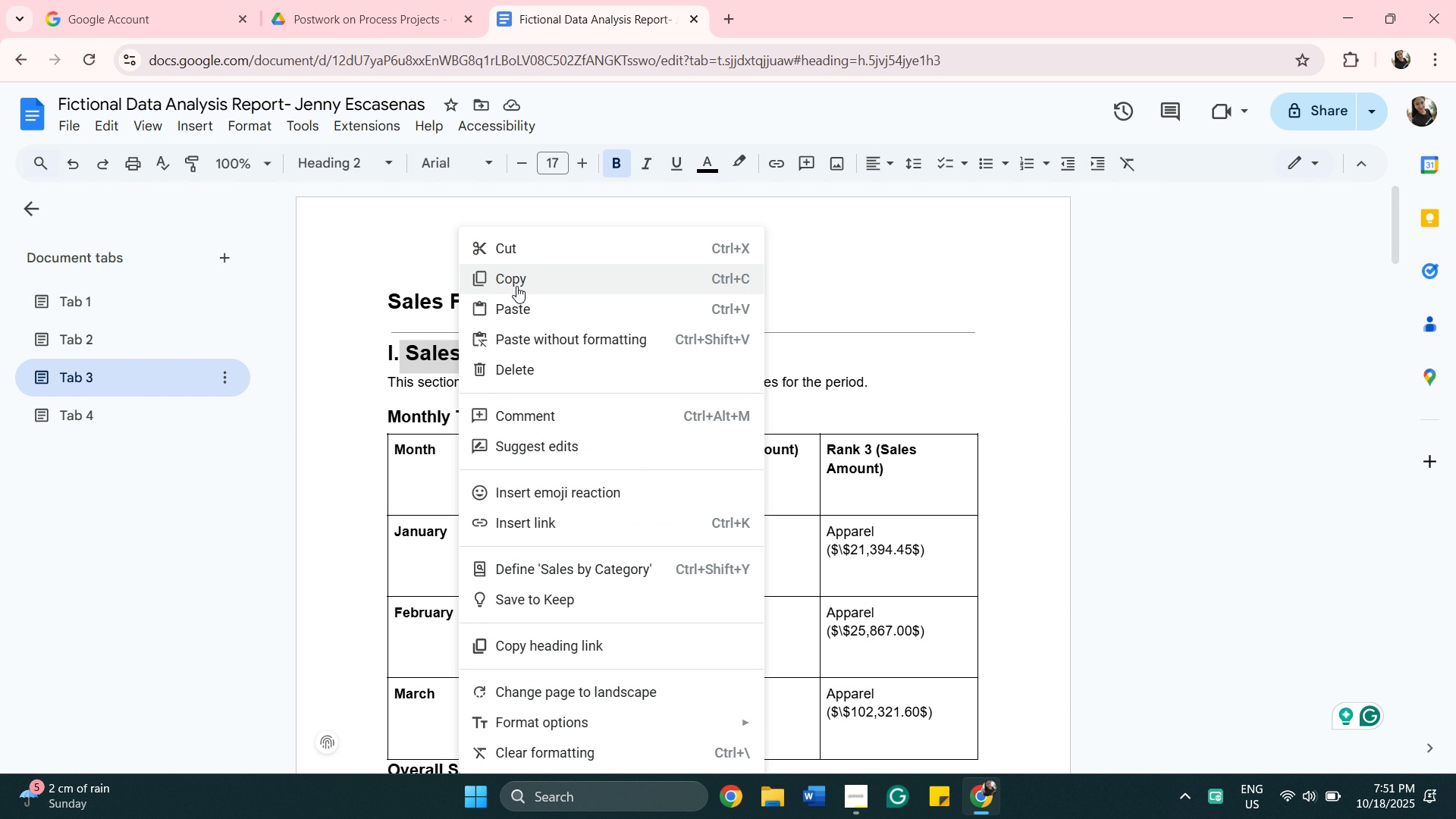 
left_click([517, 285])
 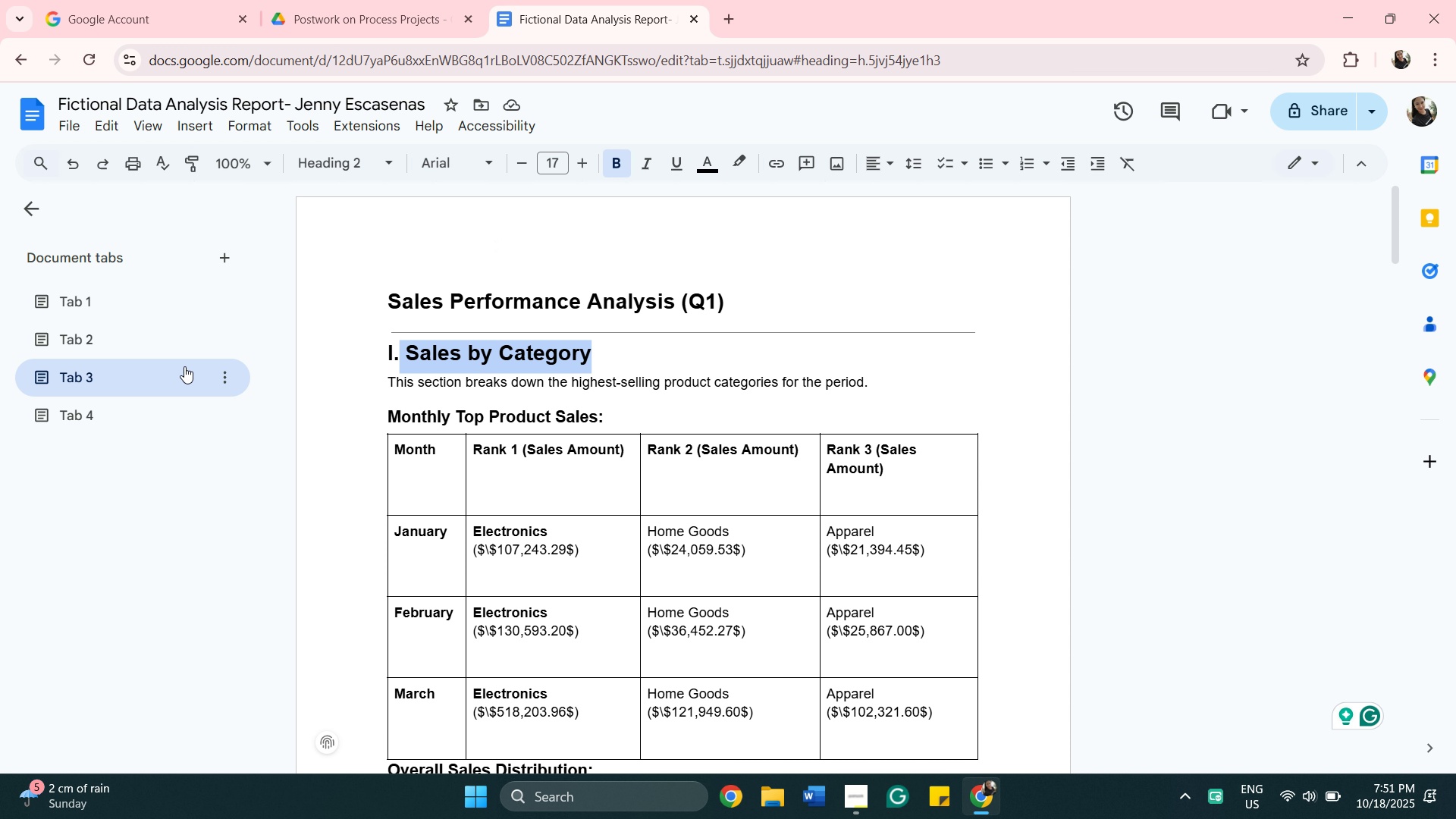 
left_click([119, 397])
 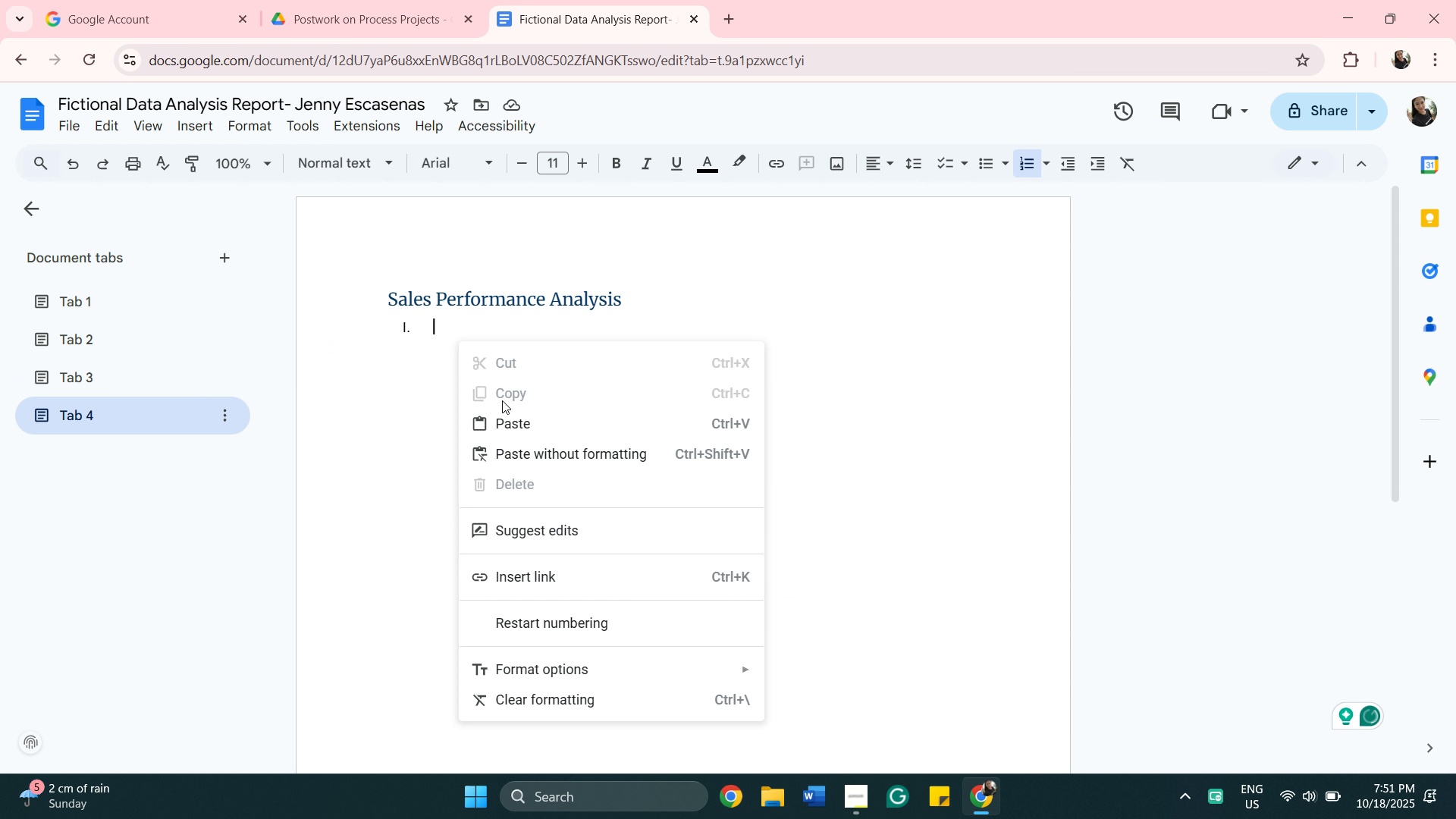 
left_click([520, 435])
 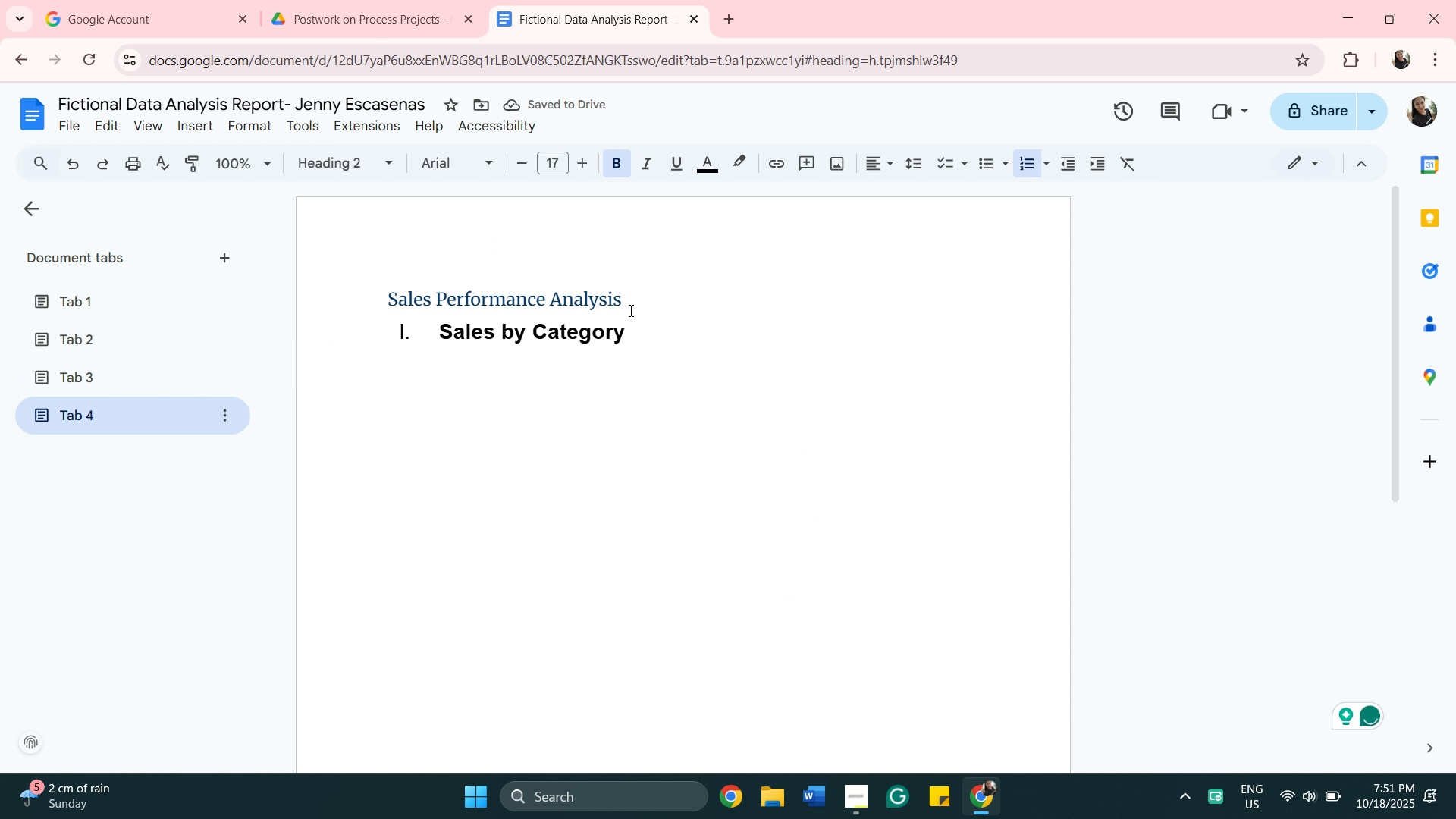 
left_click_drag(start_coordinate=[623, 328], to_coordinate=[367, 329])
 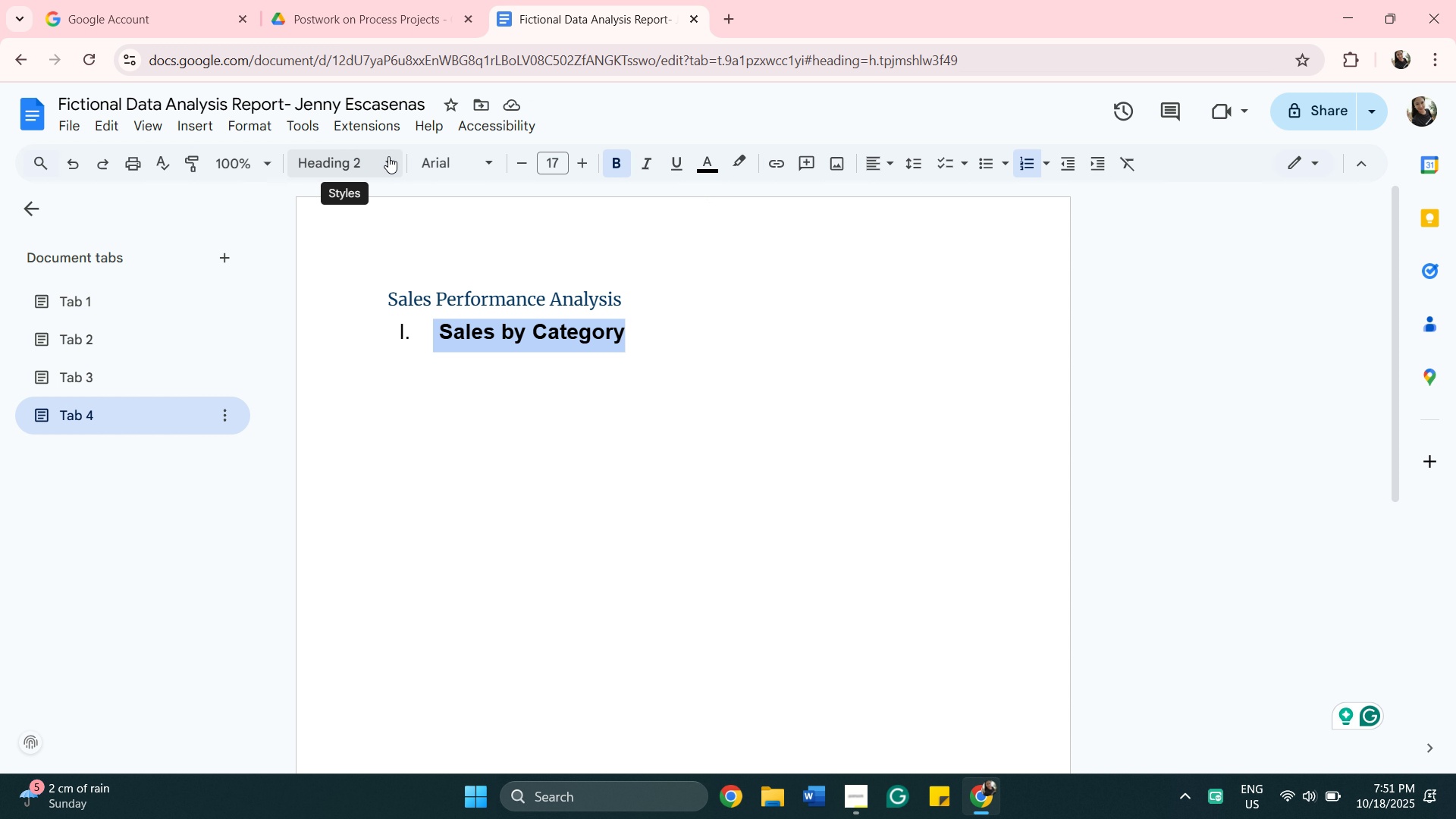 
left_click([388, 156])
 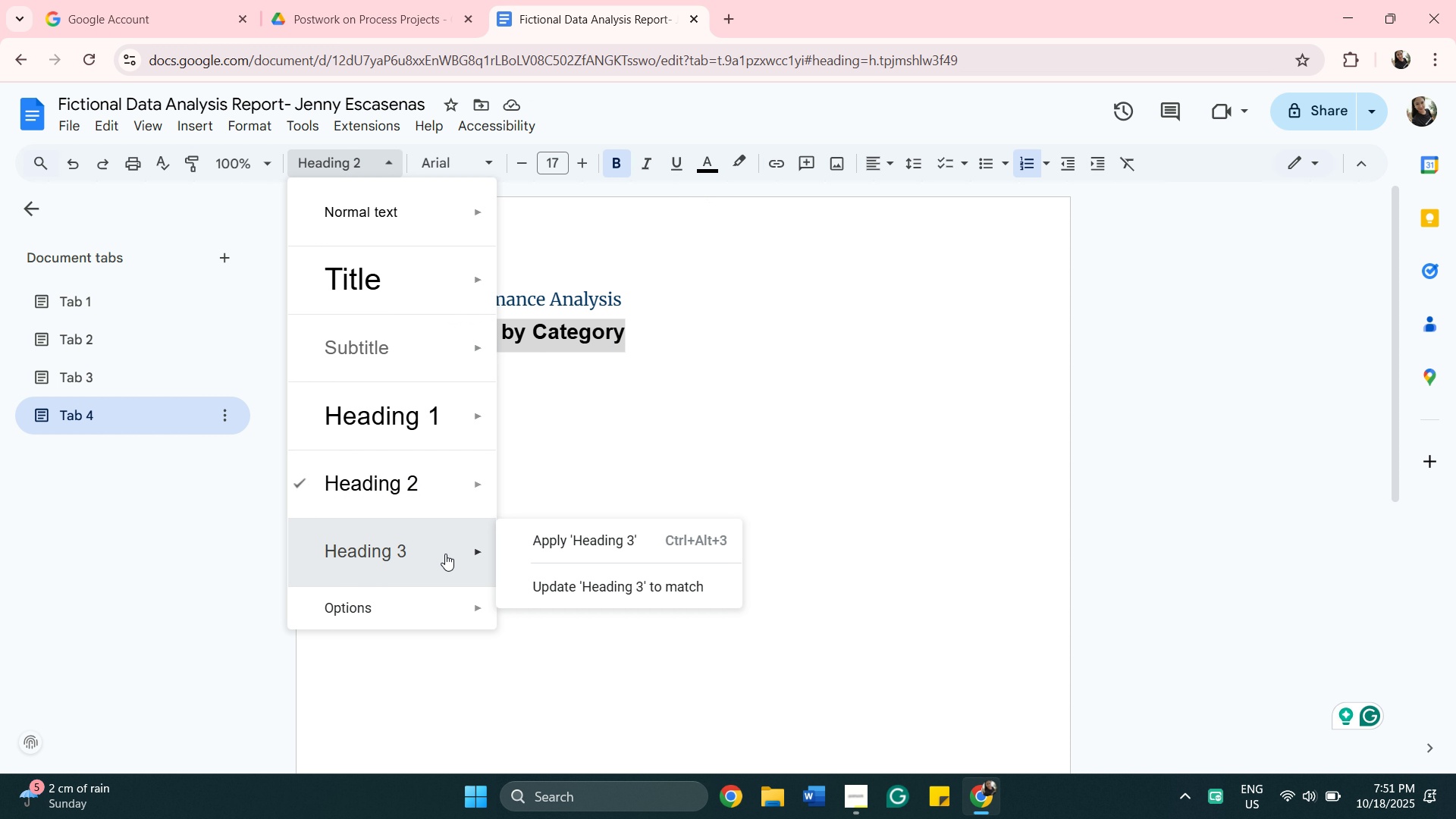 
left_click([445, 554])
 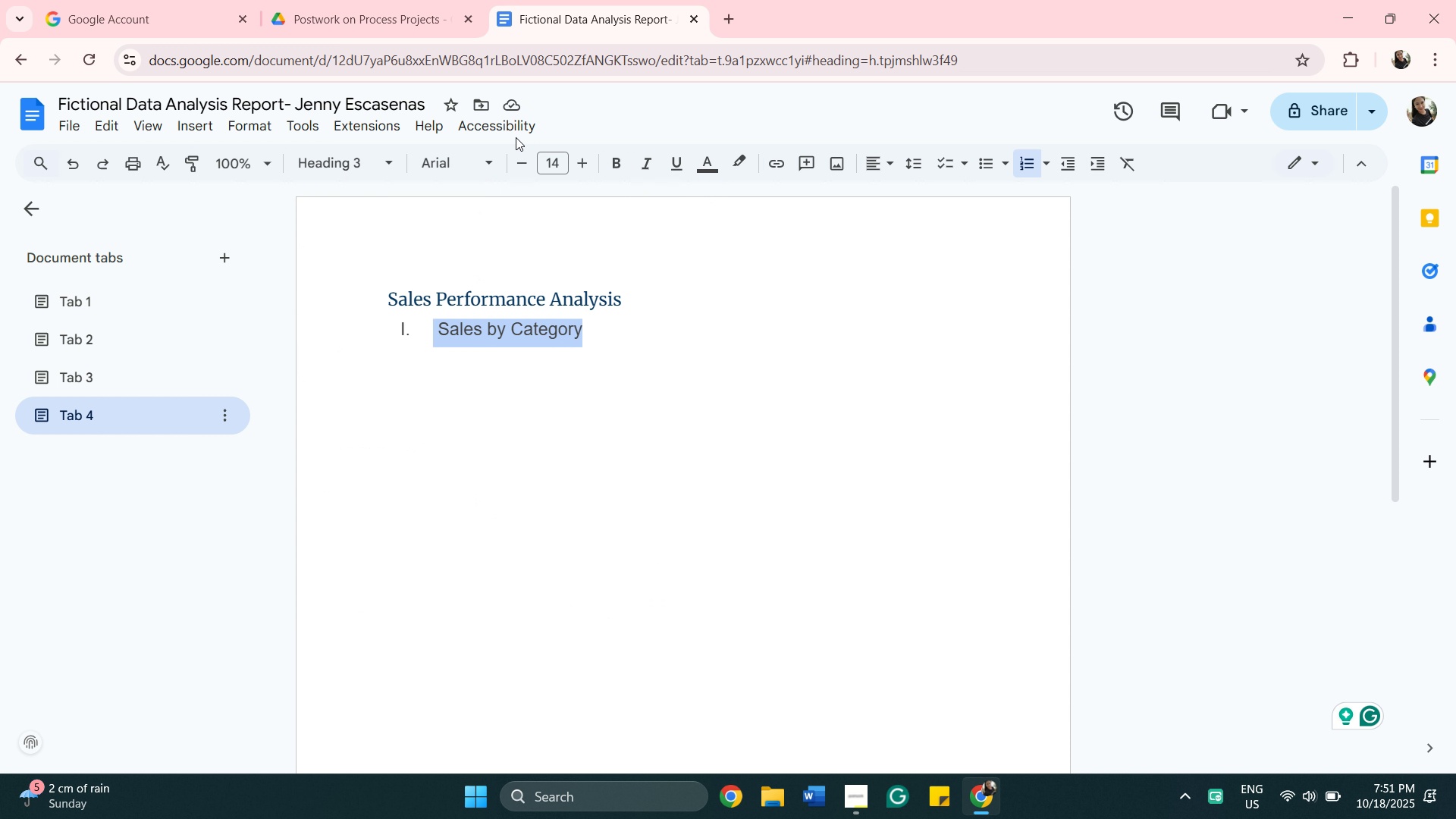 
wait(7.47)
 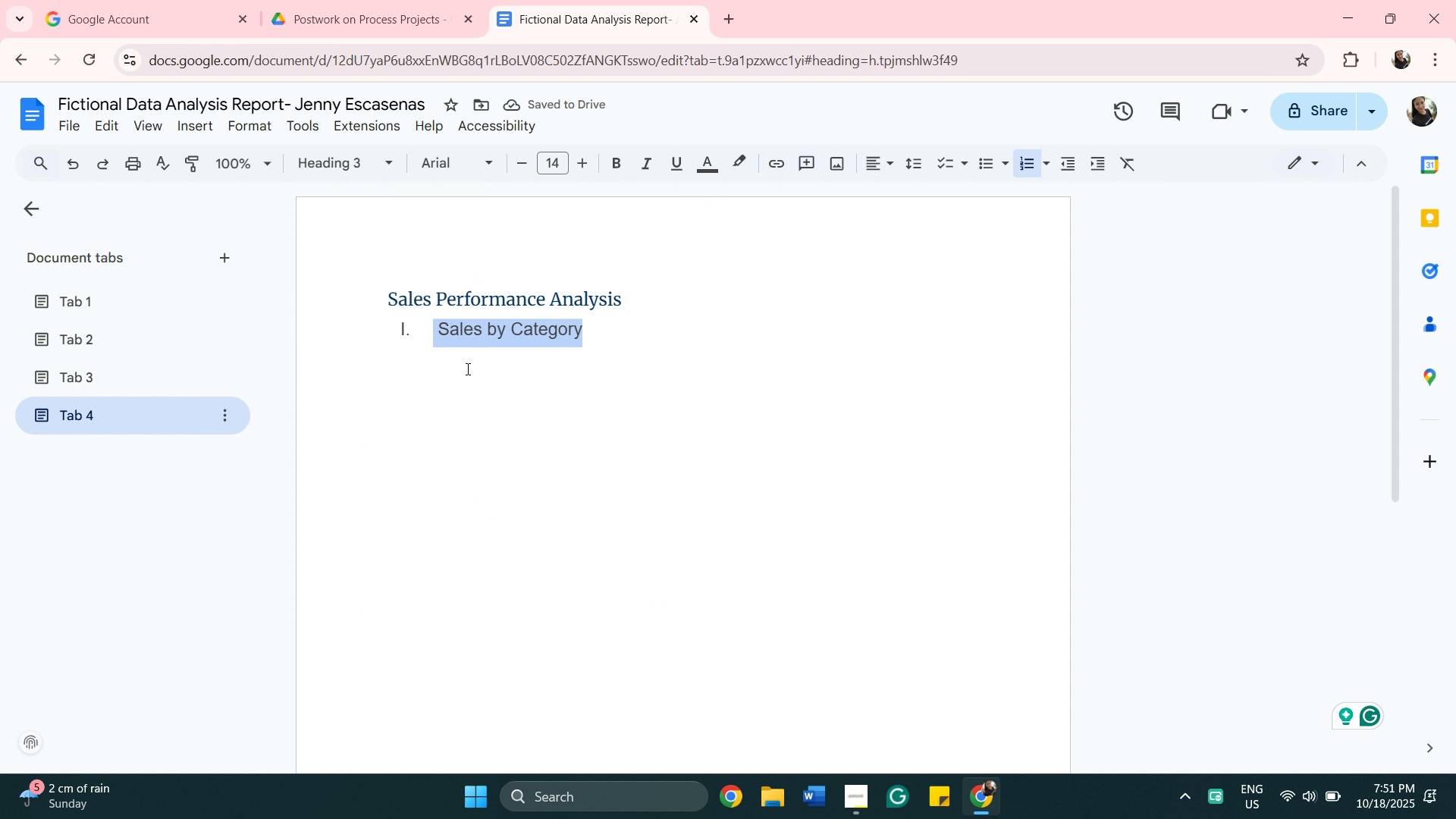 
double_click([528, 164])
 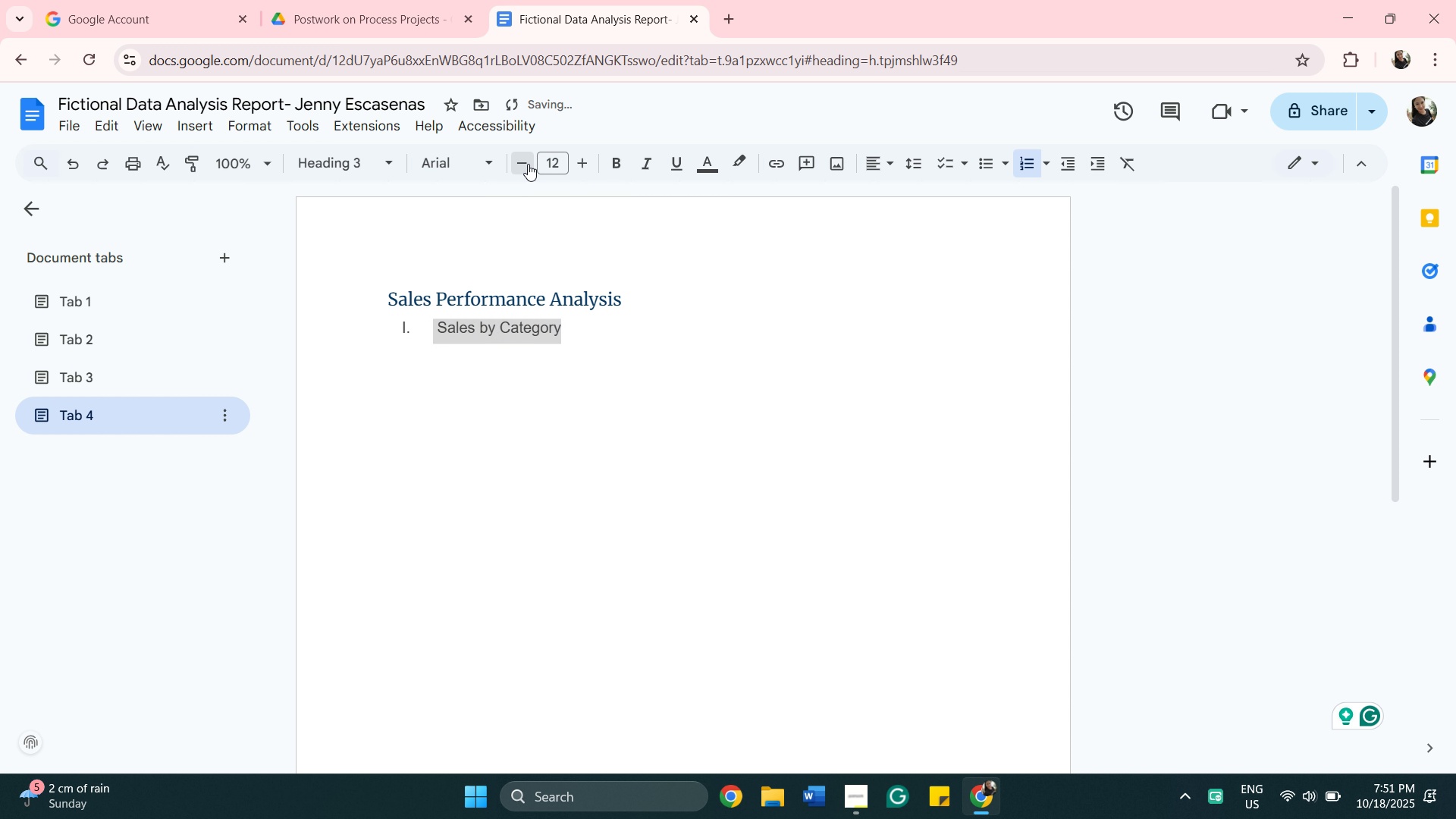 
left_click([528, 164])
 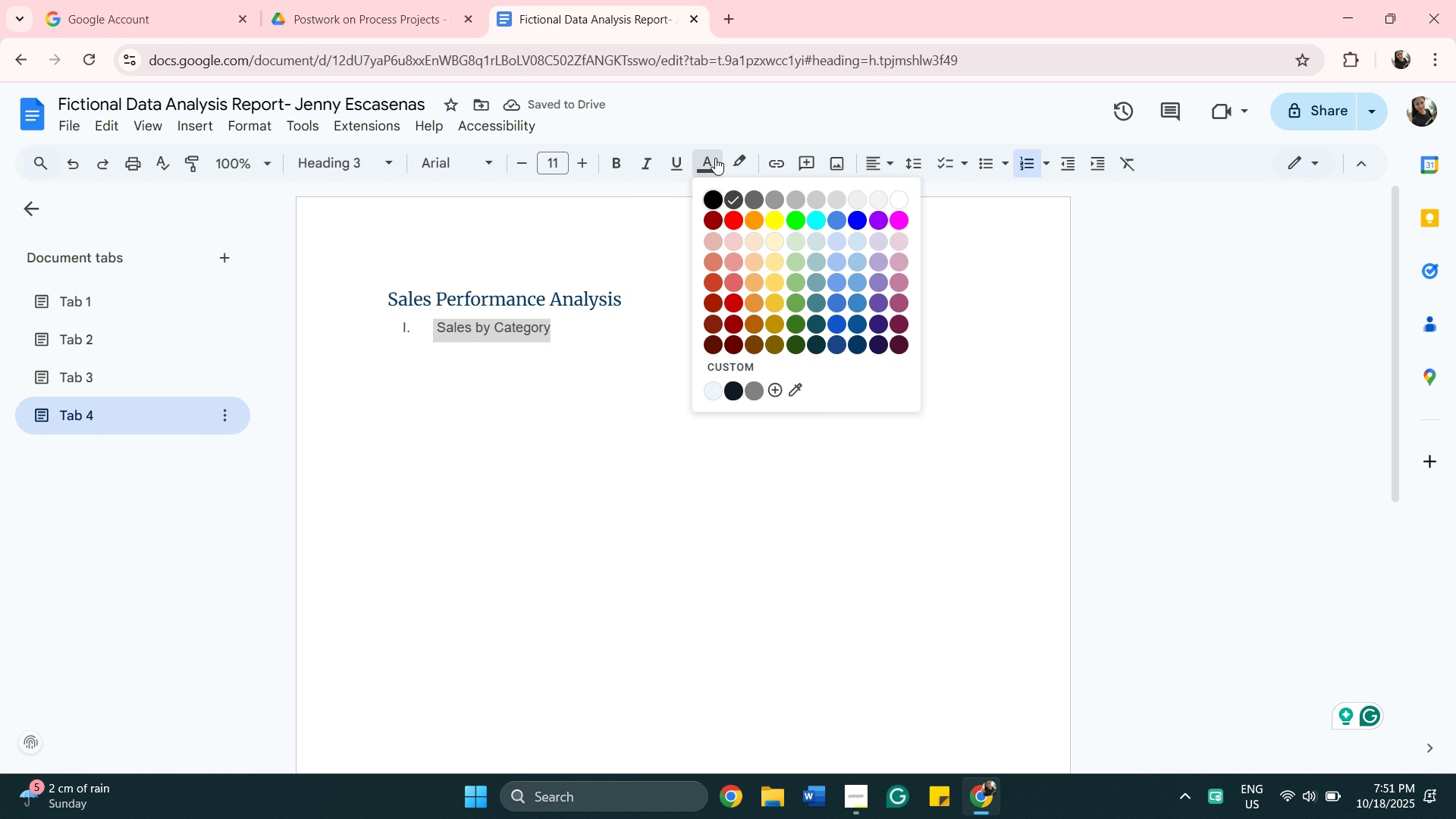 
wait(6.5)
 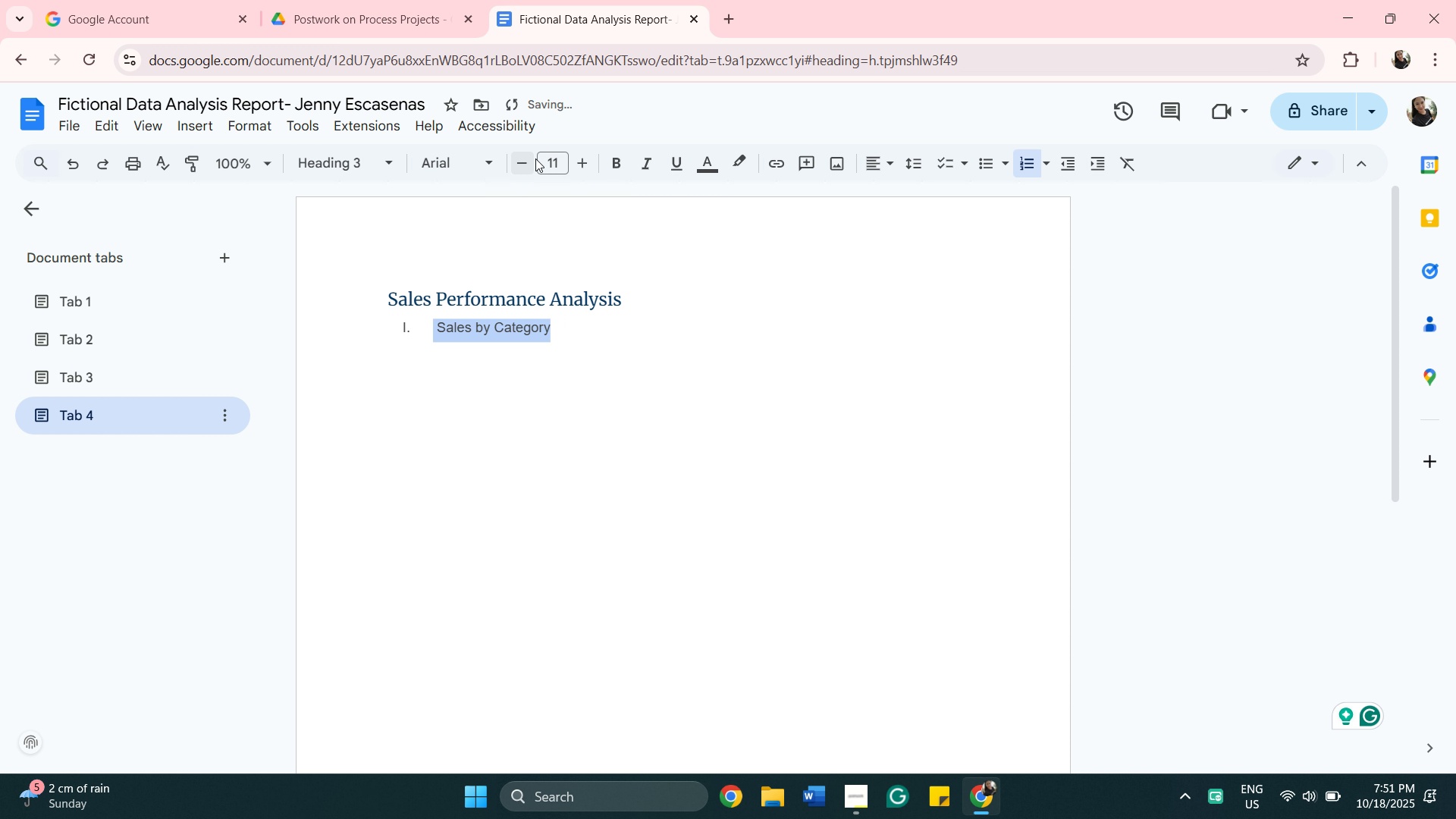 
left_click([714, 199])
 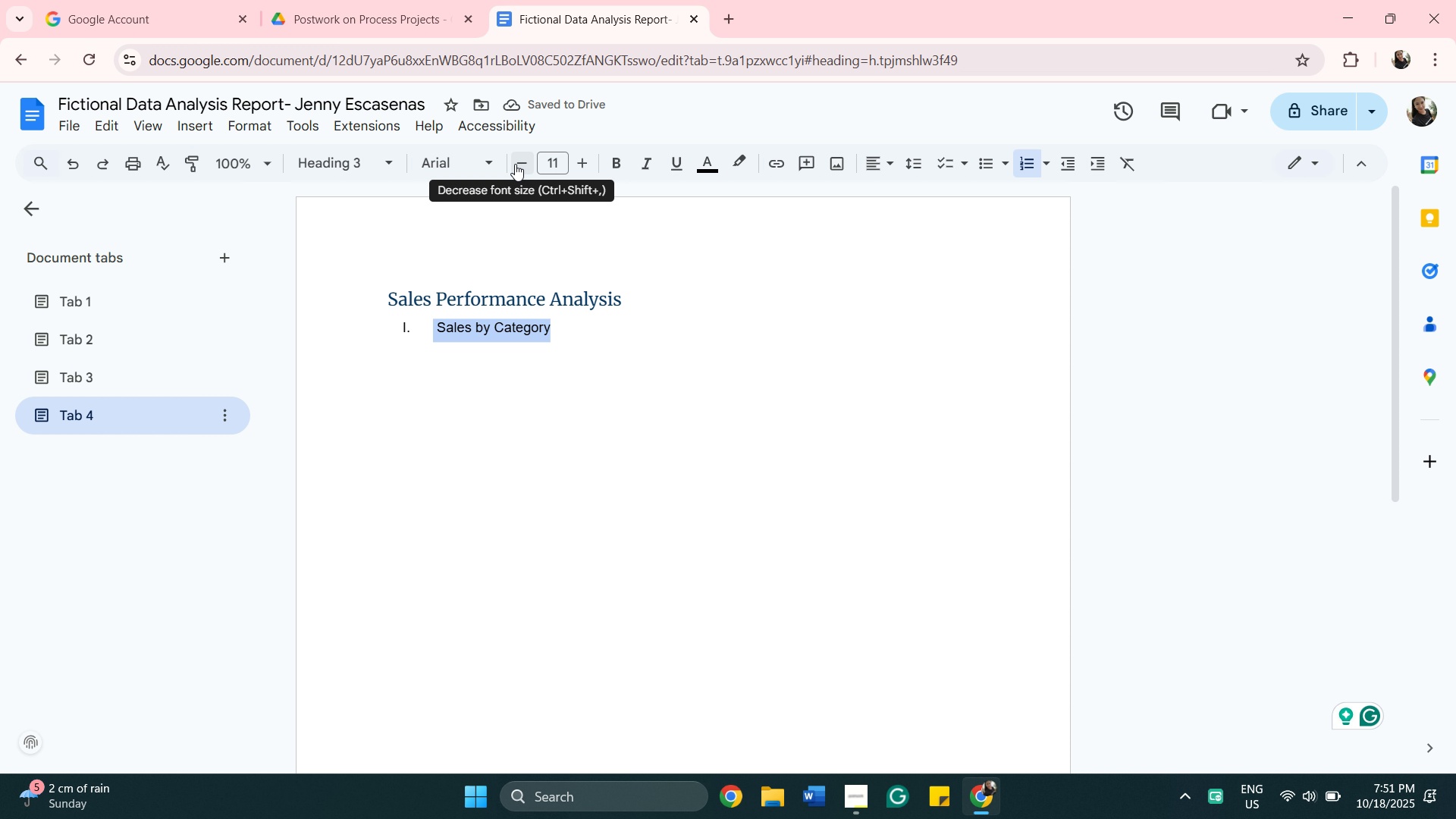 
left_click([490, 166])
 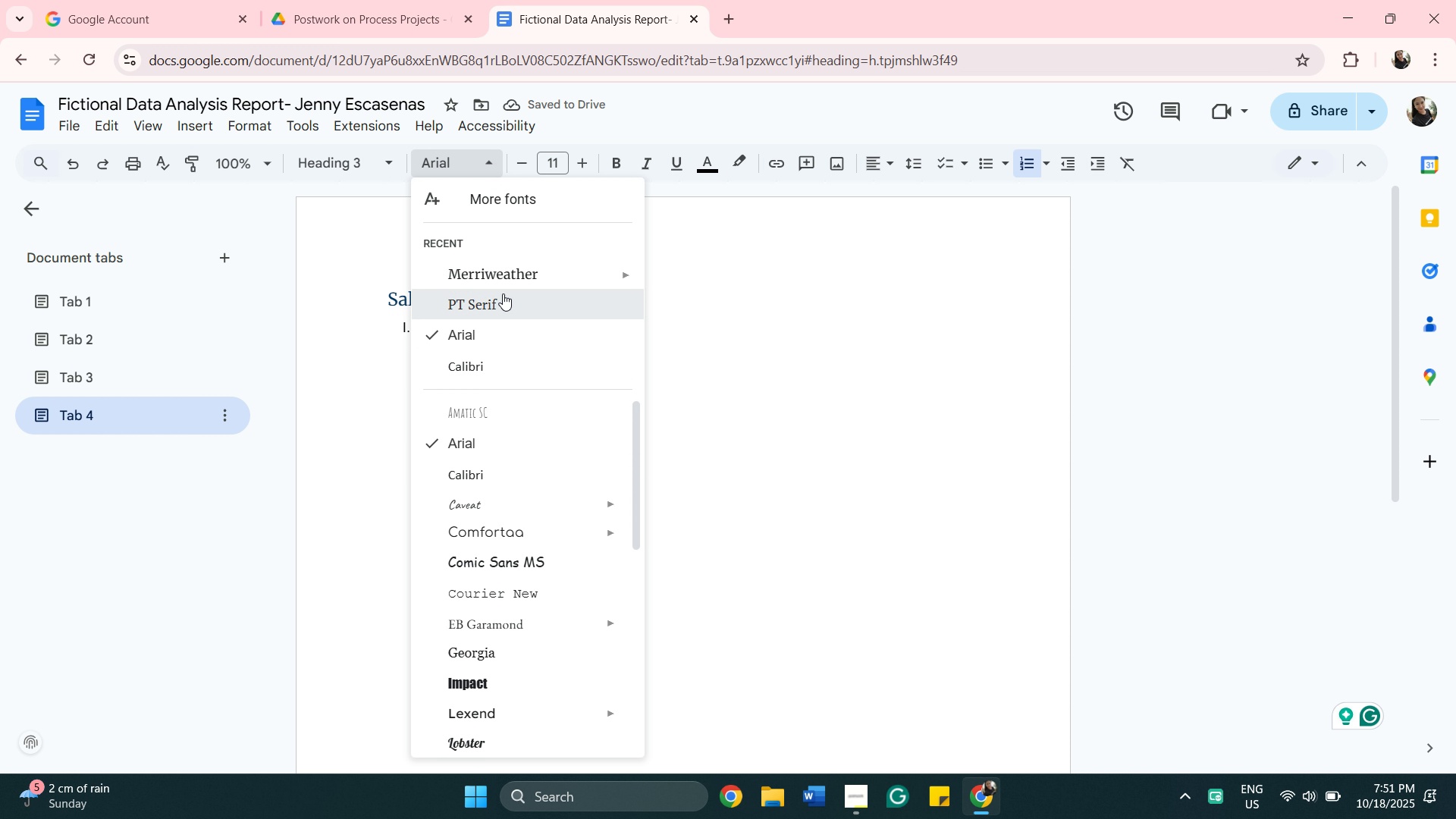 
left_click([503, 293])
 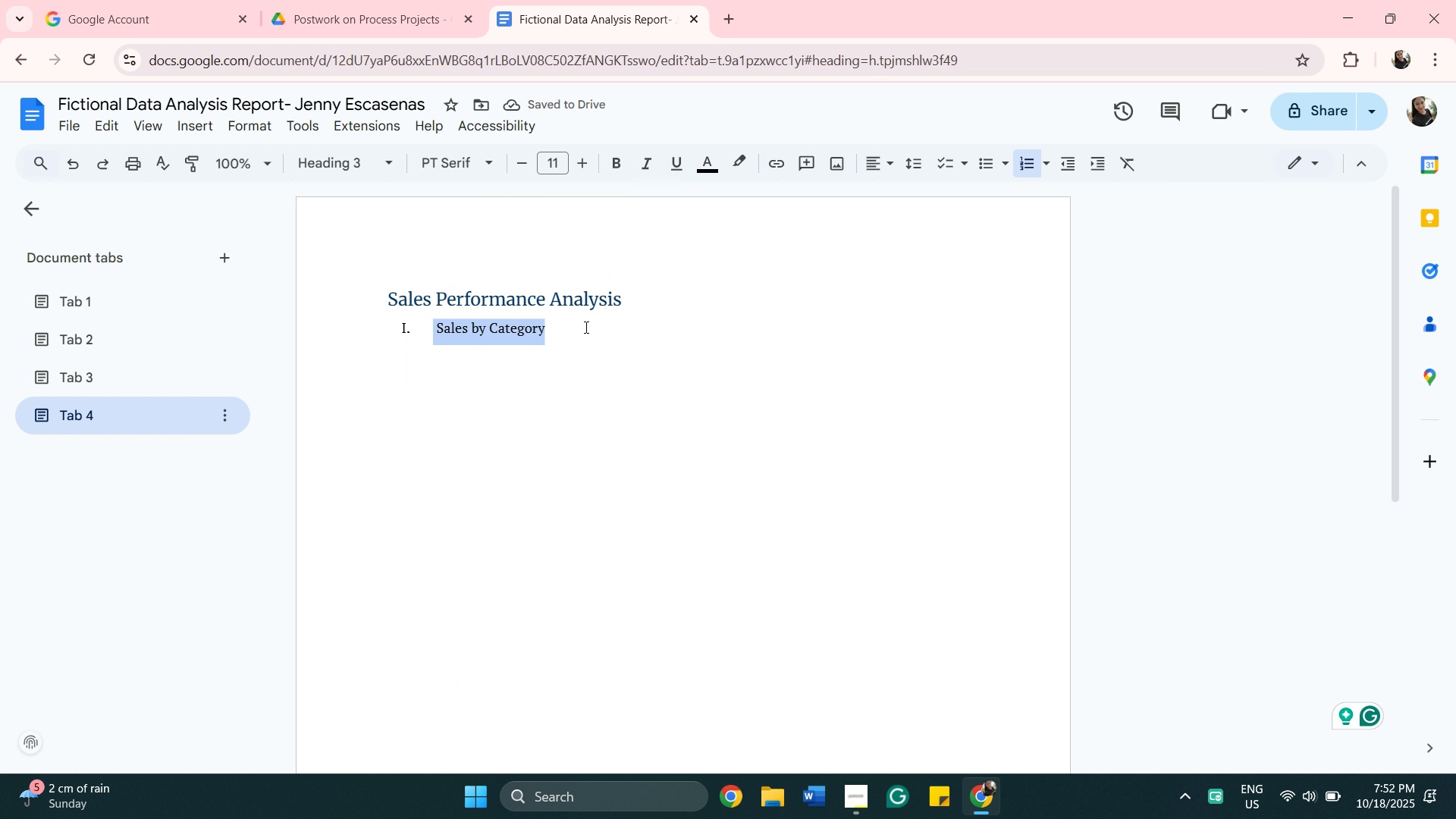 
left_click([585, 327])
 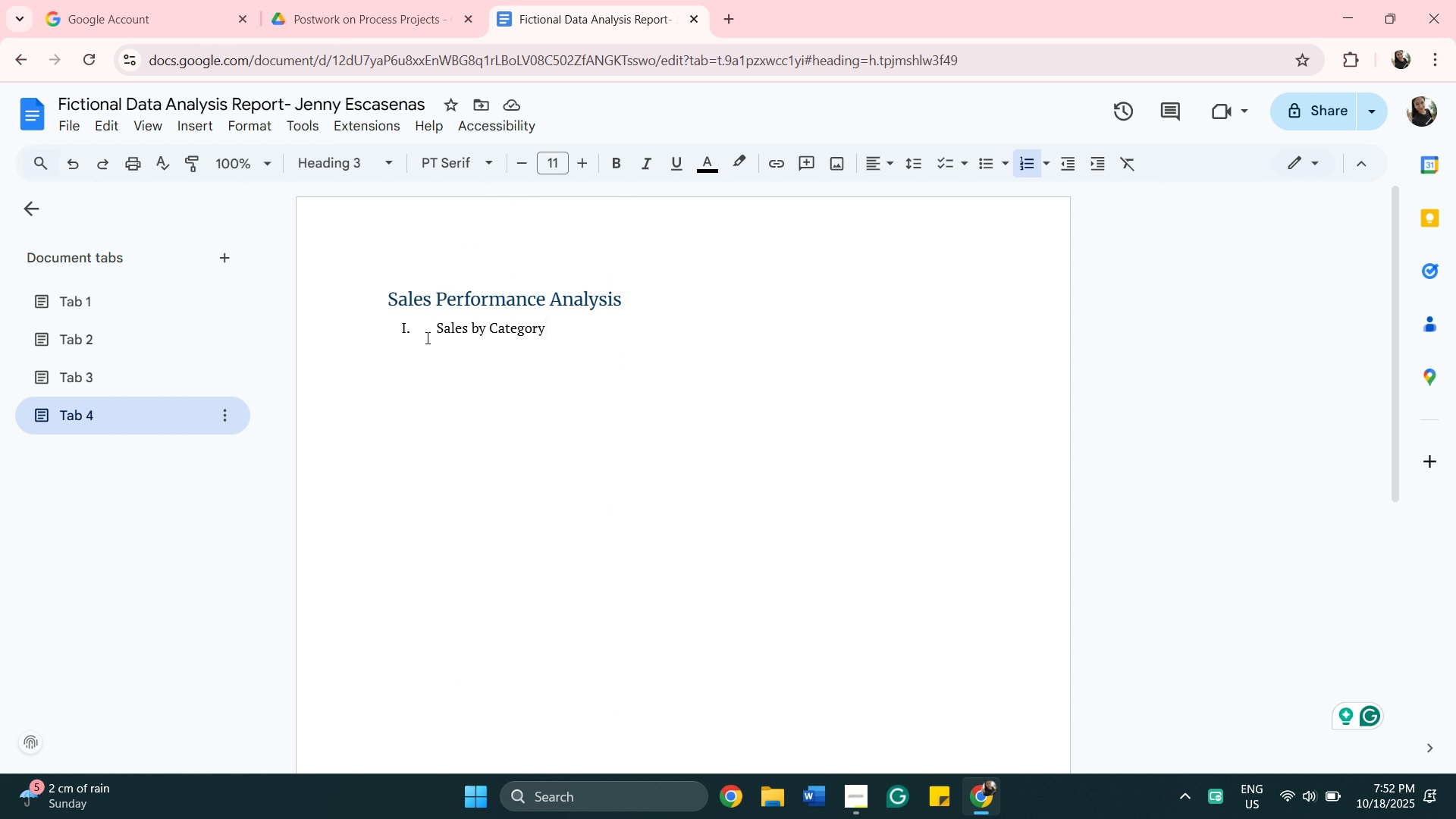 
key(Enter)
 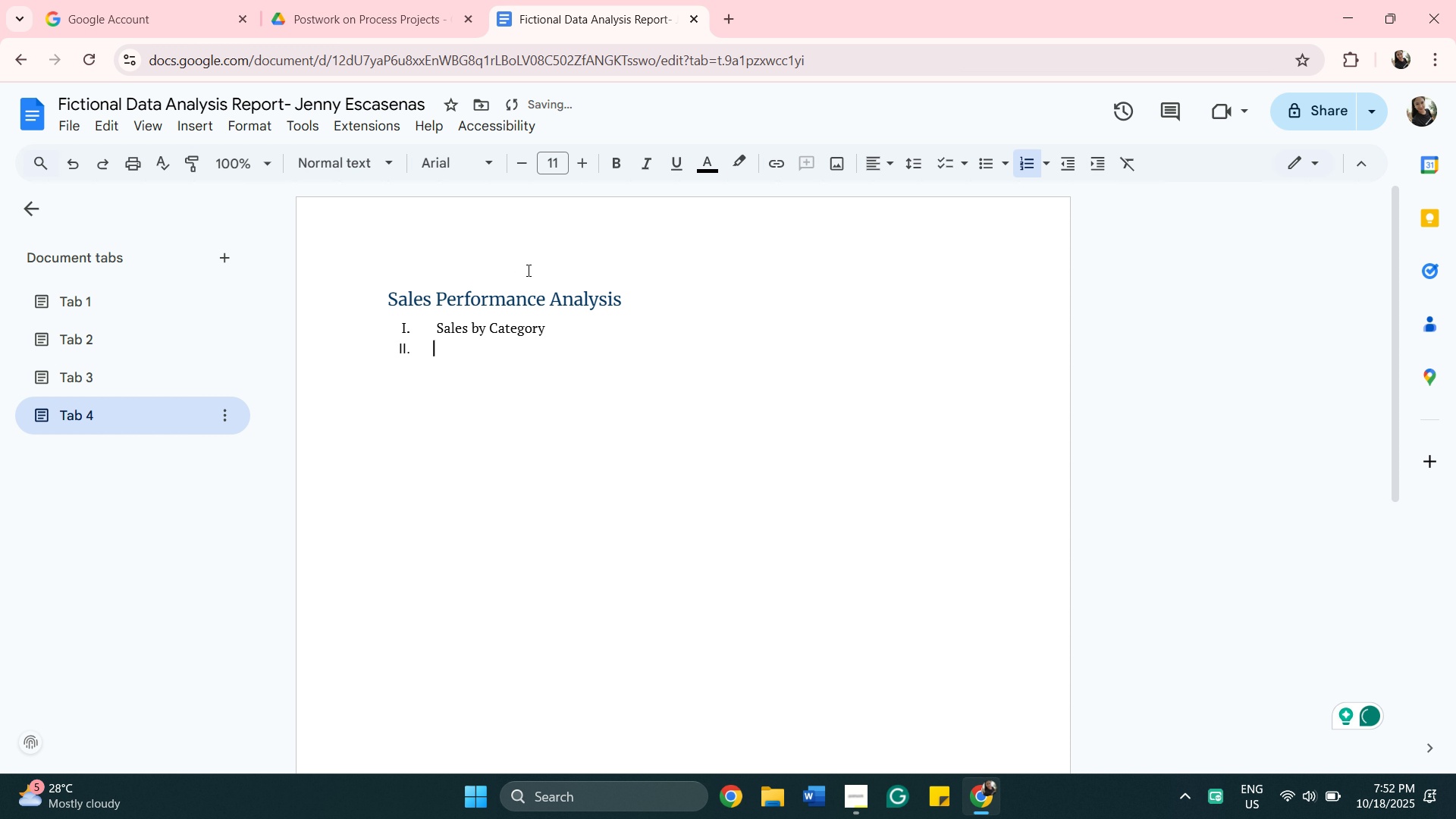 
key(Backspace)
 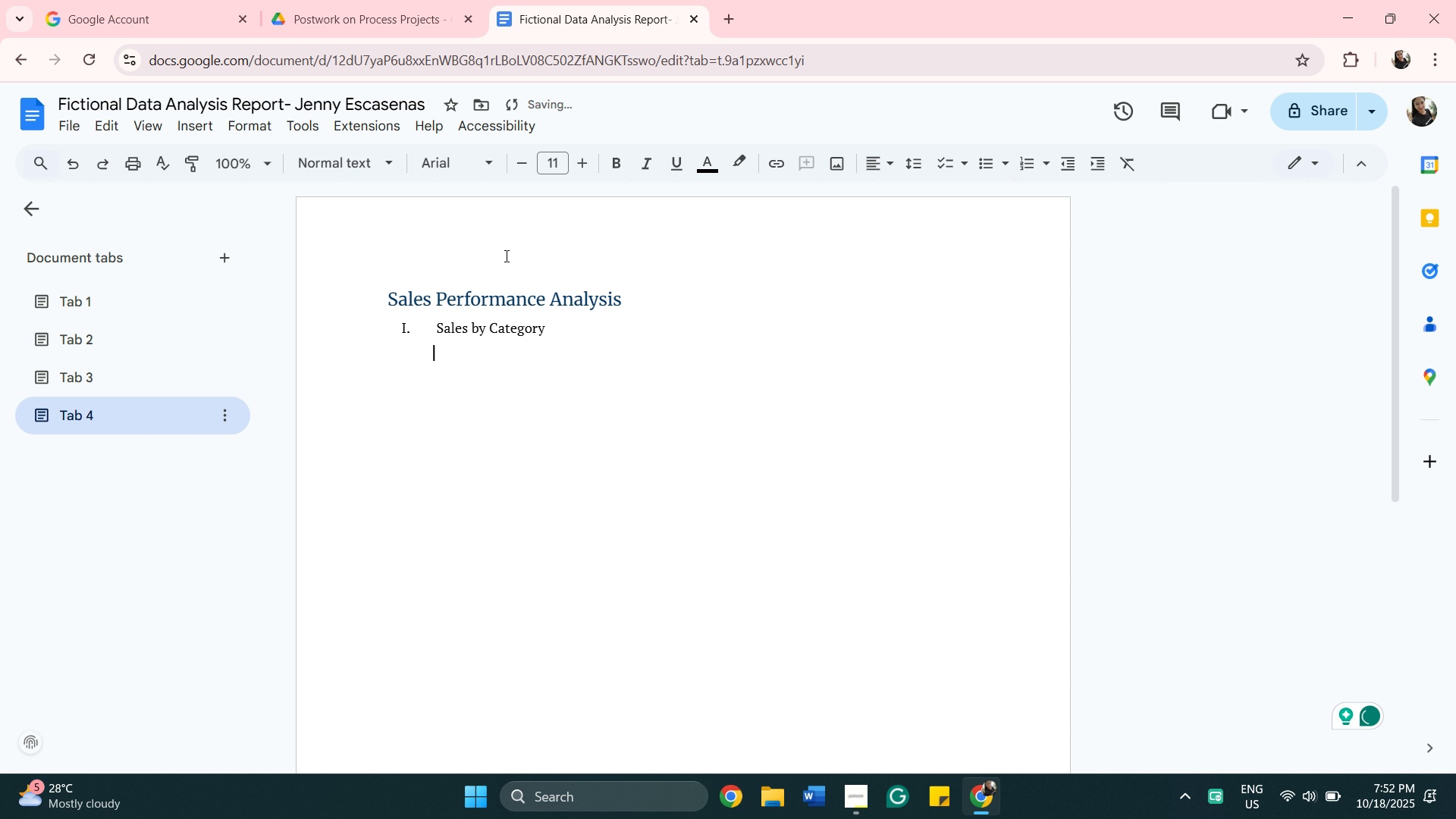 
mouse_move([388, 126])
 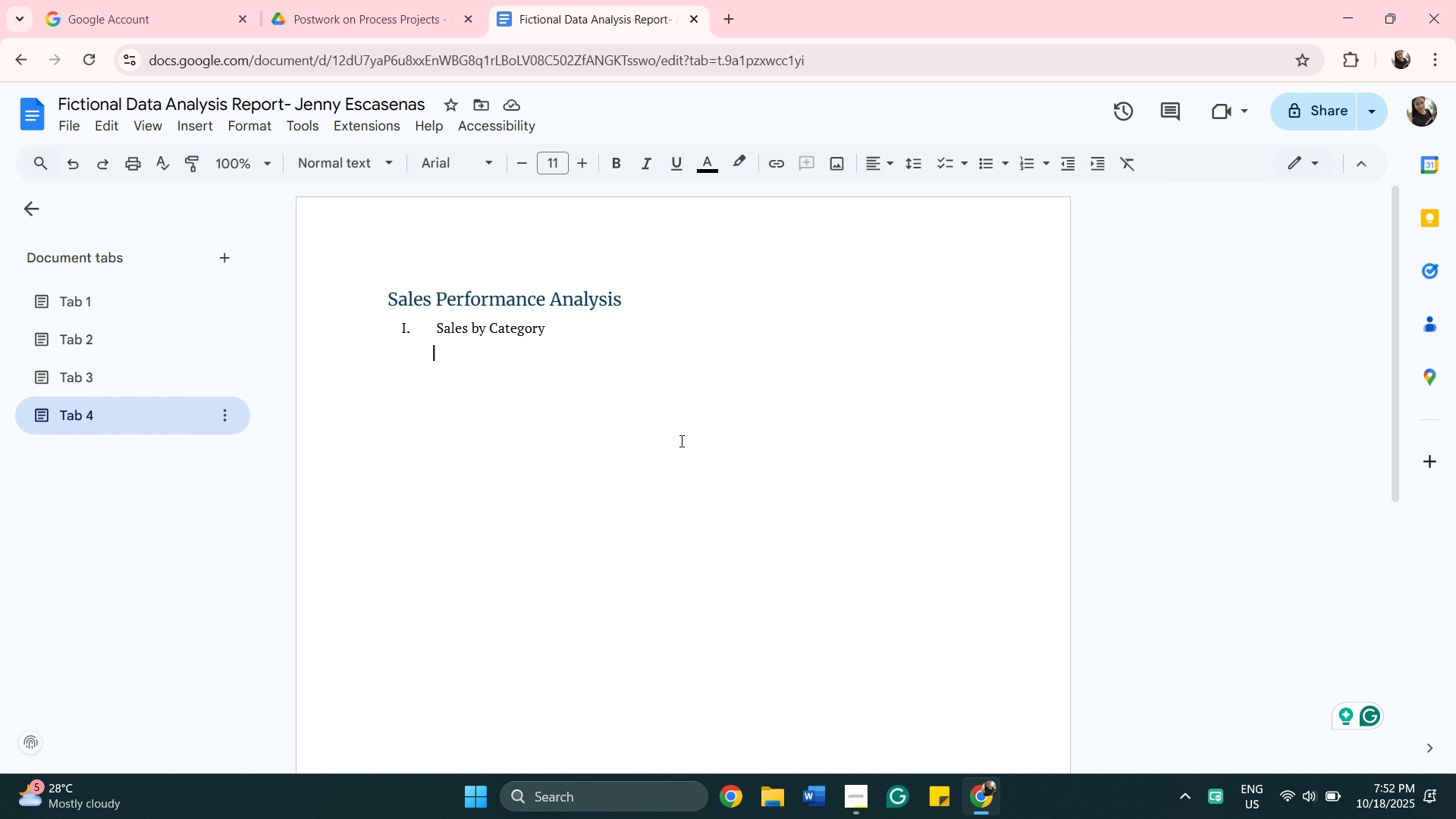 
wait(12.84)
 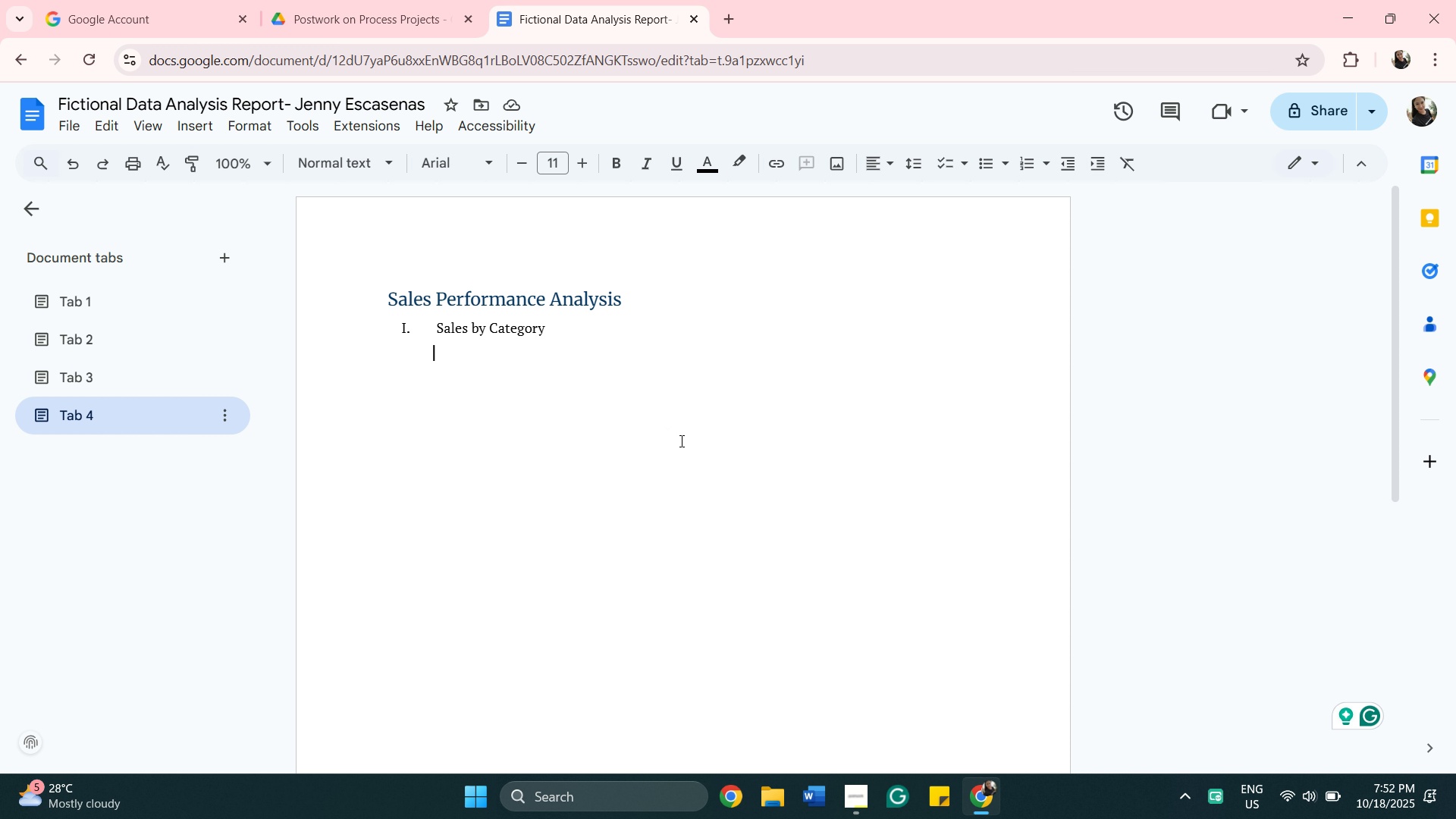 
left_click([75, 382])
 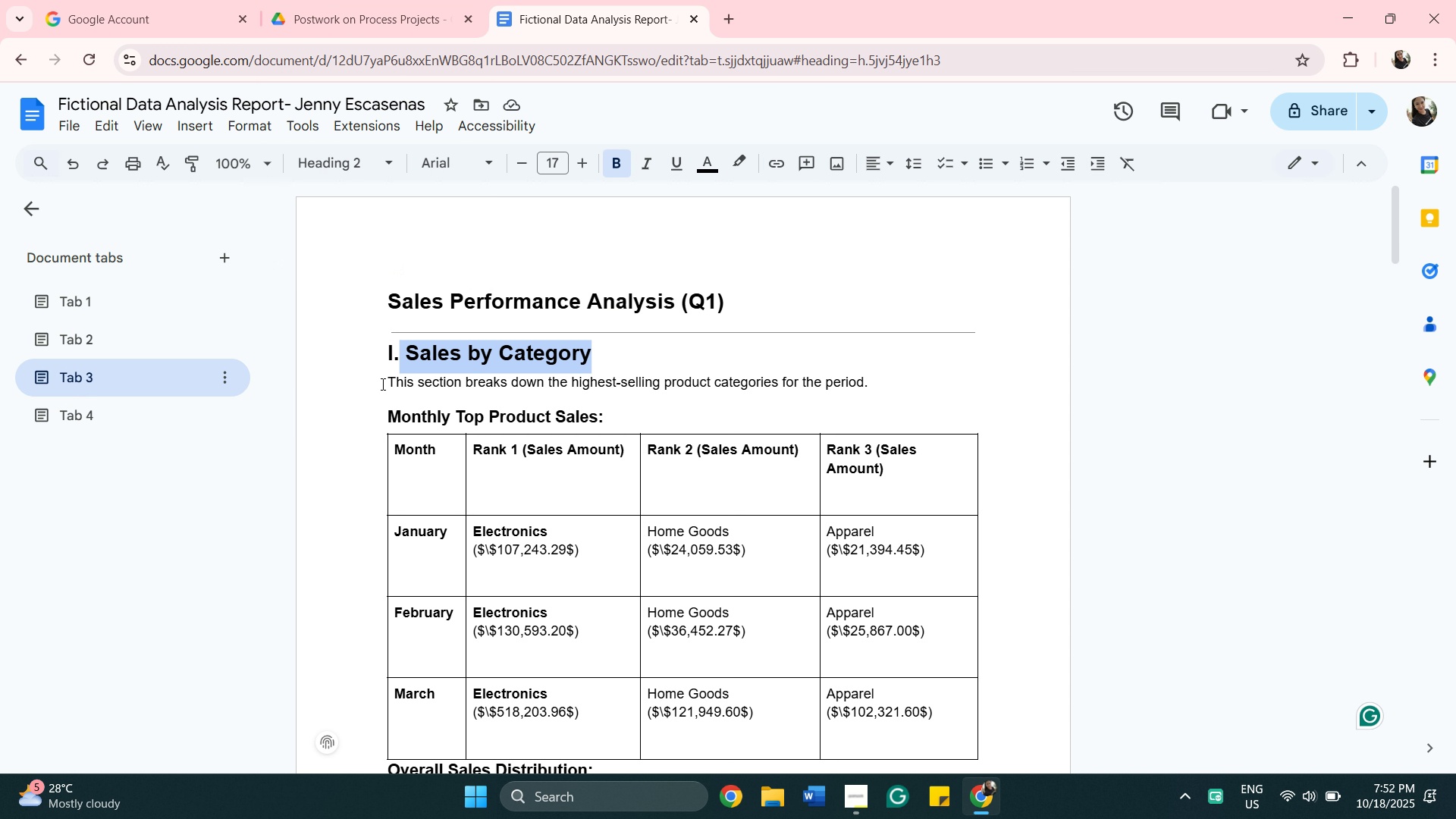 
left_click_drag(start_coordinate=[384, 384], to_coordinate=[868, 397])
 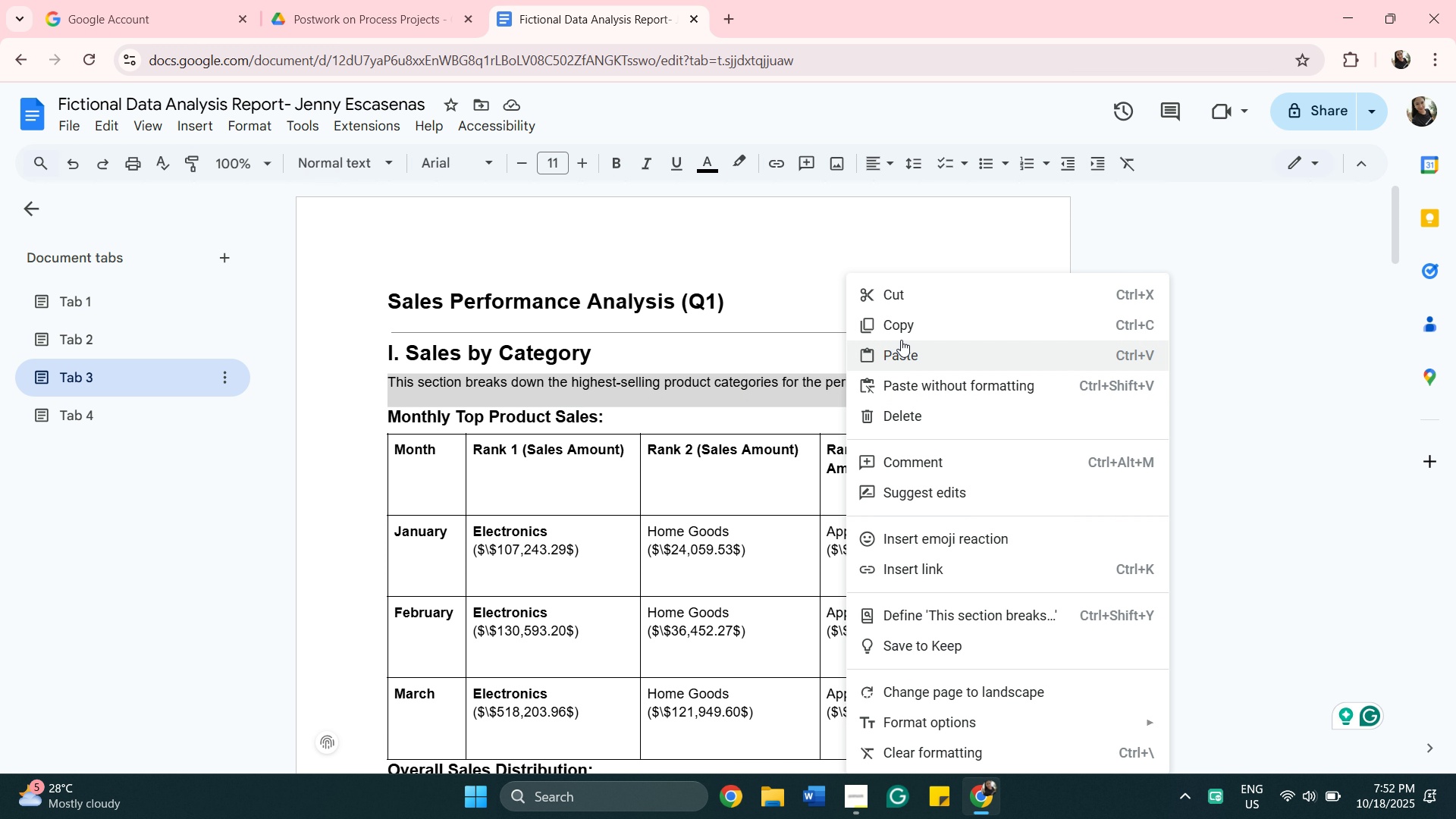 
left_click([904, 328])
 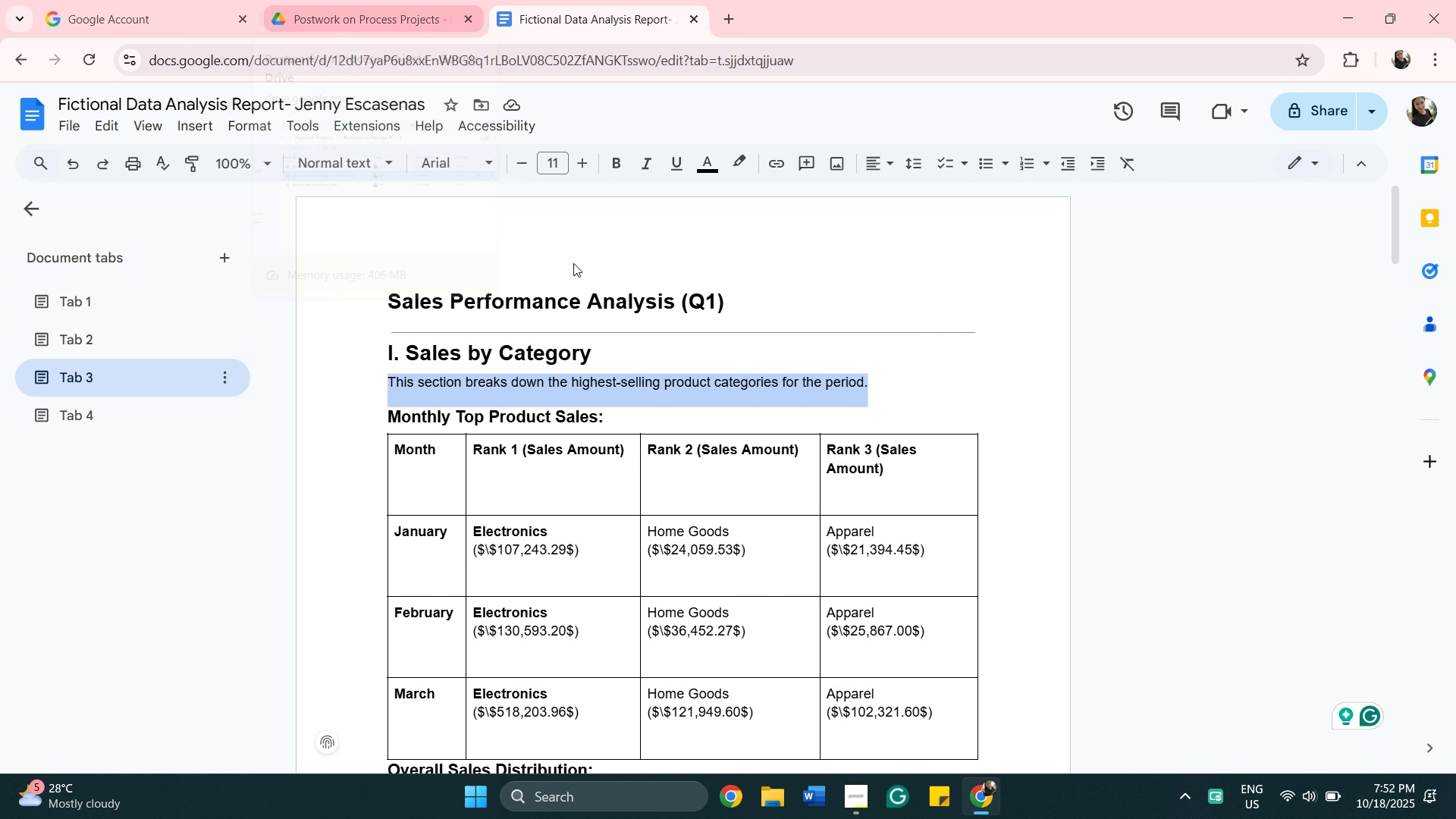 
left_click([168, 411])
 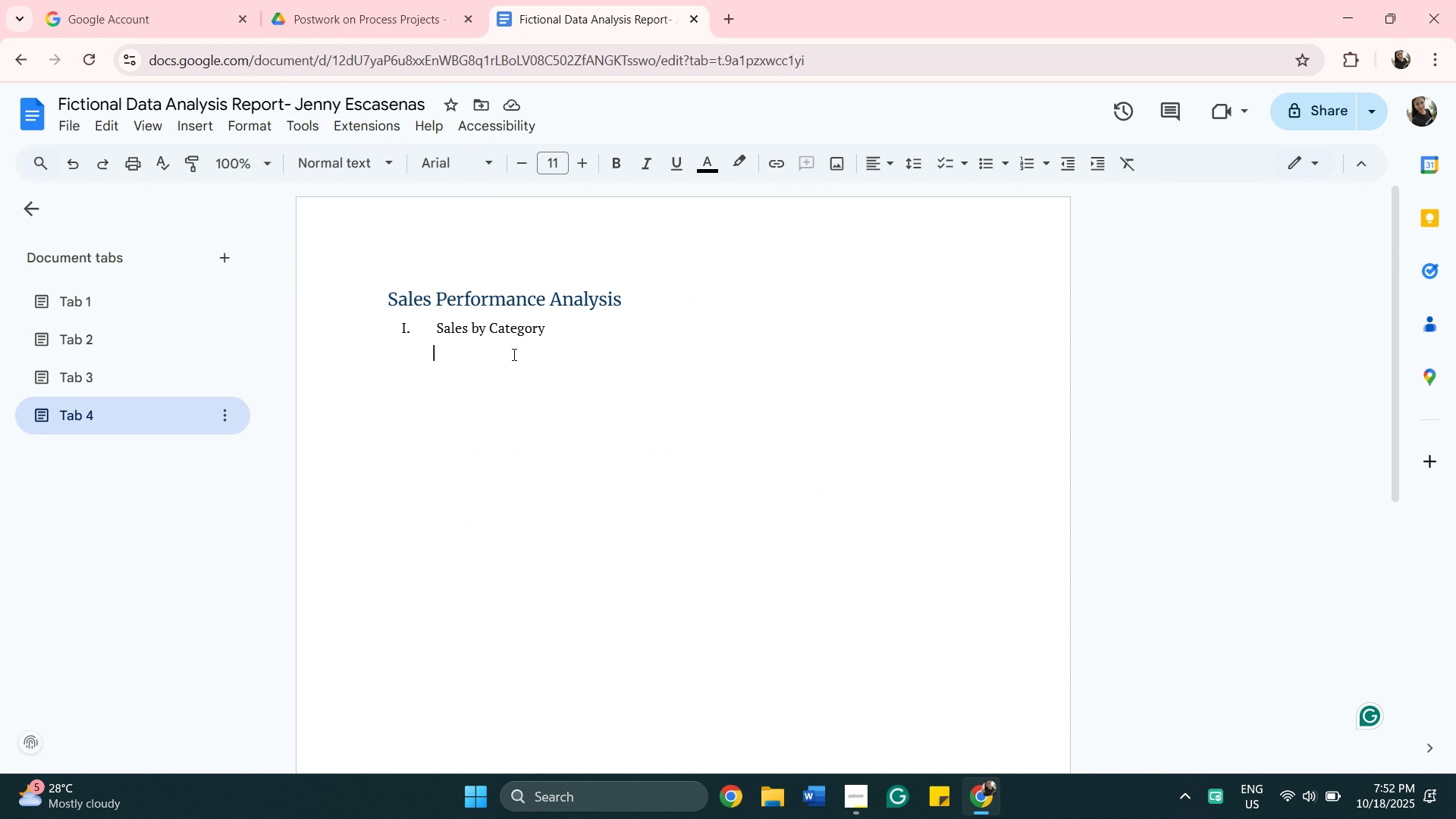 
left_click([513, 354])
 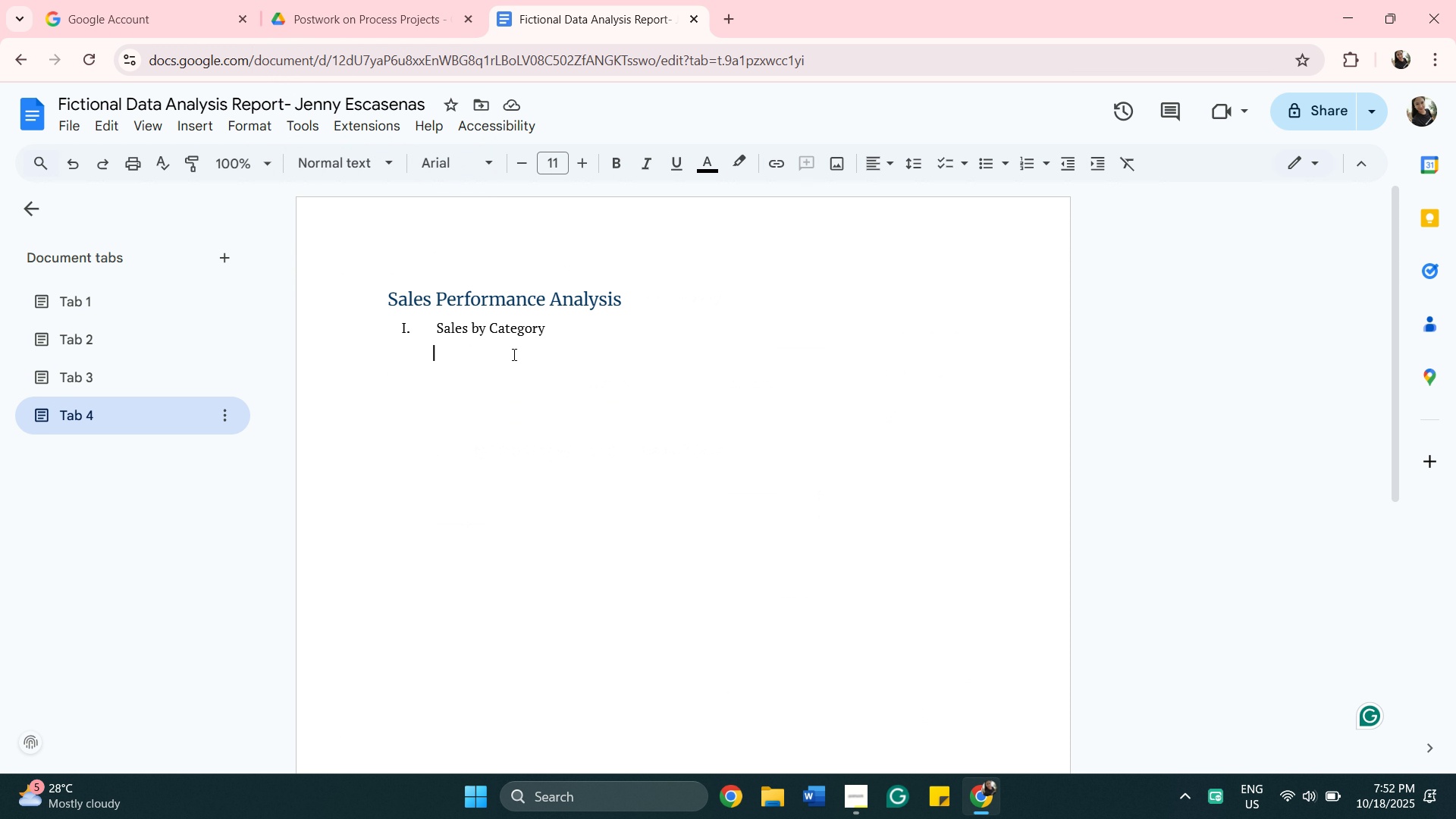 
right_click([513, 354])
 